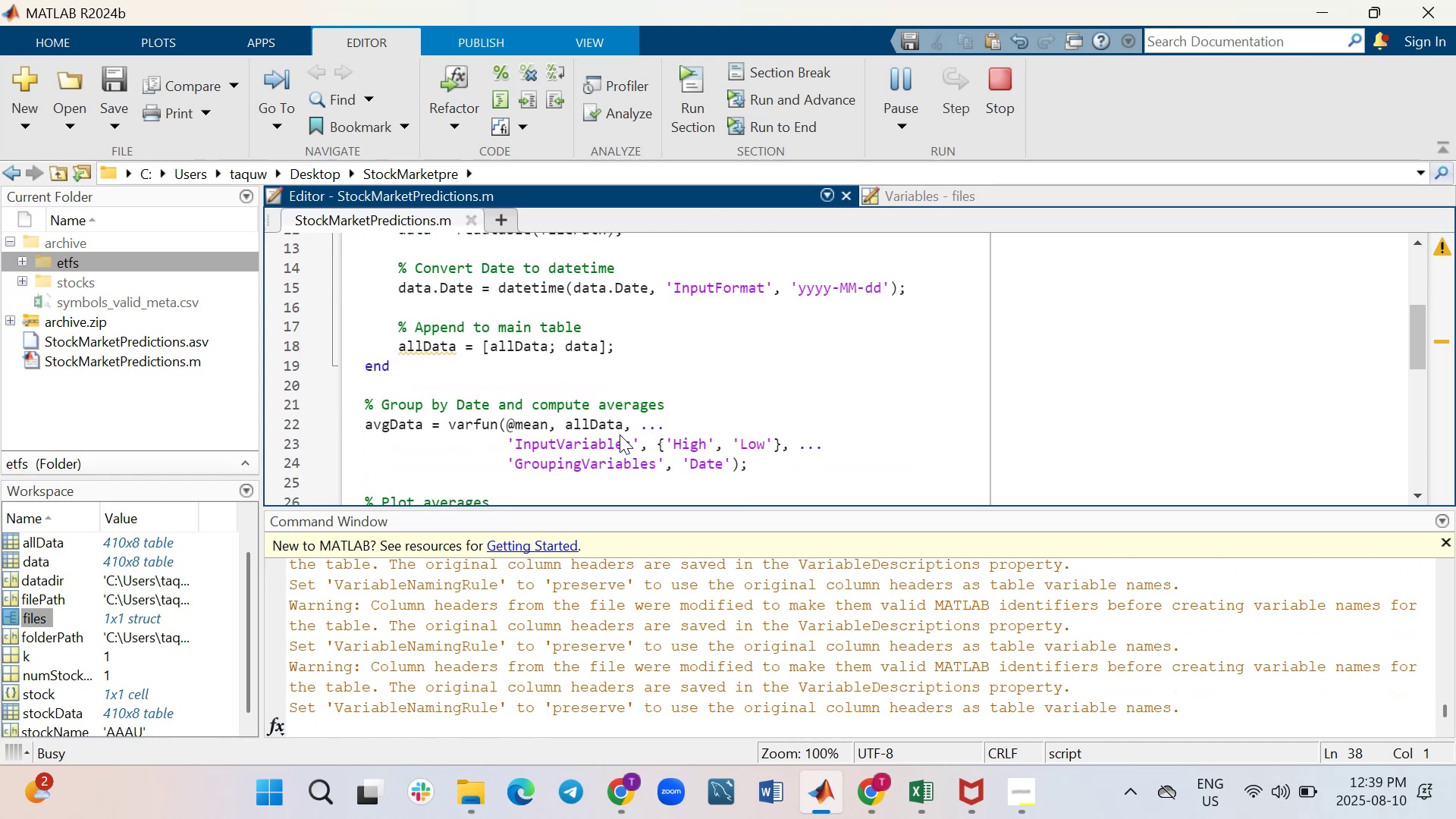 
wait(9.68)
 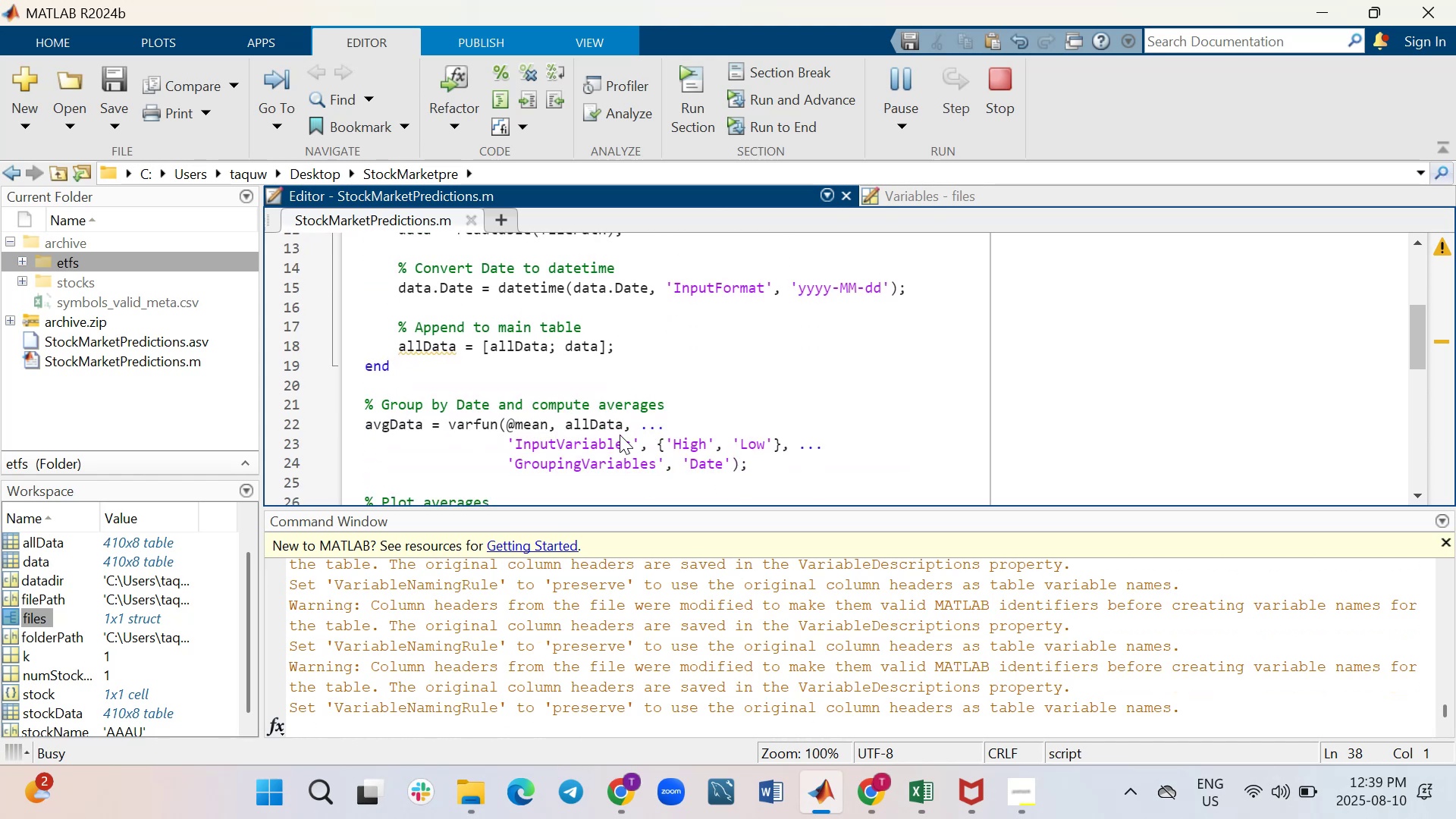 
scroll: coordinate [836, 674], scroll_direction: down, amount: 2.0
 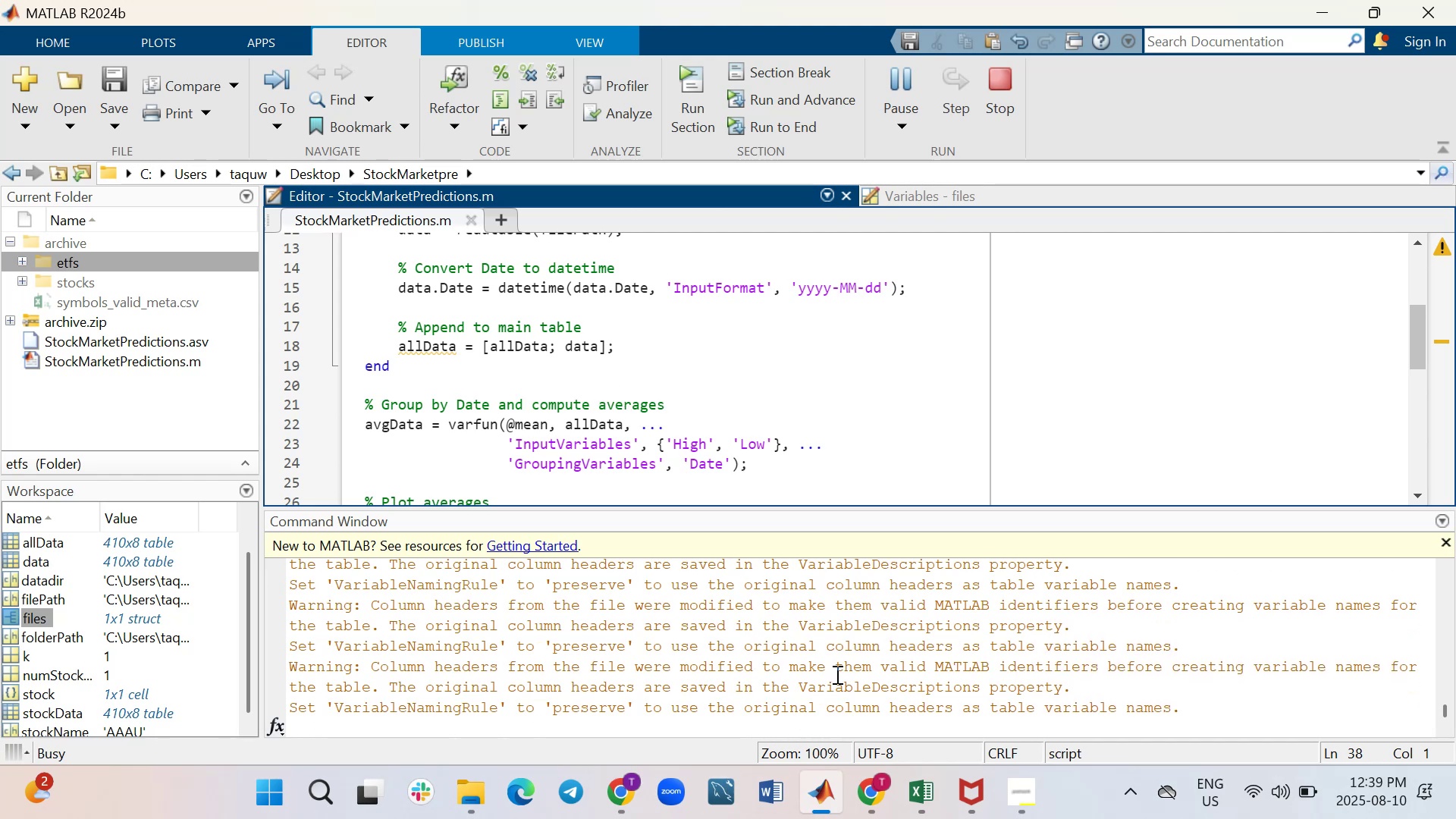 
scroll: coordinate [836, 674], scroll_direction: up, amount: 1.0
 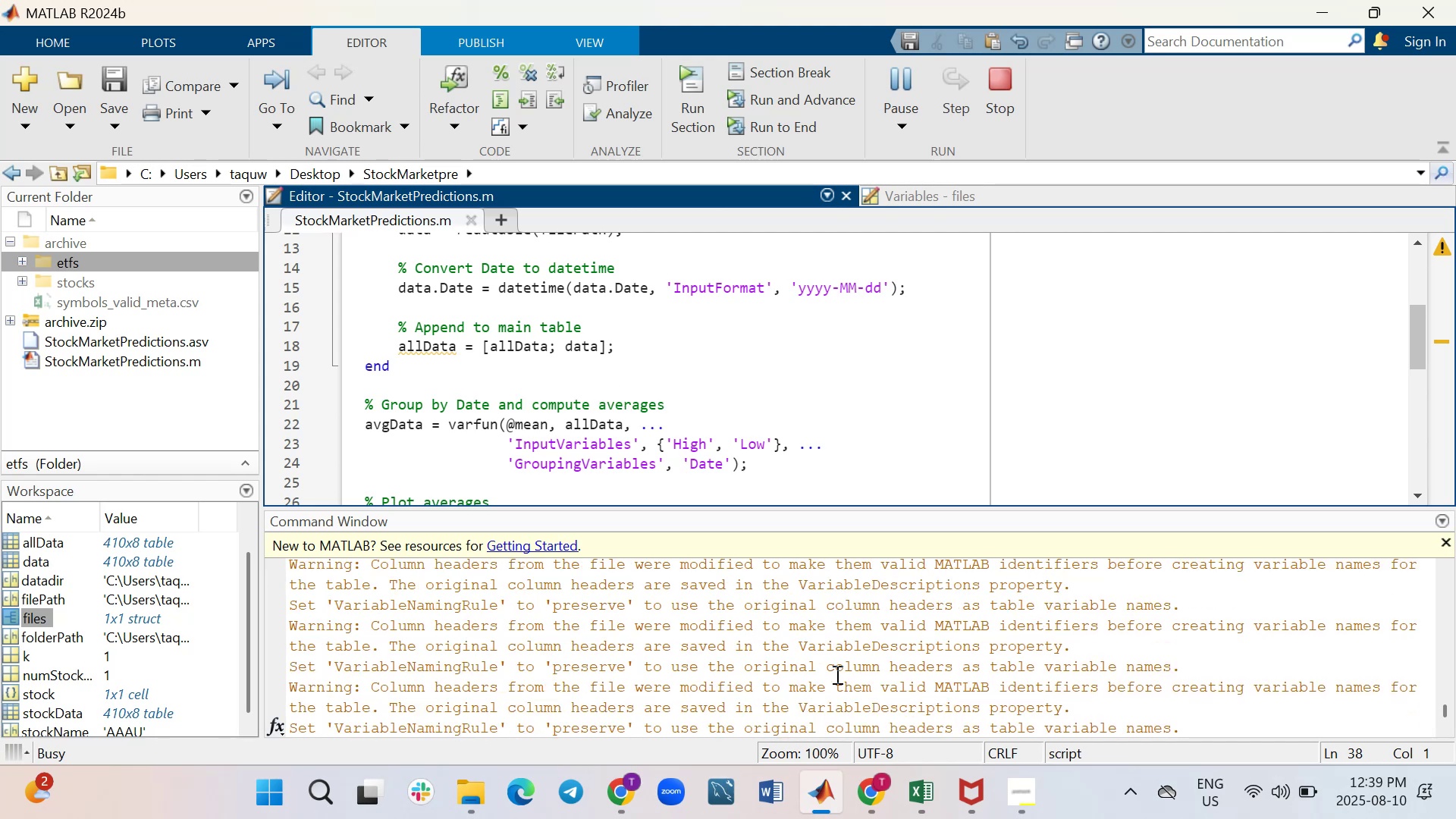 
scroll: coordinate [836, 674], scroll_direction: down, amount: 1.0
 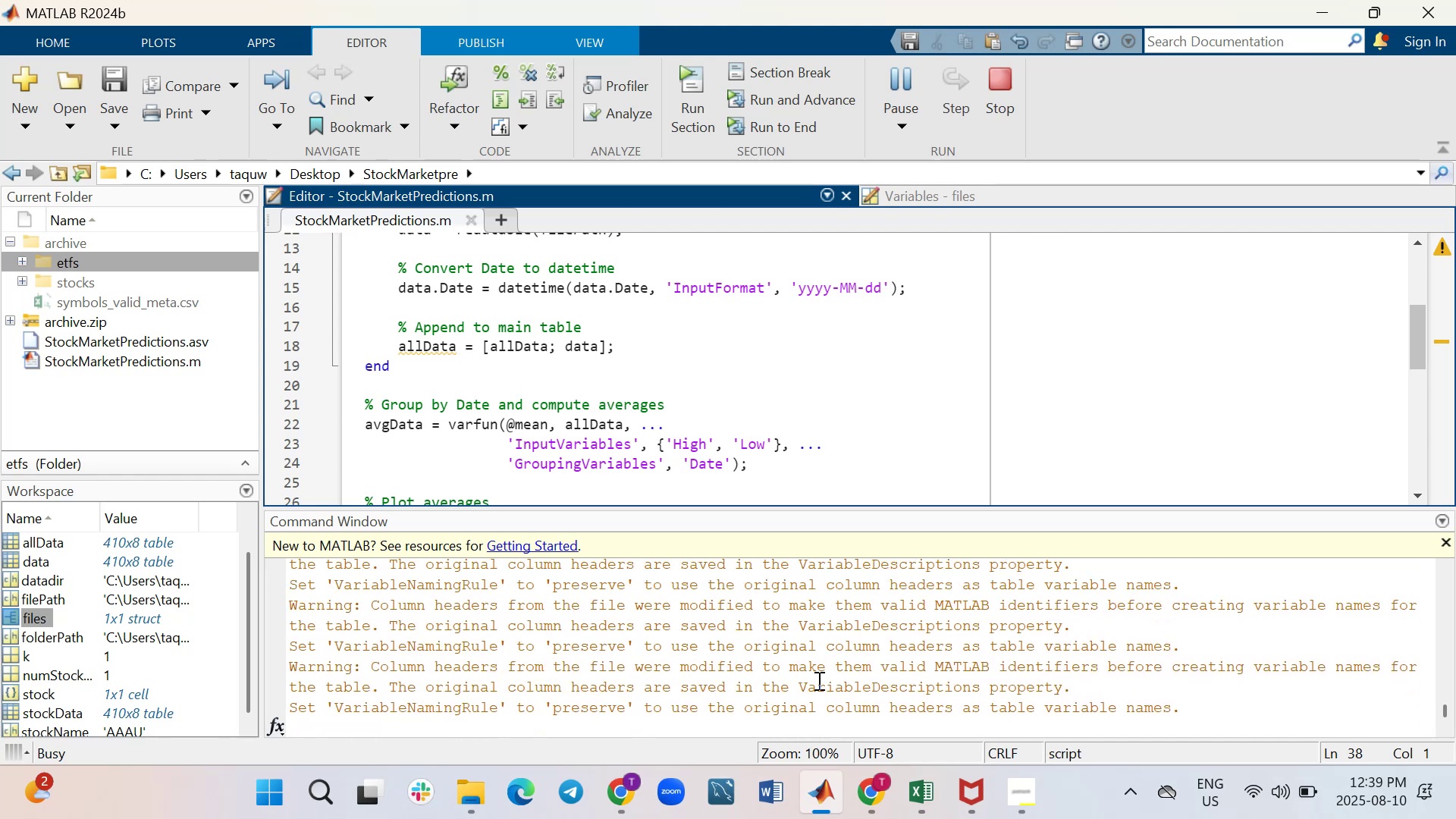 
mouse_move([627, 758])
 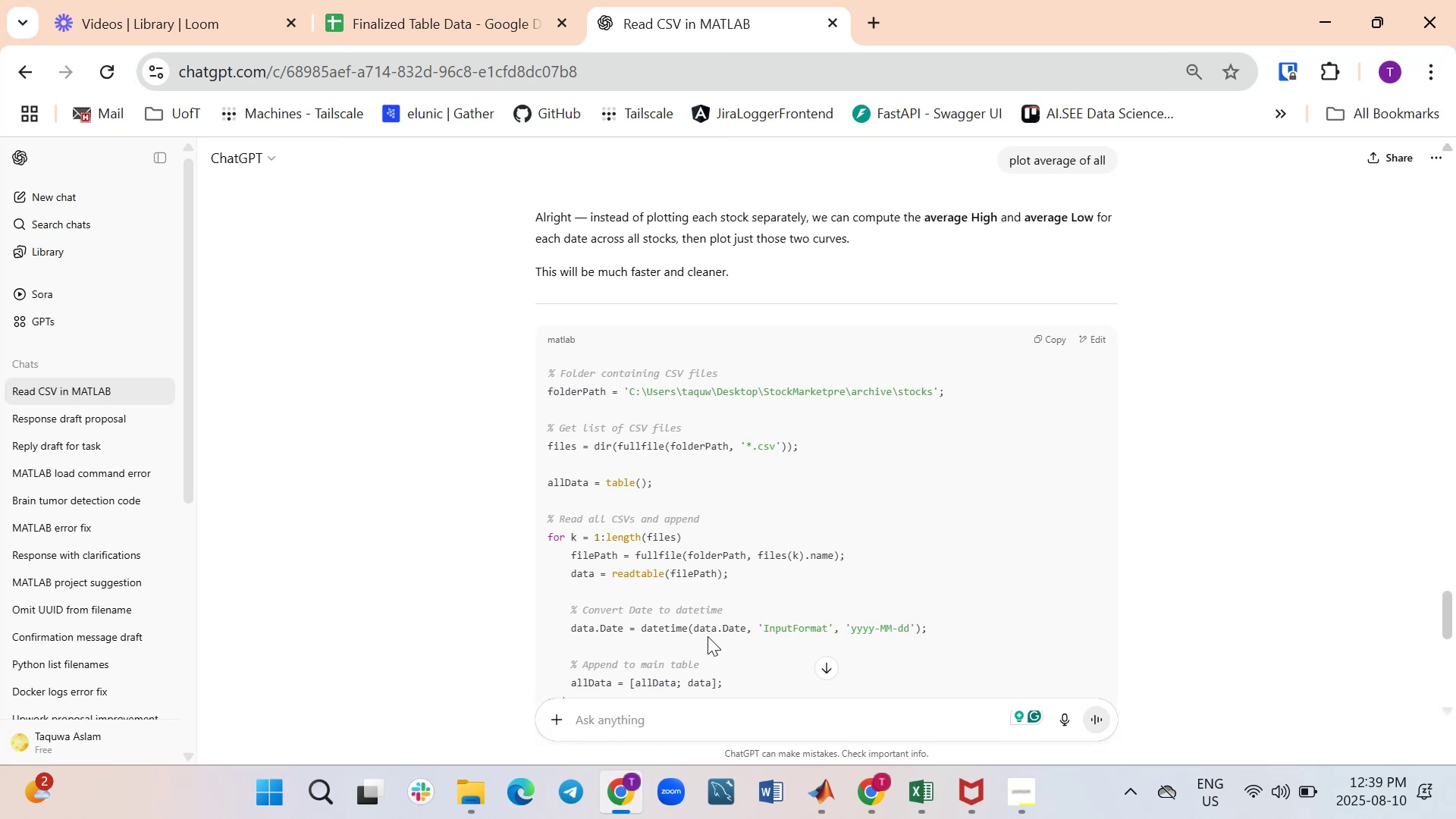 
scroll: coordinate [708, 636], scroll_direction: down, amount: 5.0
 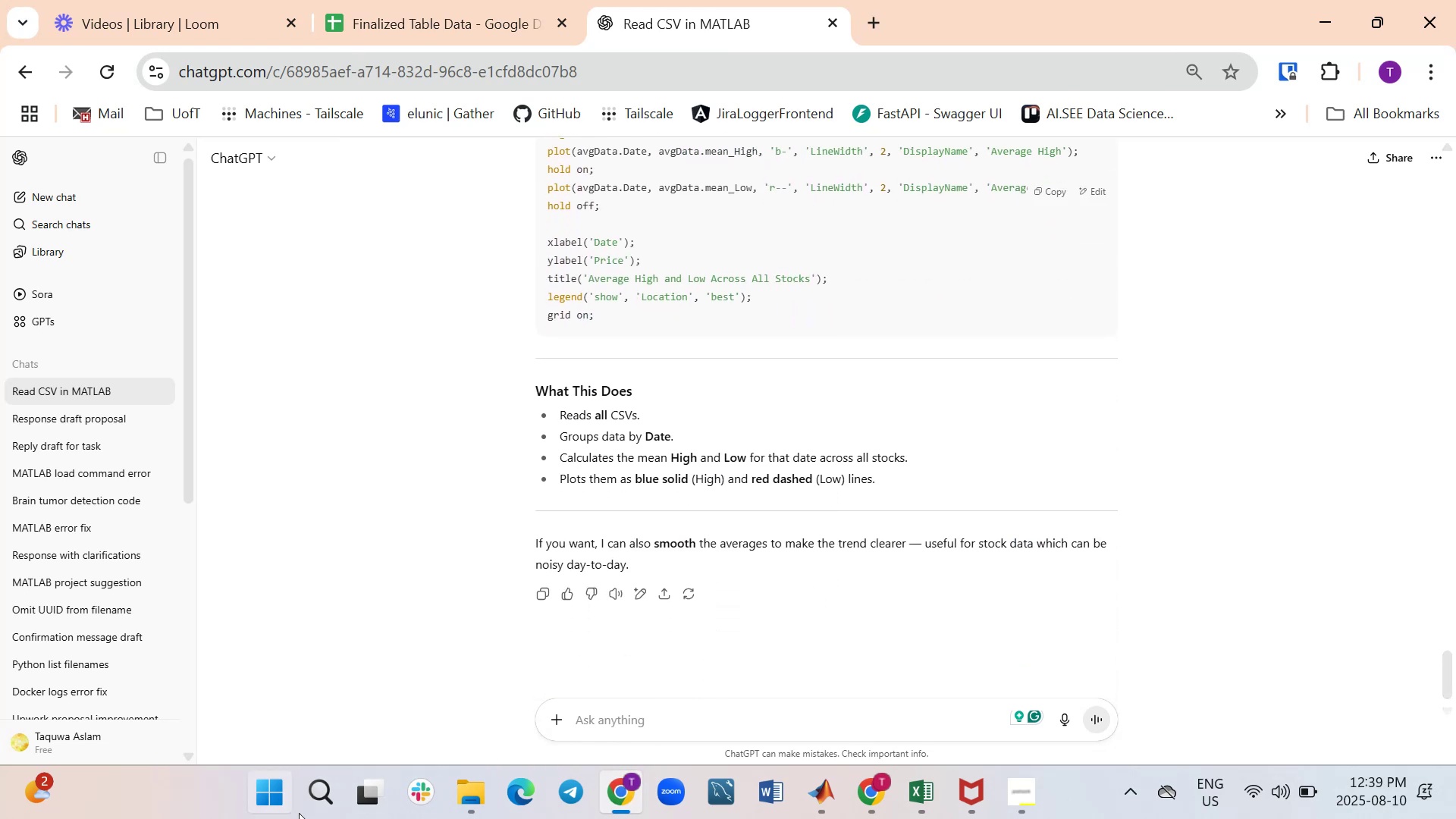 
mouse_move([773, 767])
 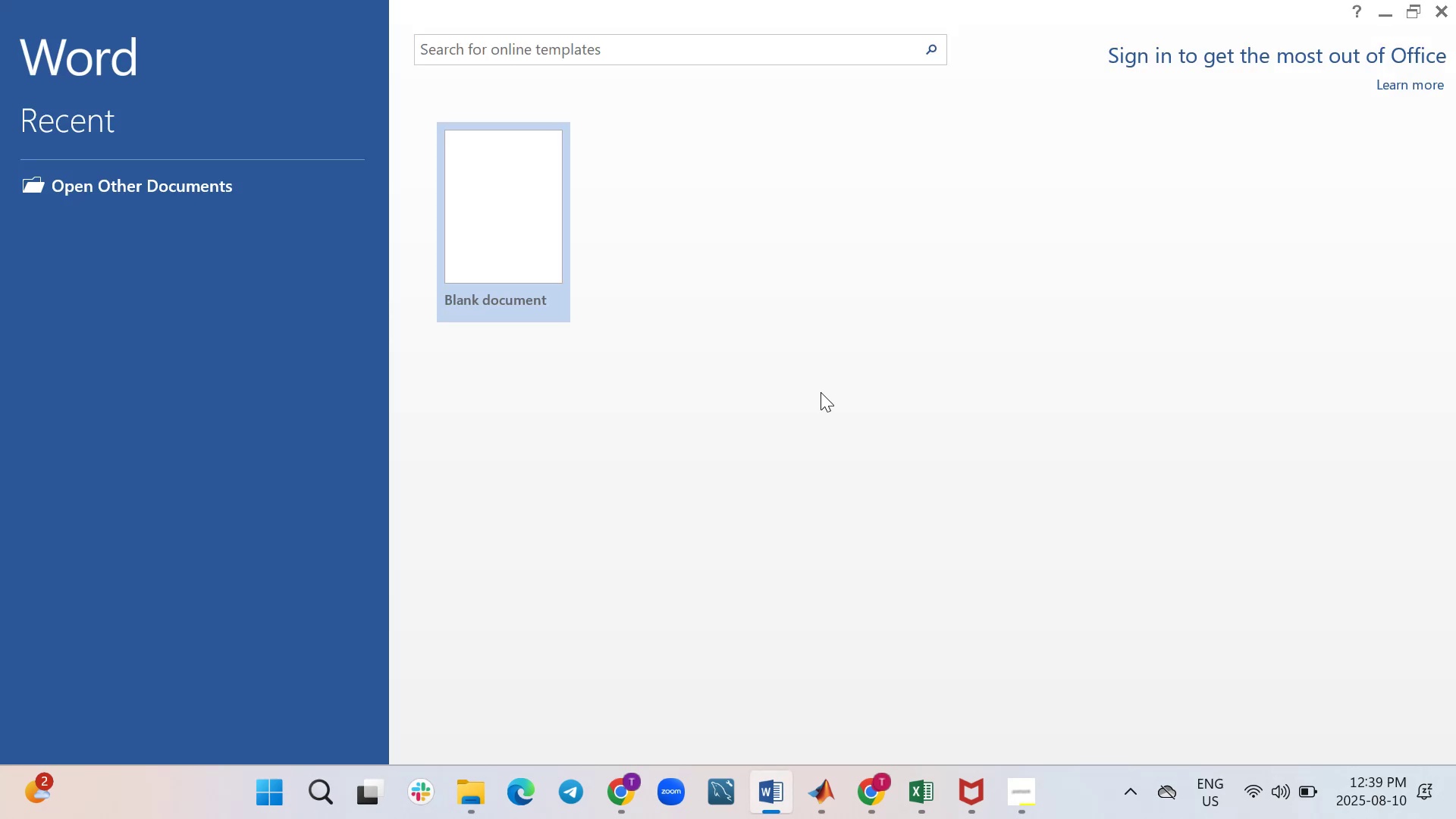 
wait(11.46)
 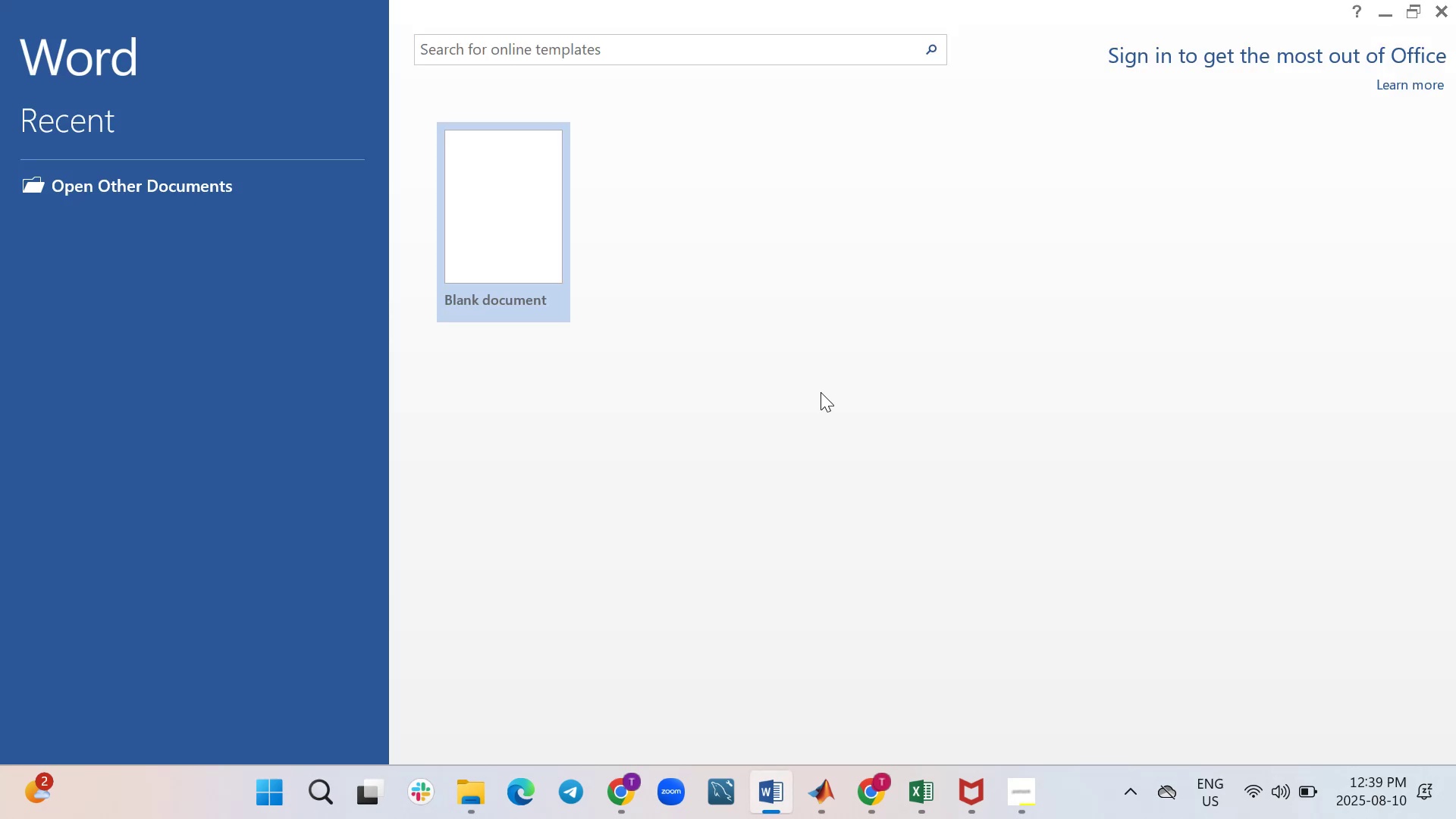 
left_click([956, 627])
 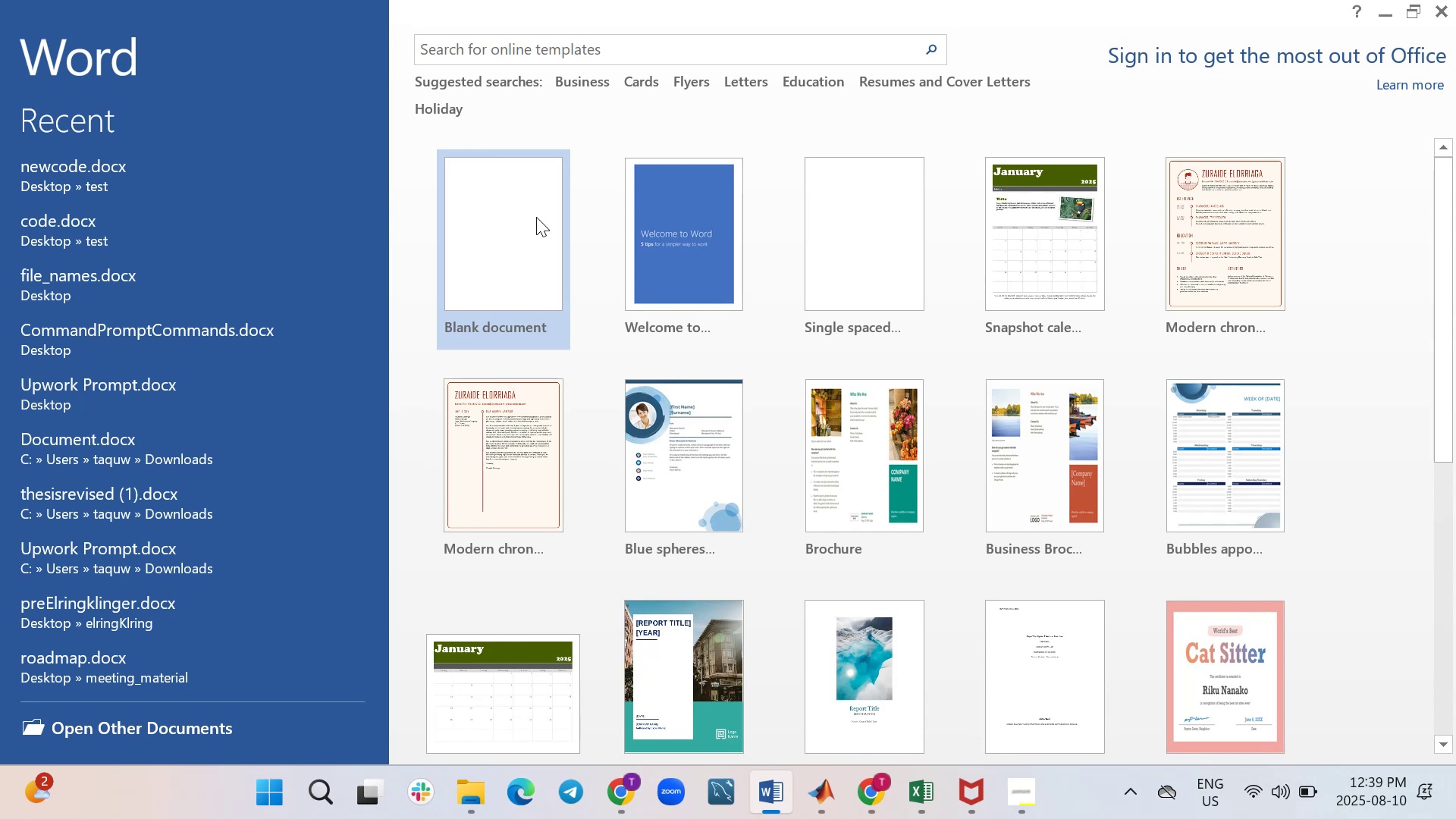 
double_click([536, 217])
 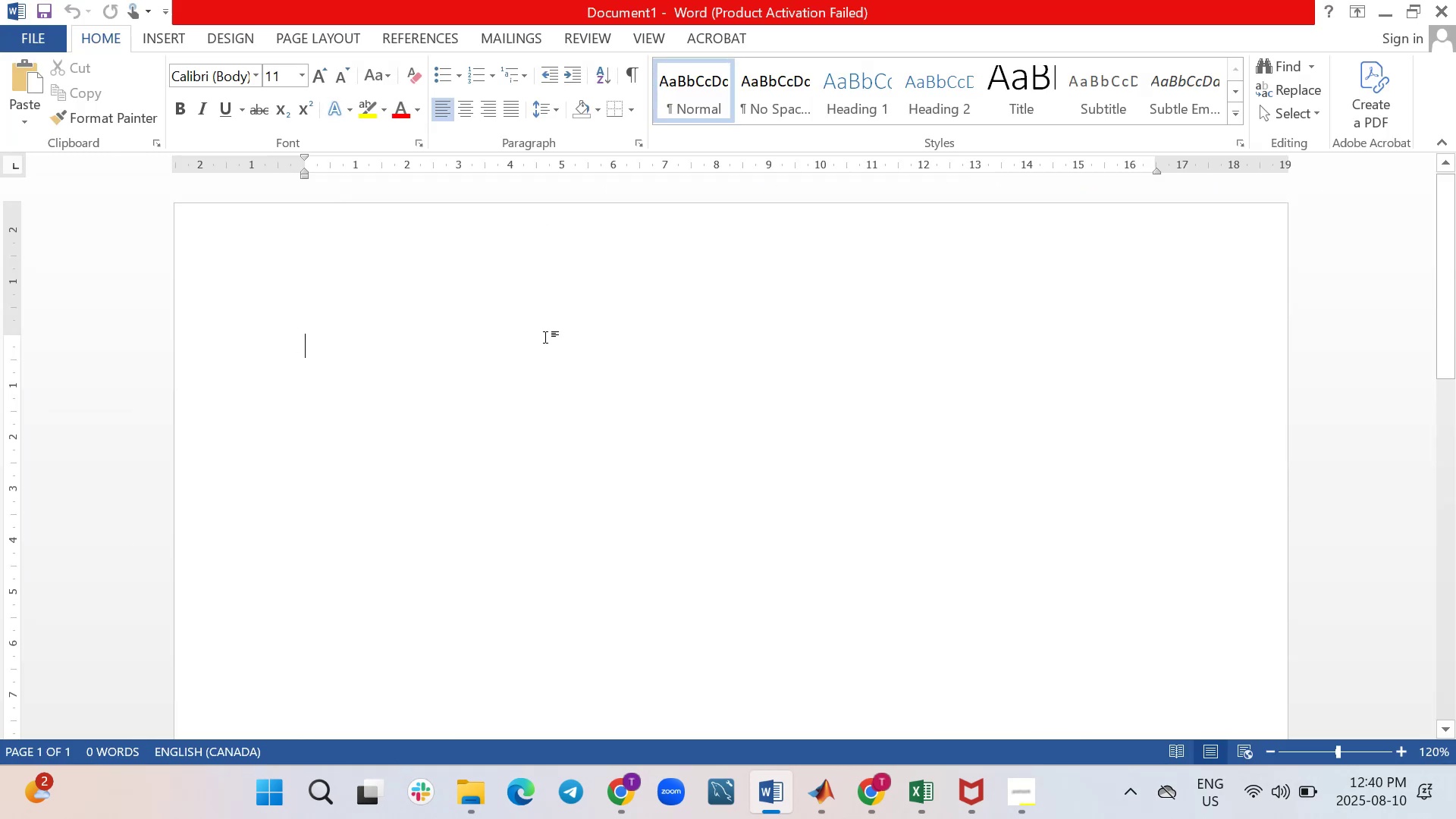 
wait(10.03)
 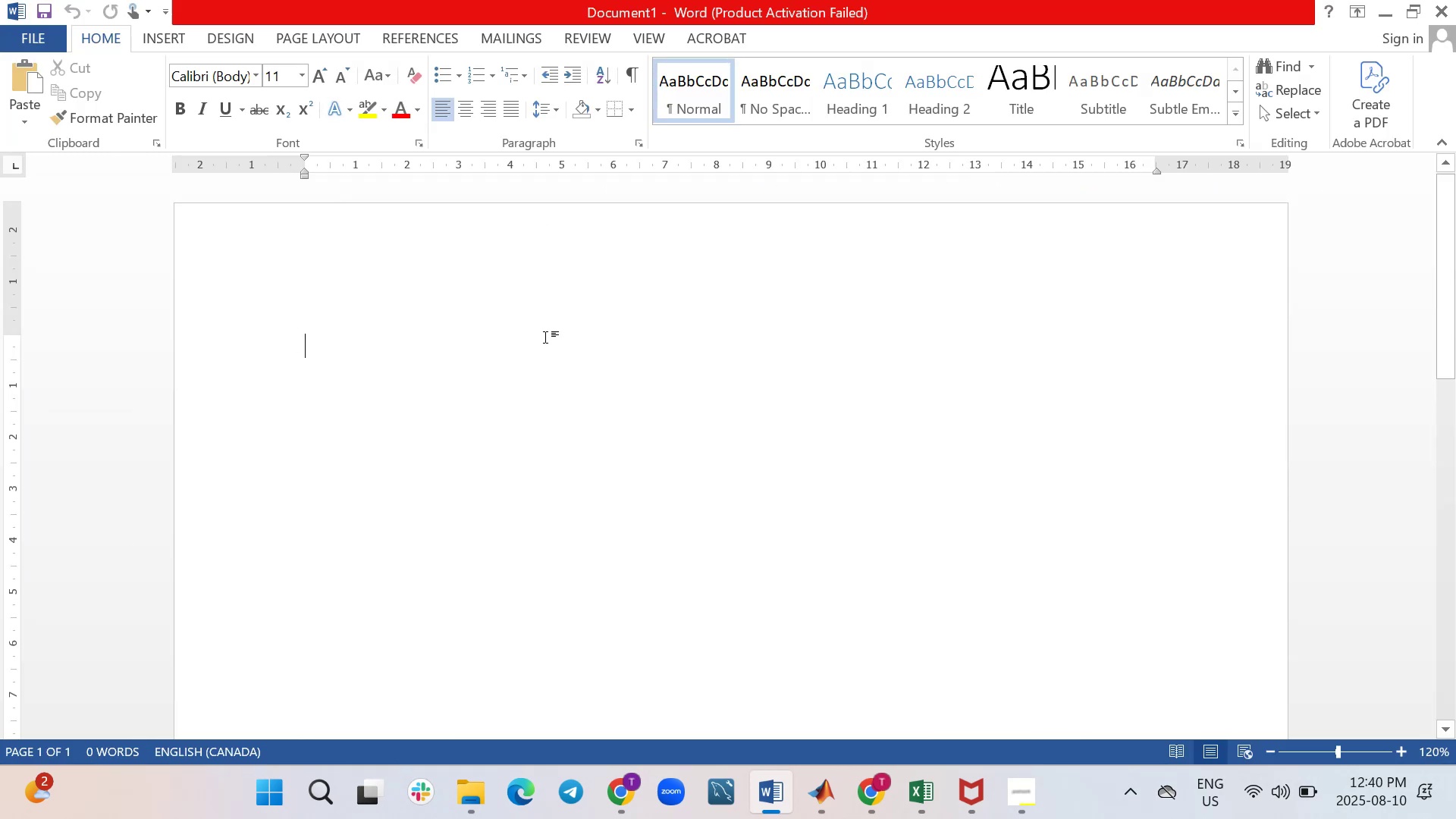 
key(Control+ControlLeft)
 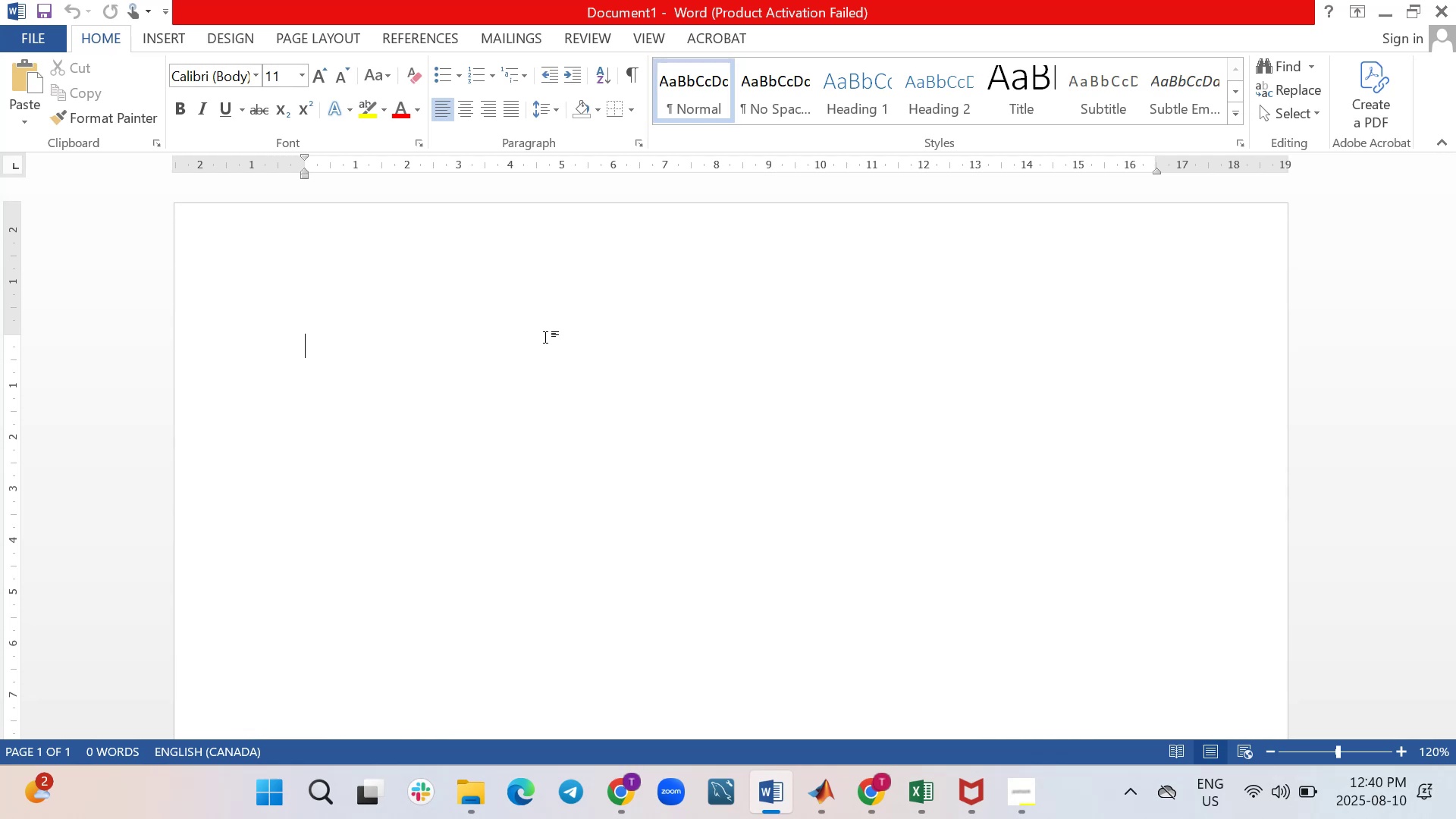 
key(Control+S)
 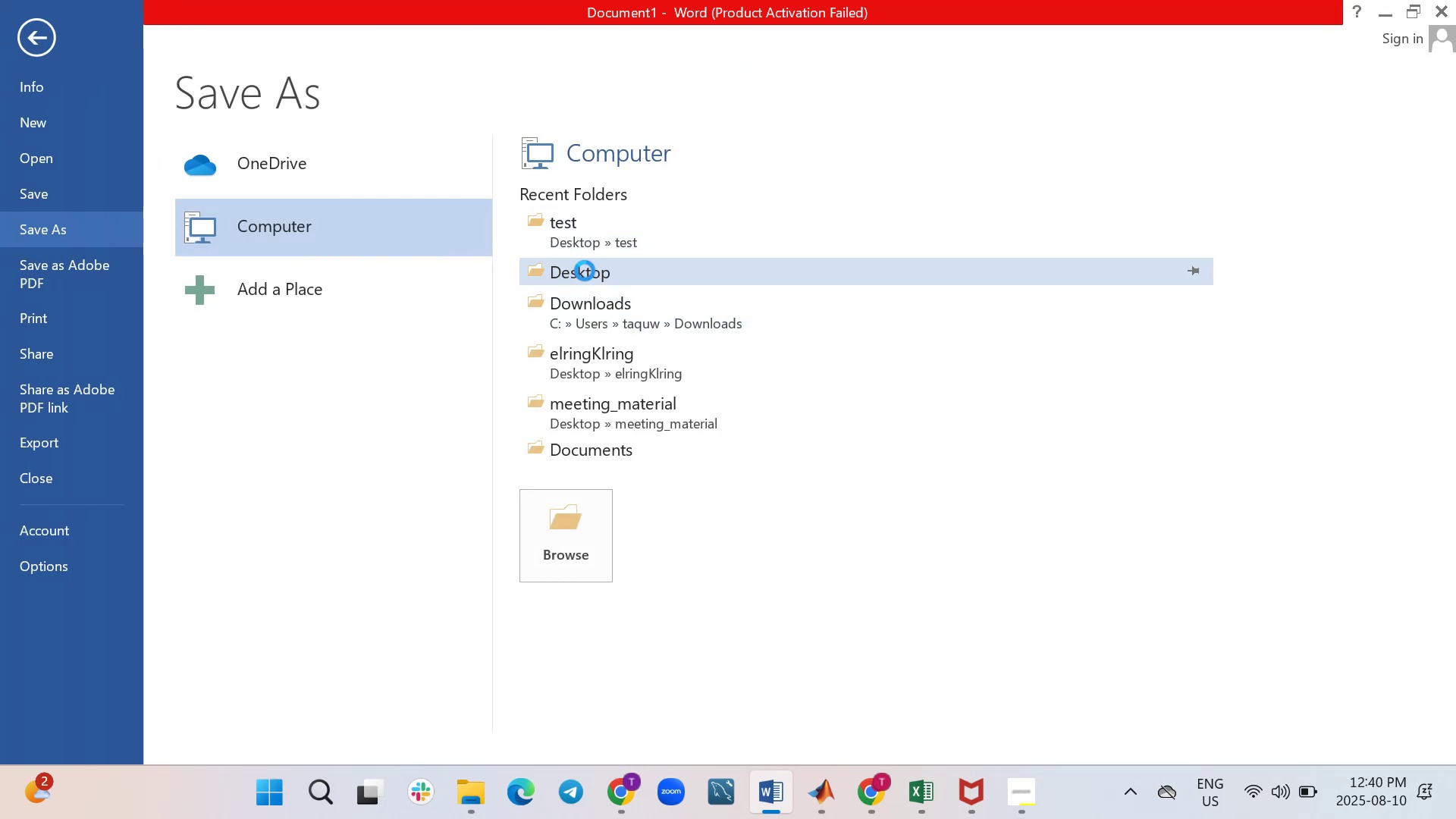 
wait(9.86)
 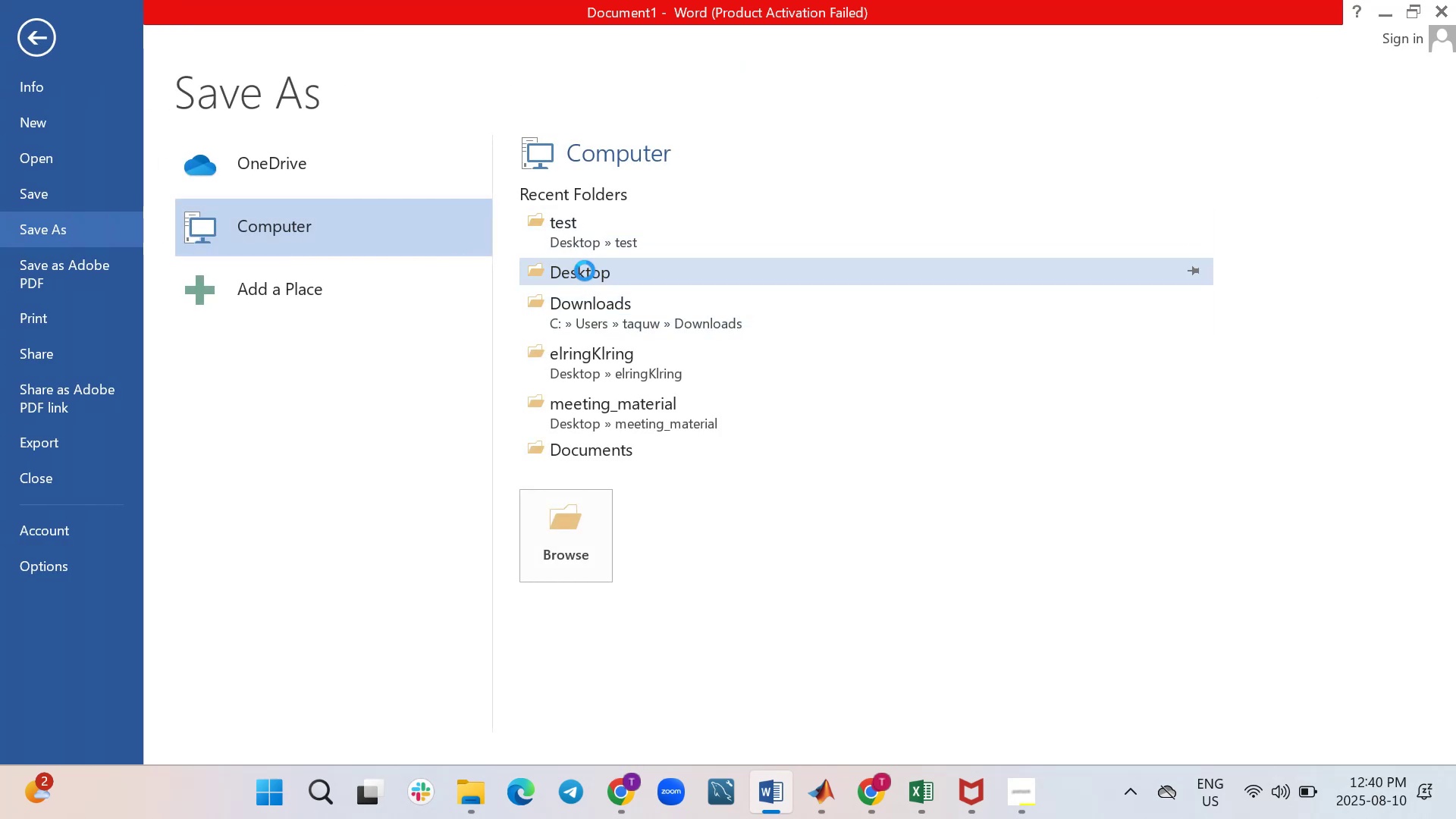 
double_click([428, 275])
 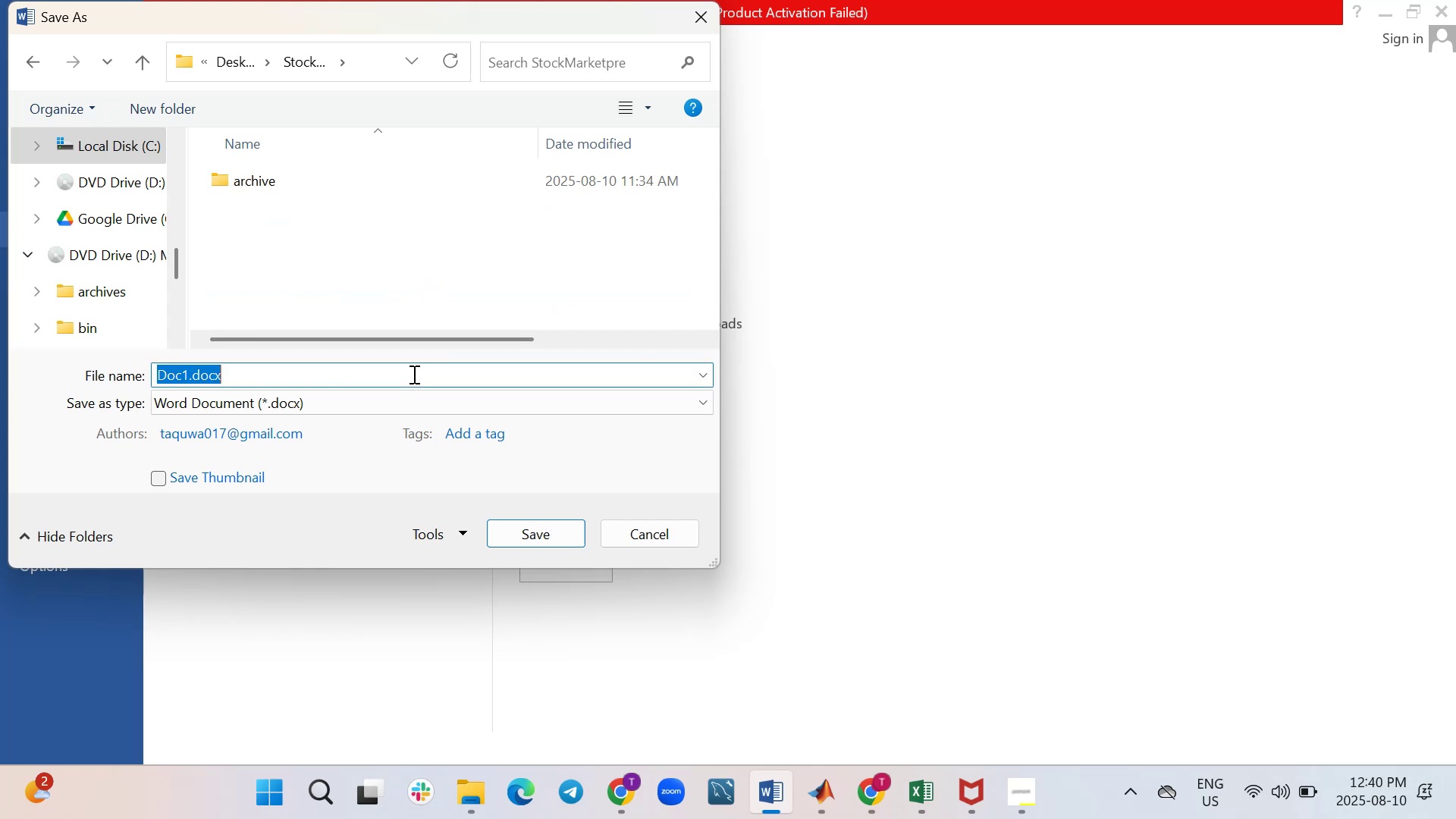 
type(Stockm)
key(Backspace)
type(MarketPredictionData)
 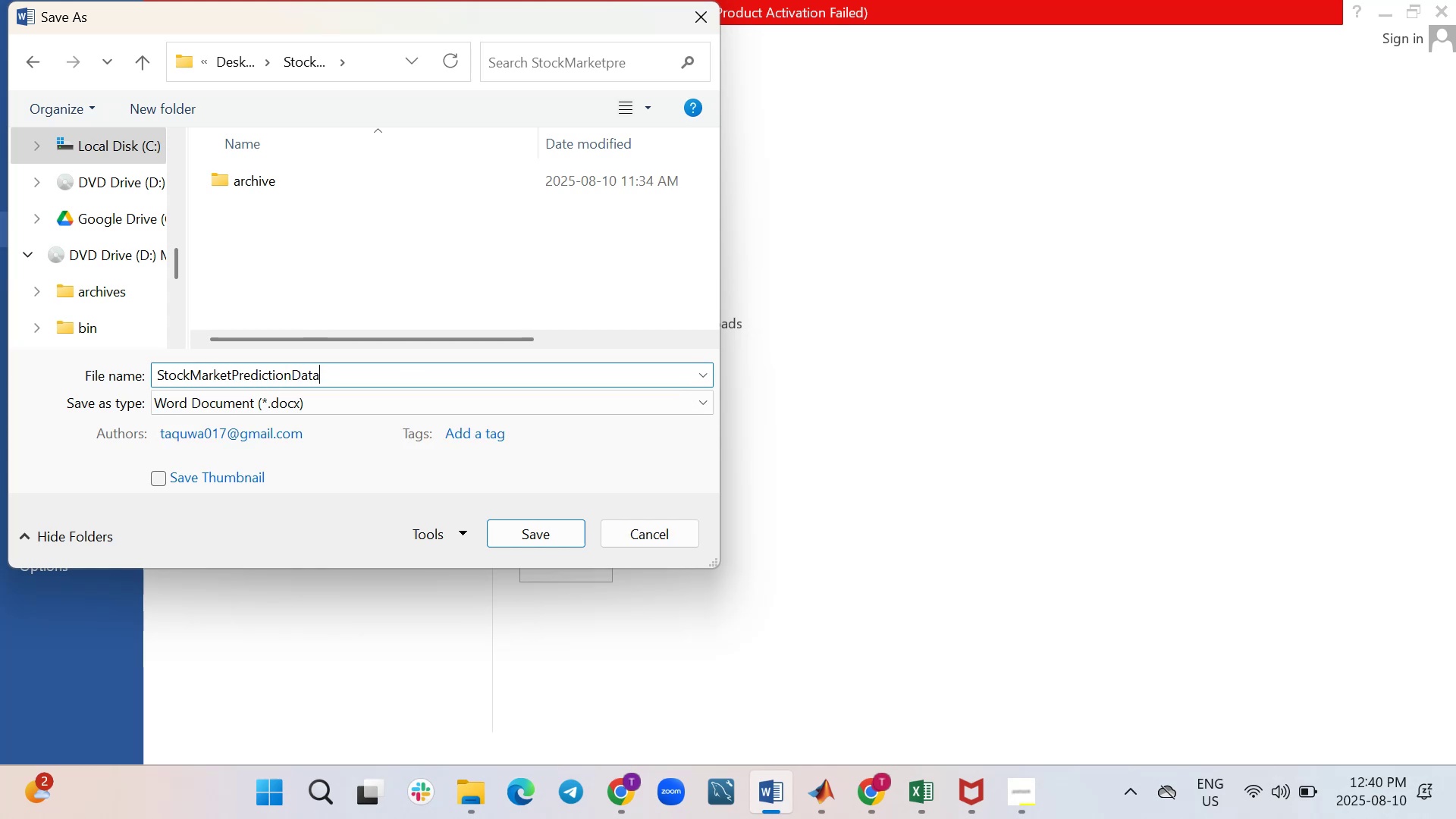 
type(-RoadMap)
 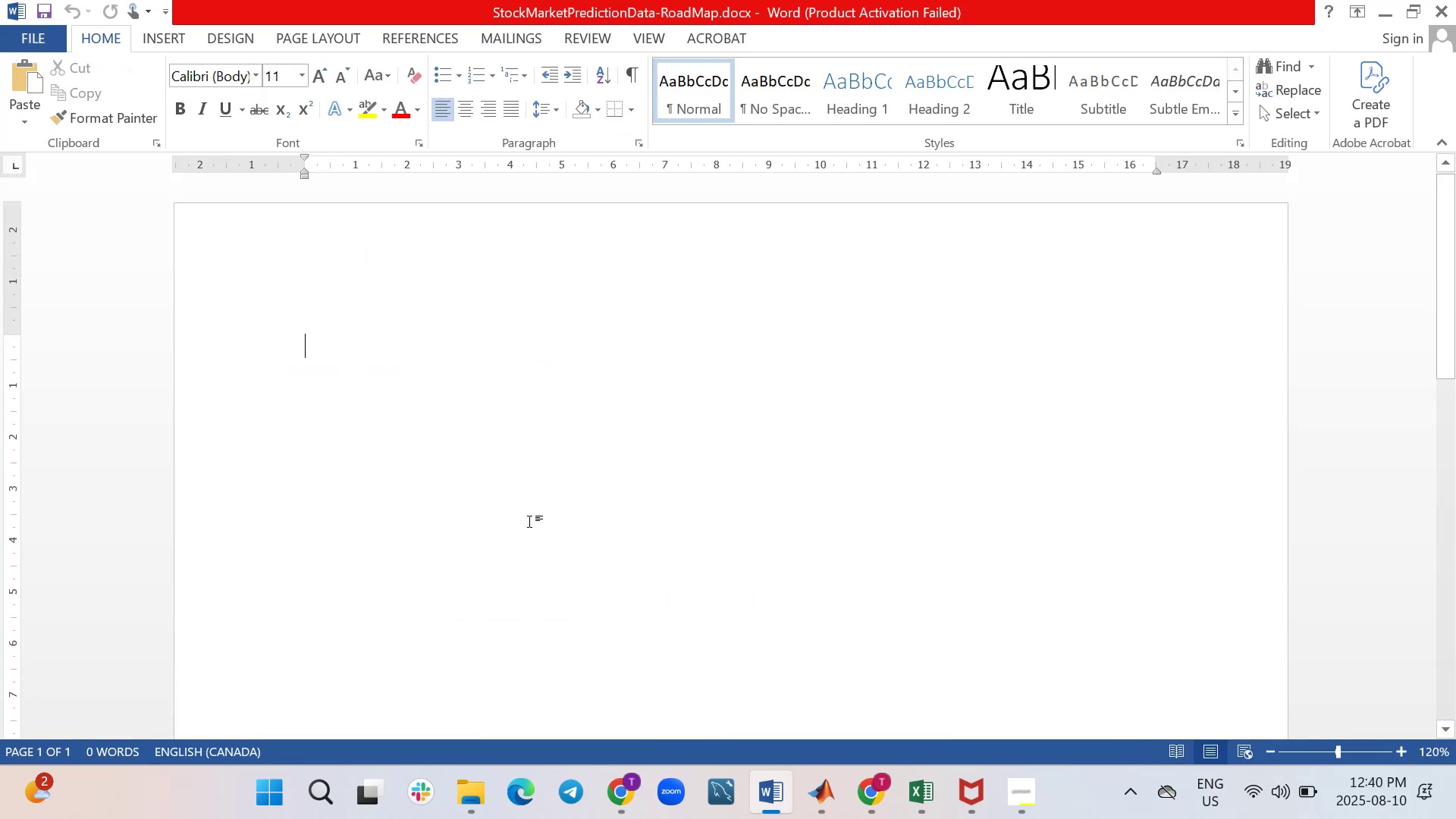 
wait(8.92)
 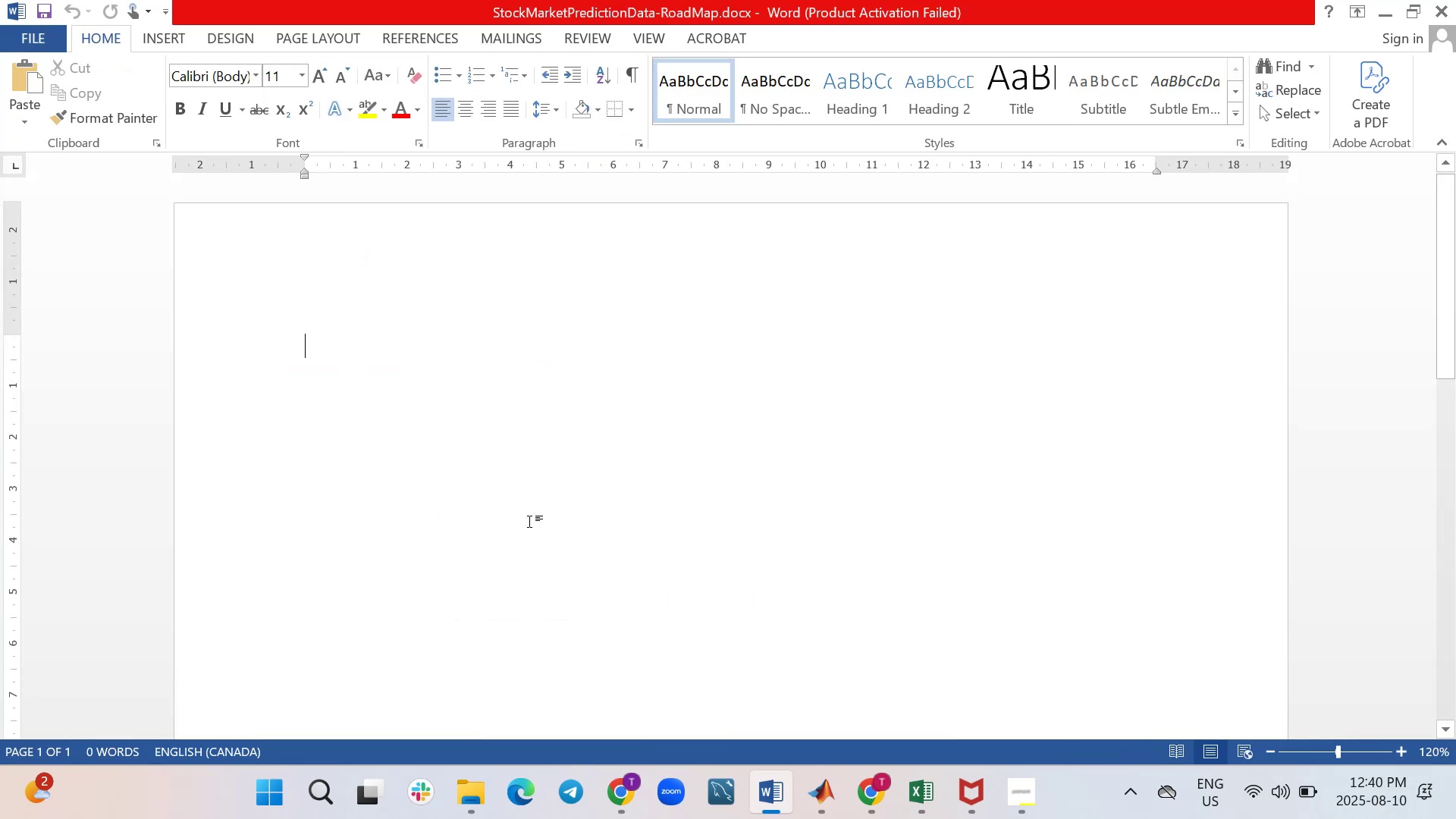 
hold_key(key=ShiftLeft, duration=1.51)
 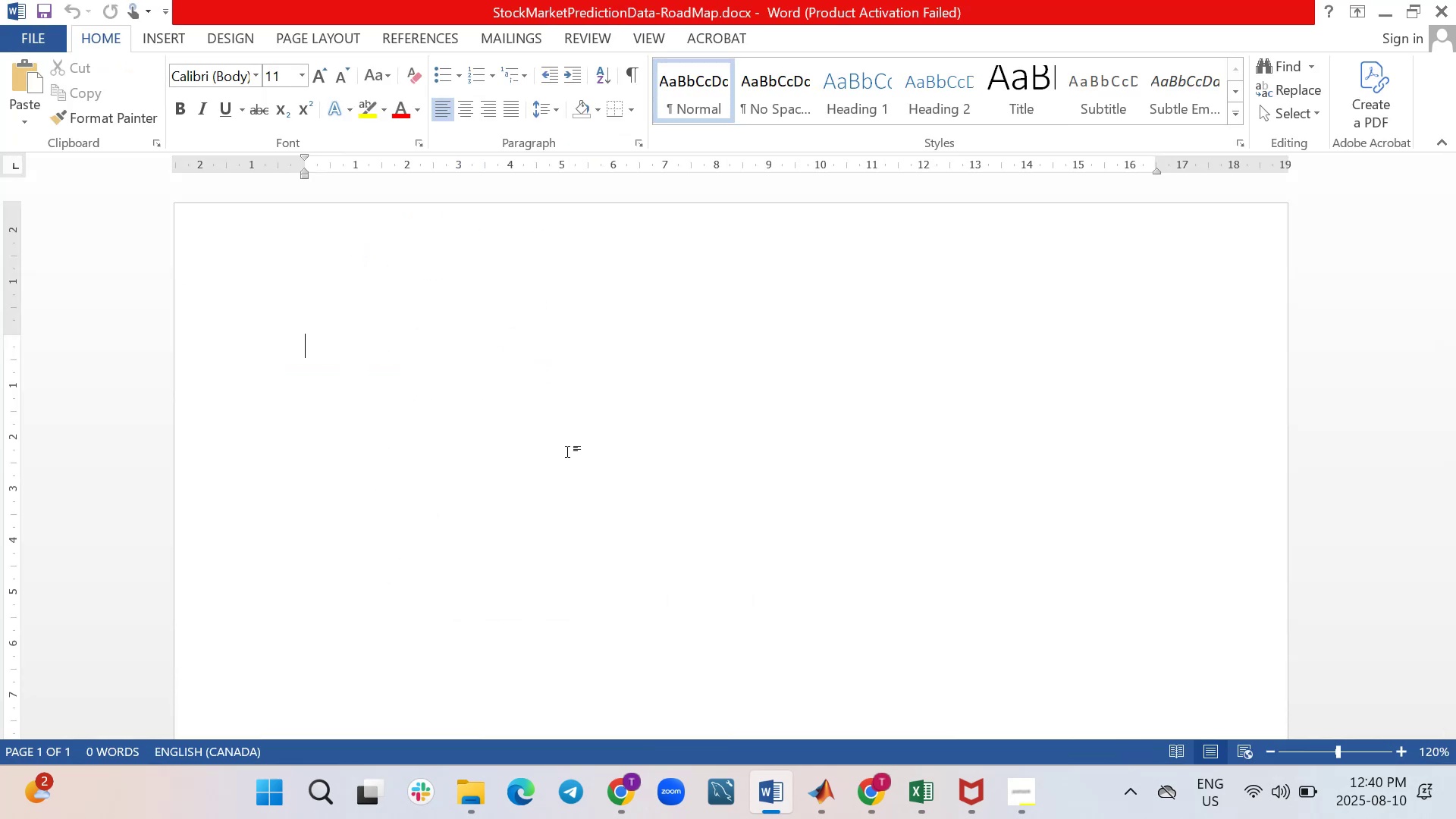 
type(Road map for predictio data)
 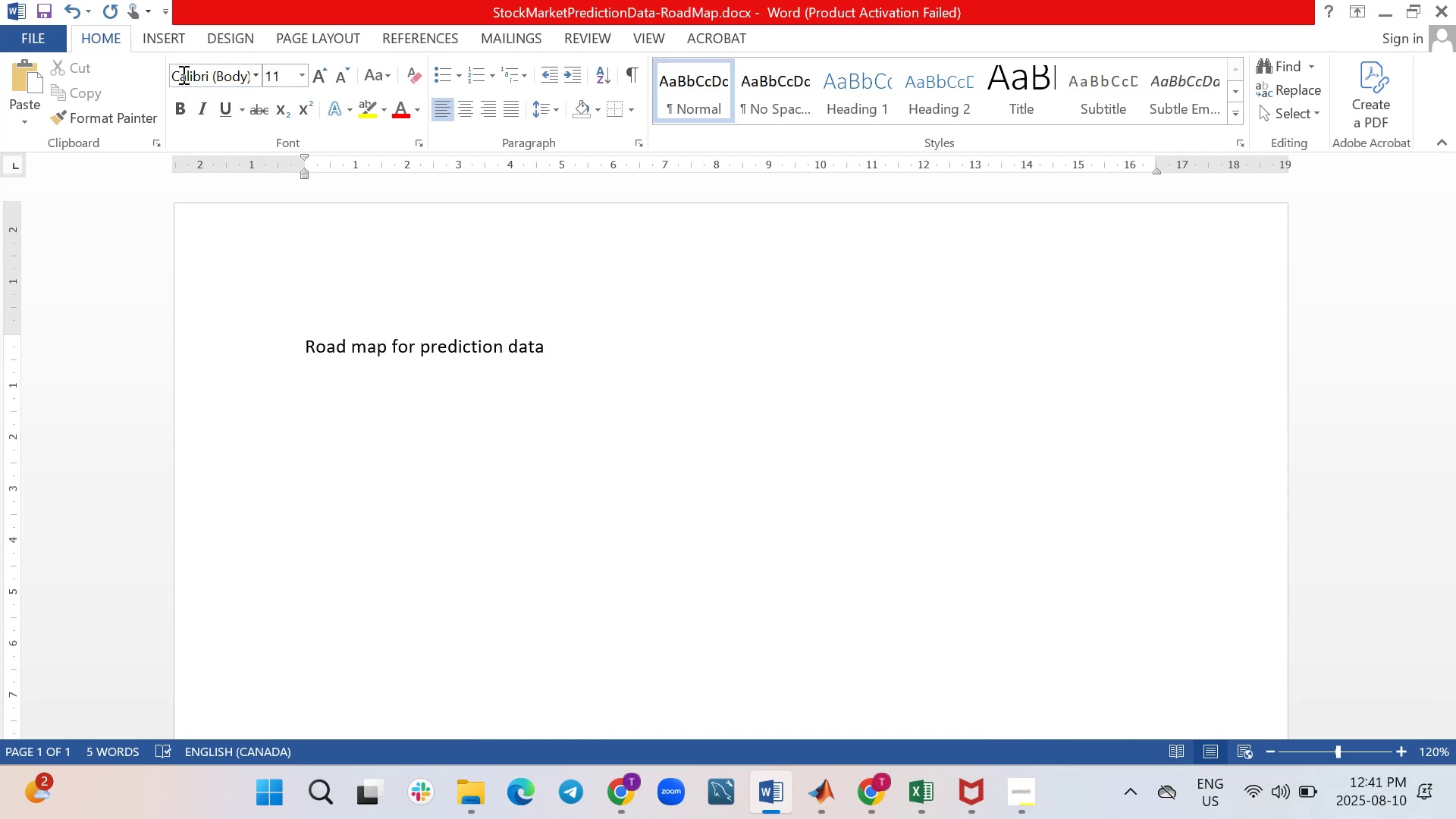 
wait(5.47)
 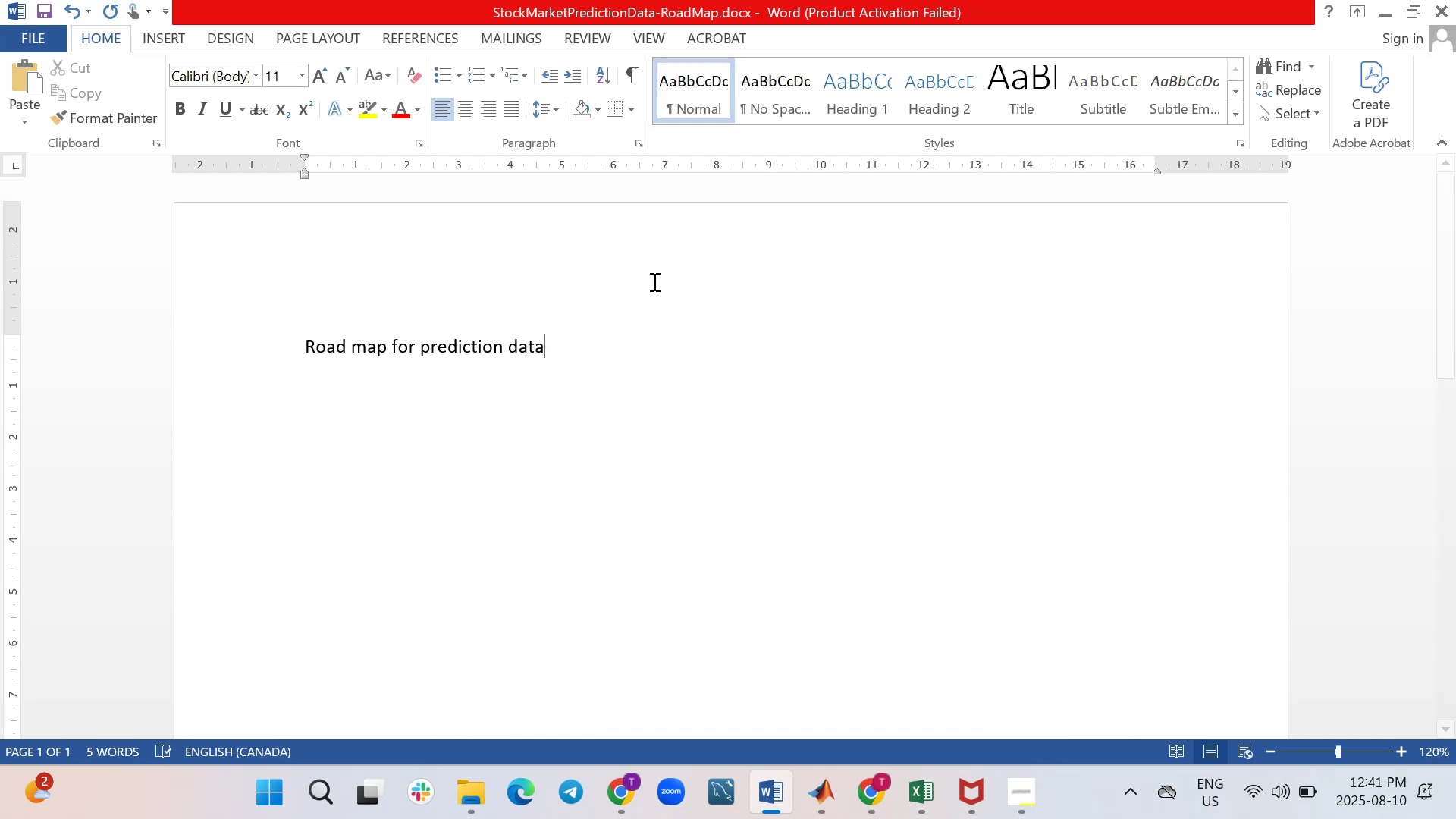 
left_click([469, 108])
 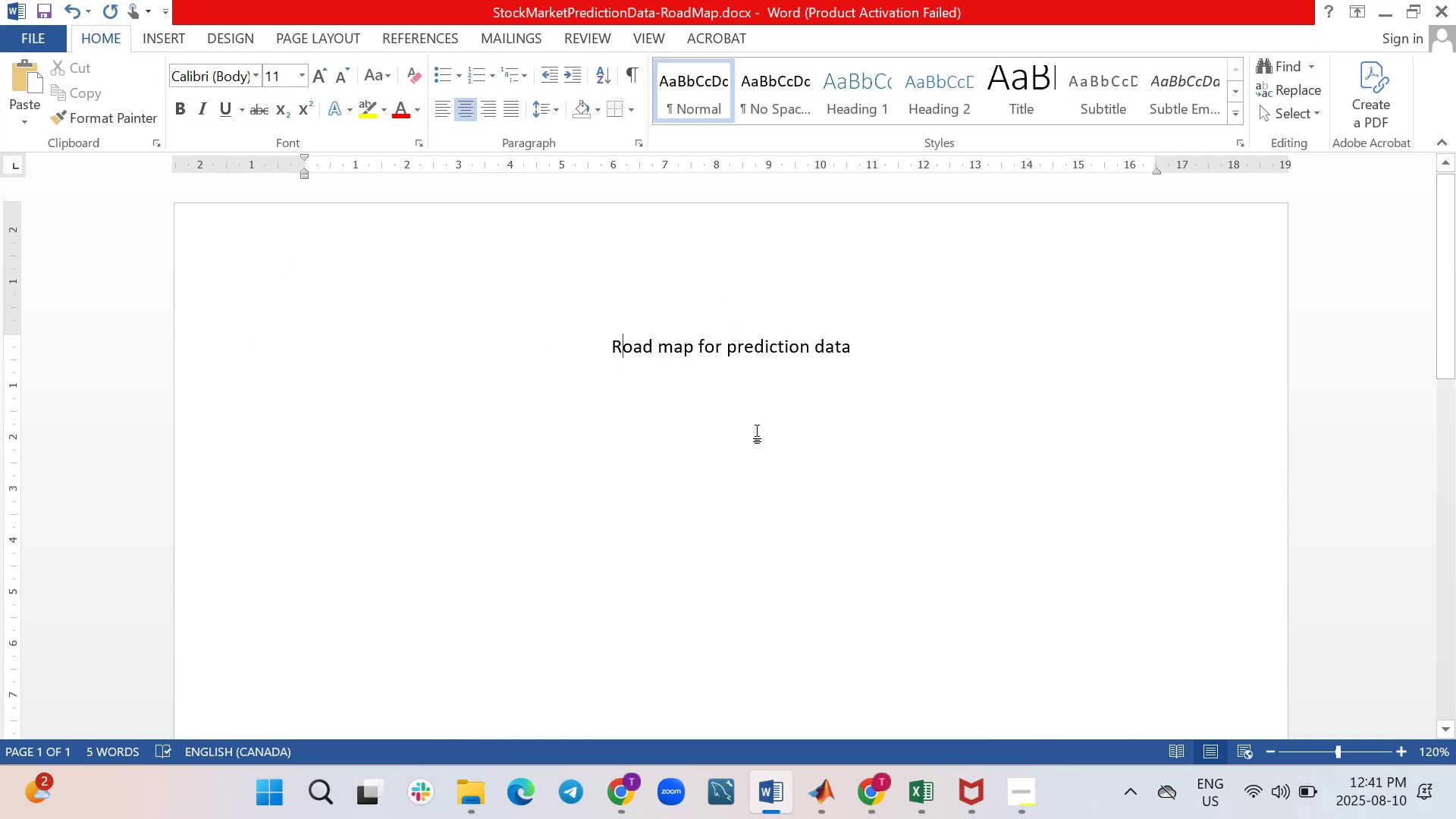 
left_click([743, 392])
 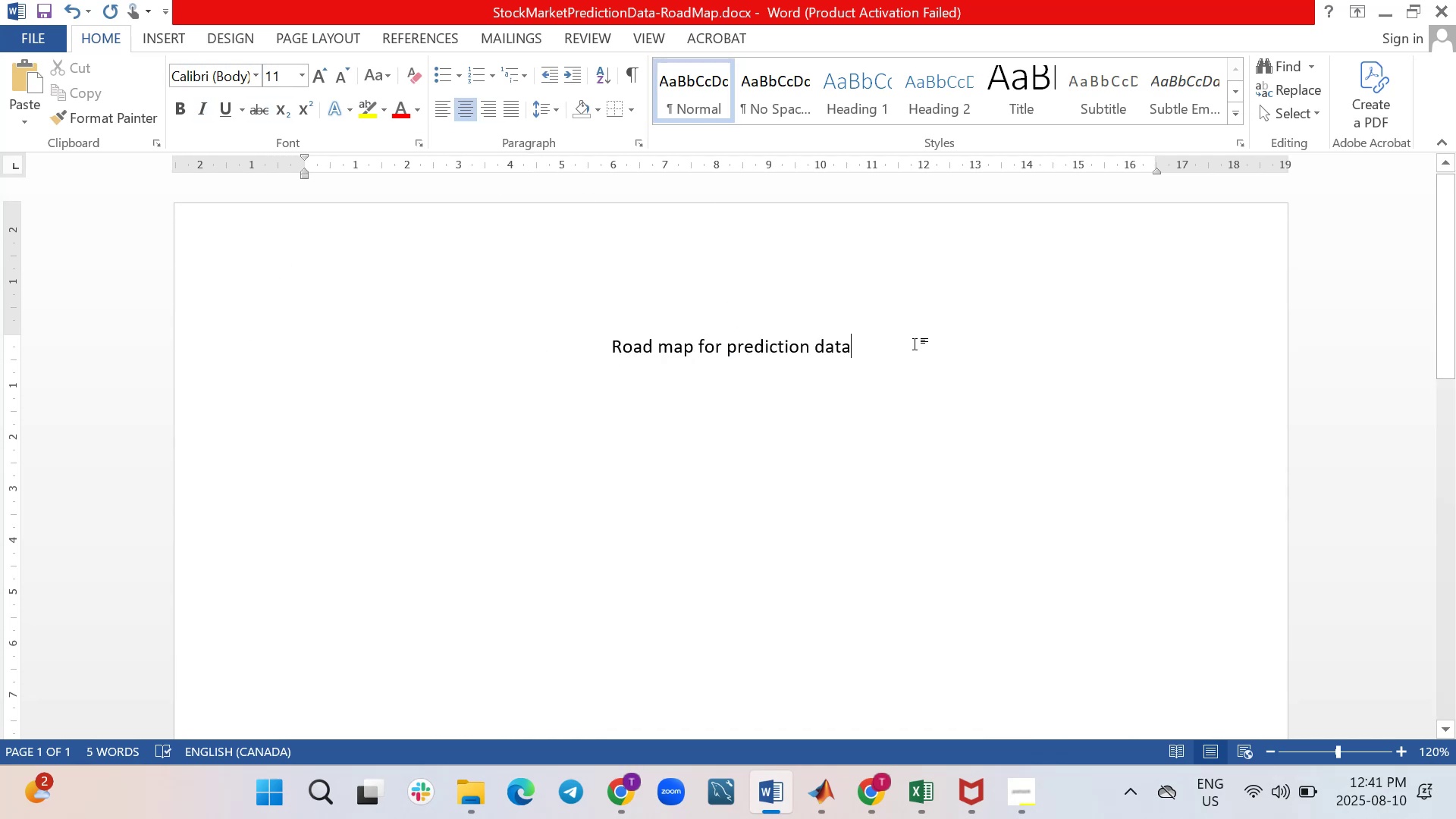 
key(Enter)
 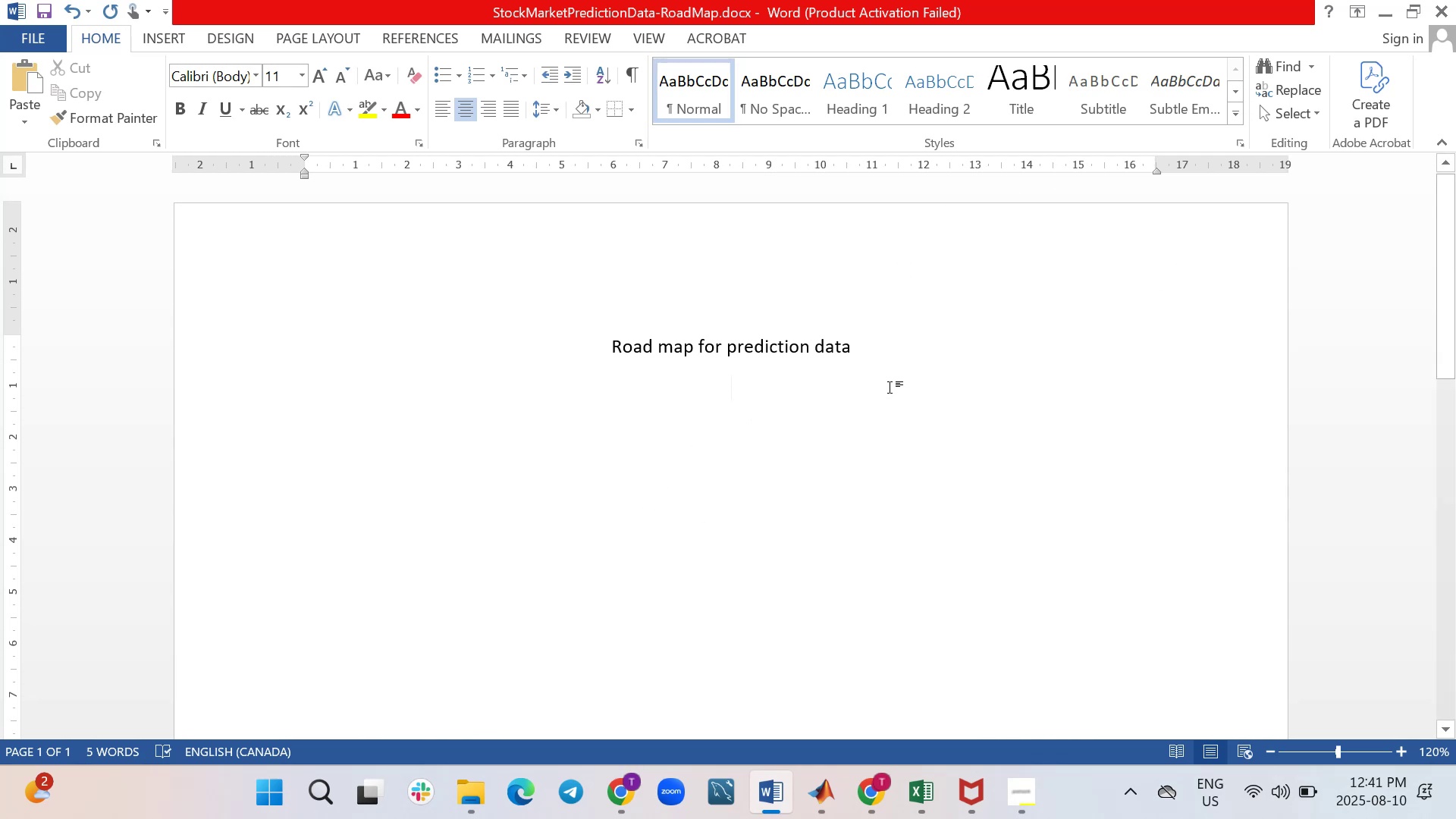 
wait(34.76)
 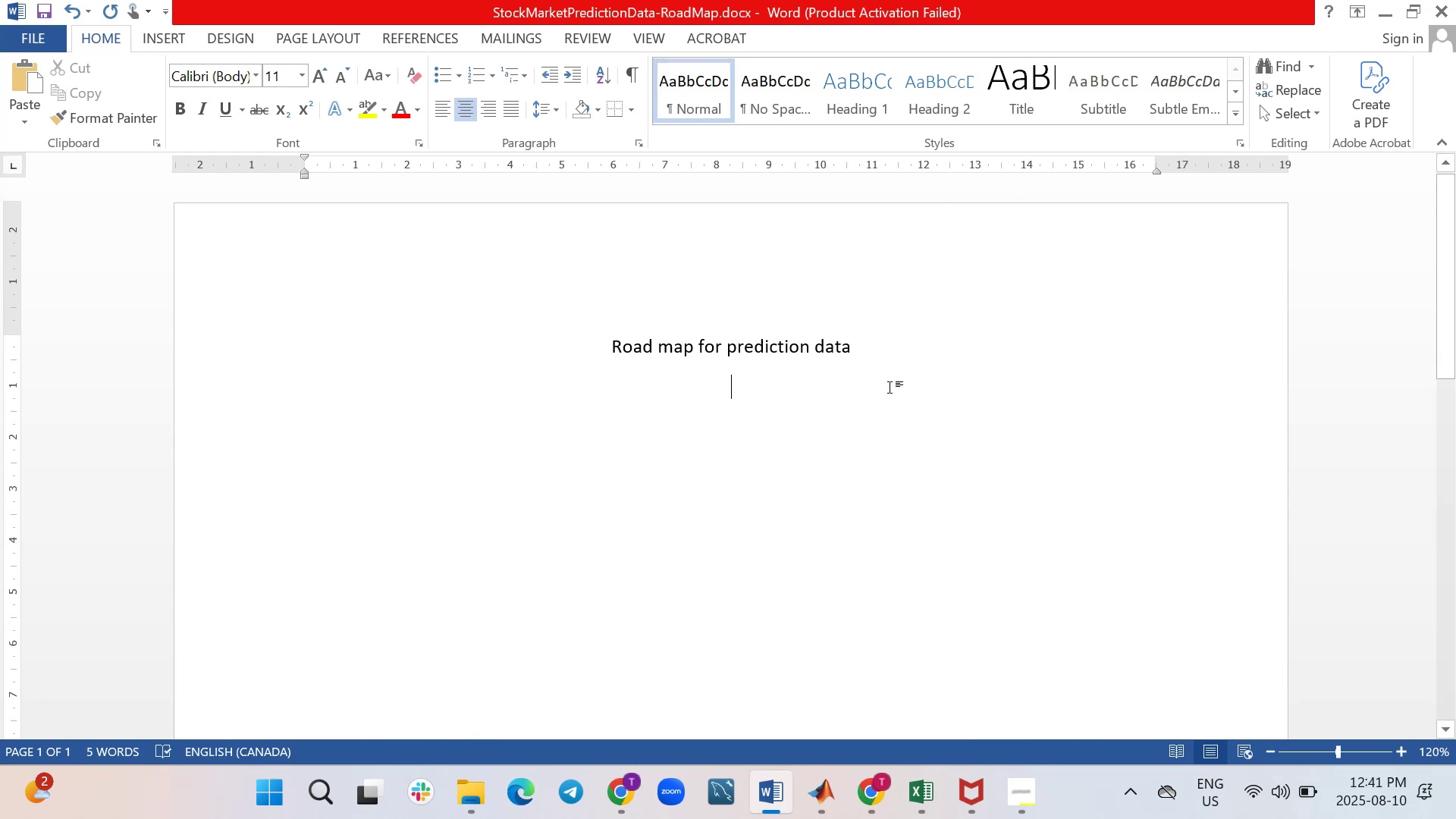 
type(Data Ac)
 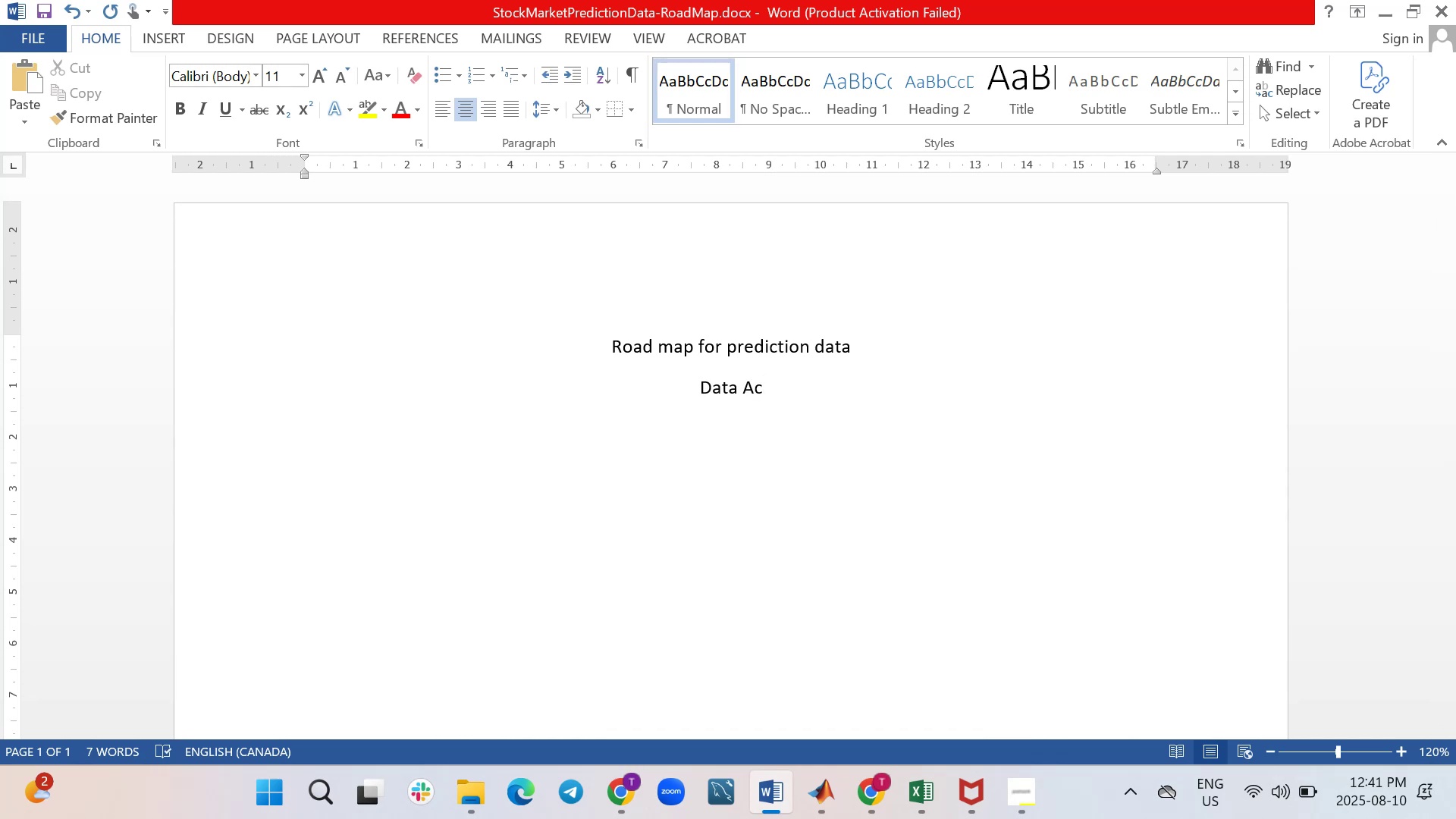 
type(quisition)
 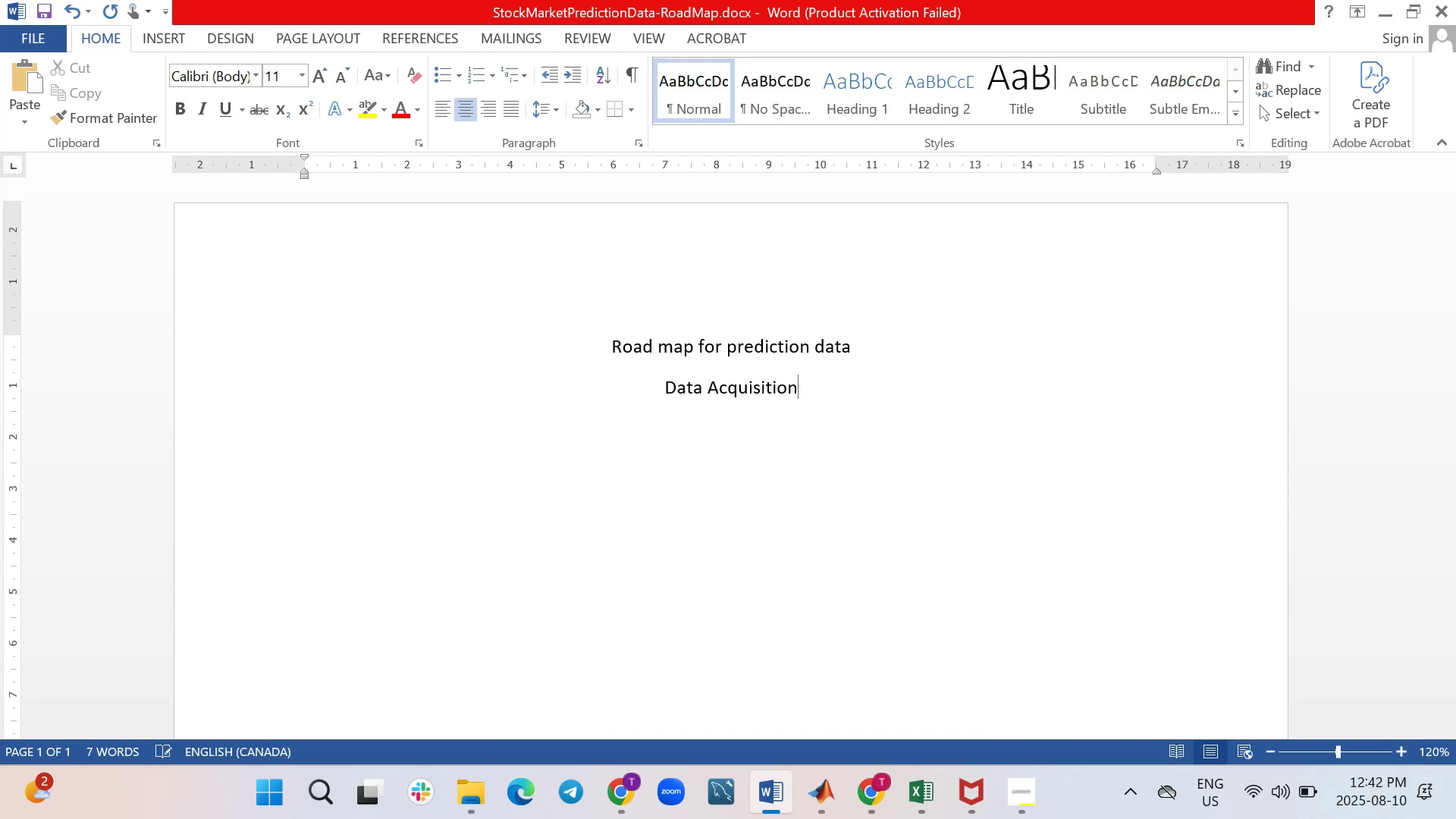 
key(Enter)
 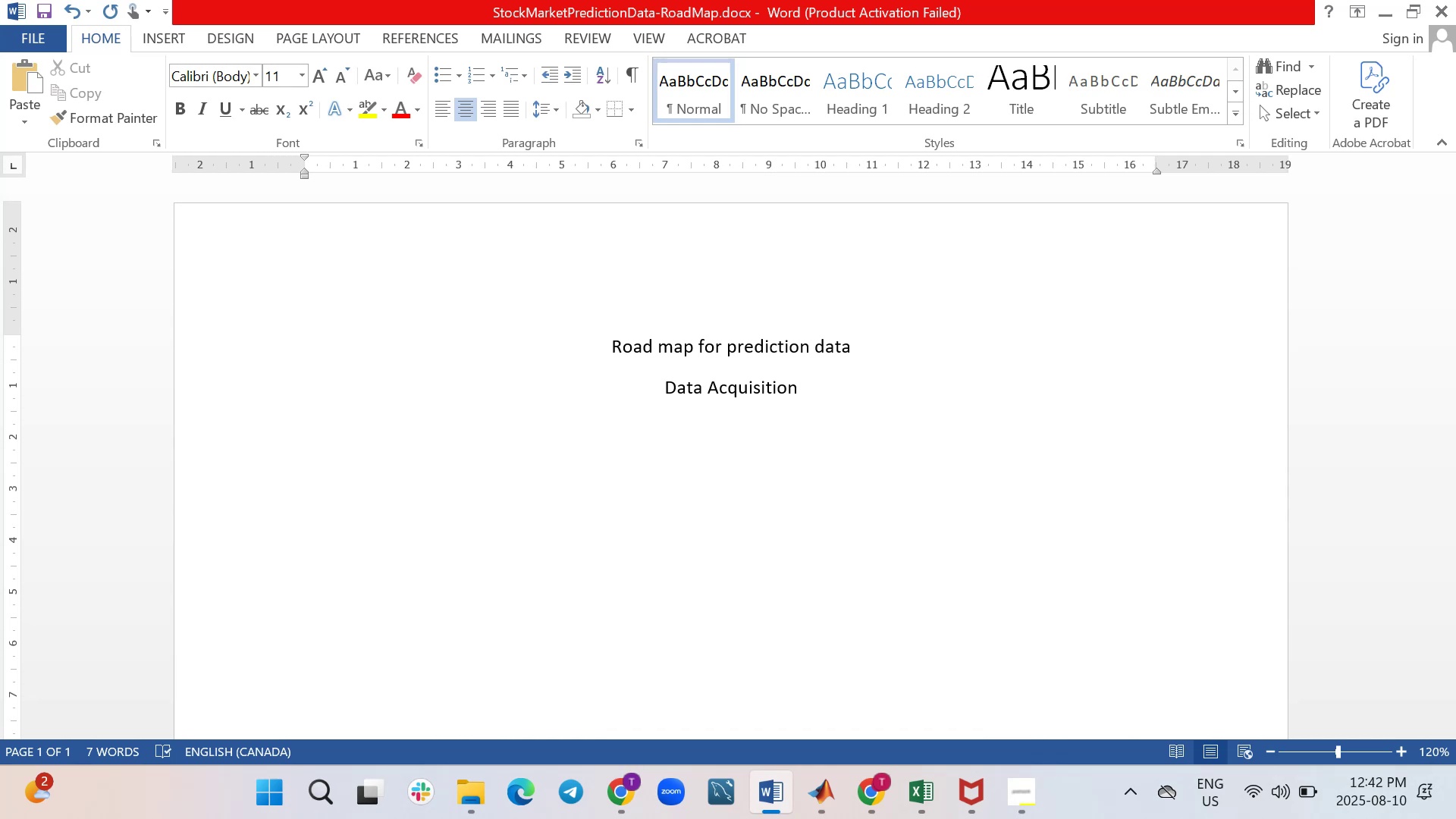 
wait(9.45)
 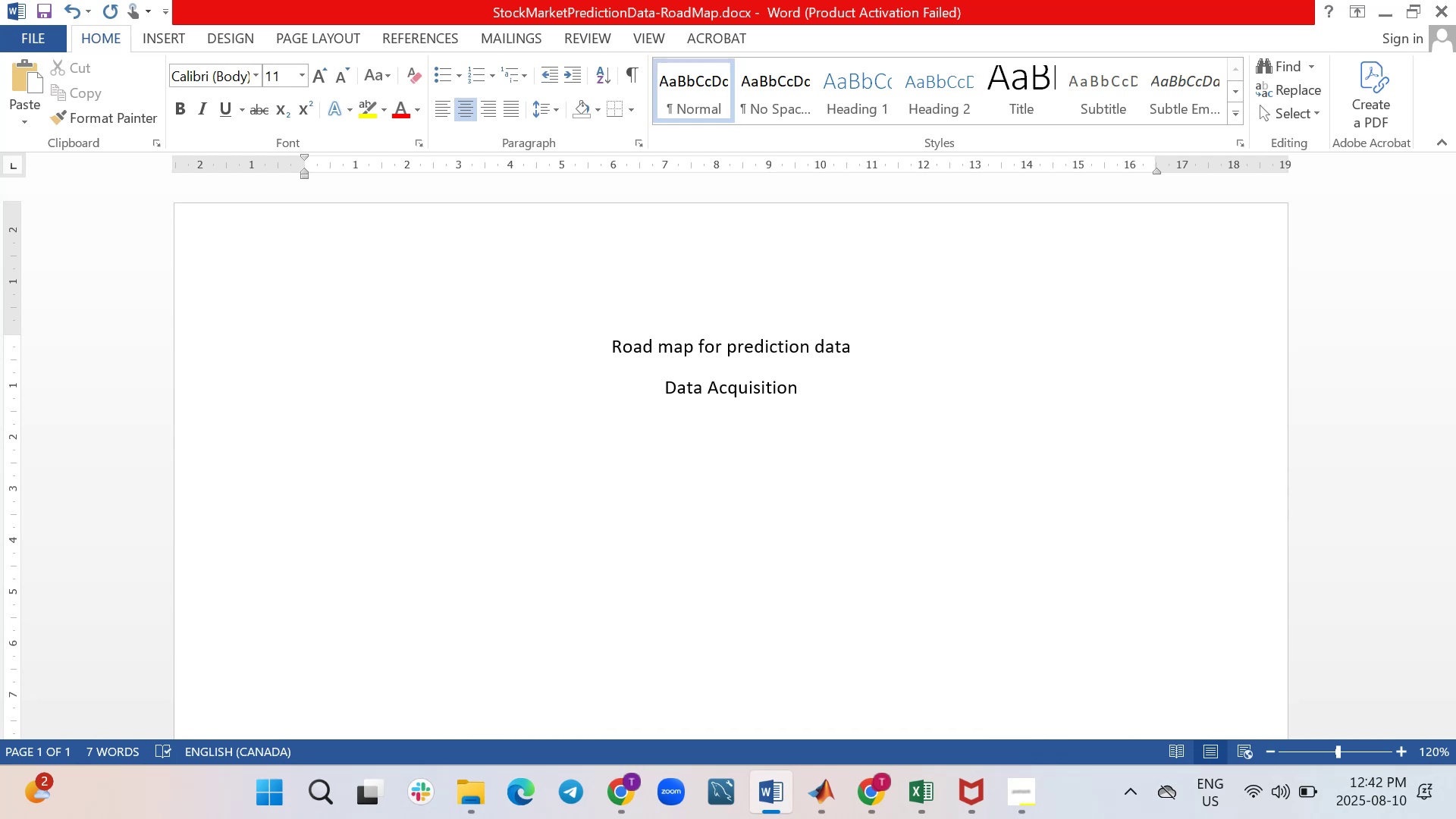 
type(Data Preprocessing)
 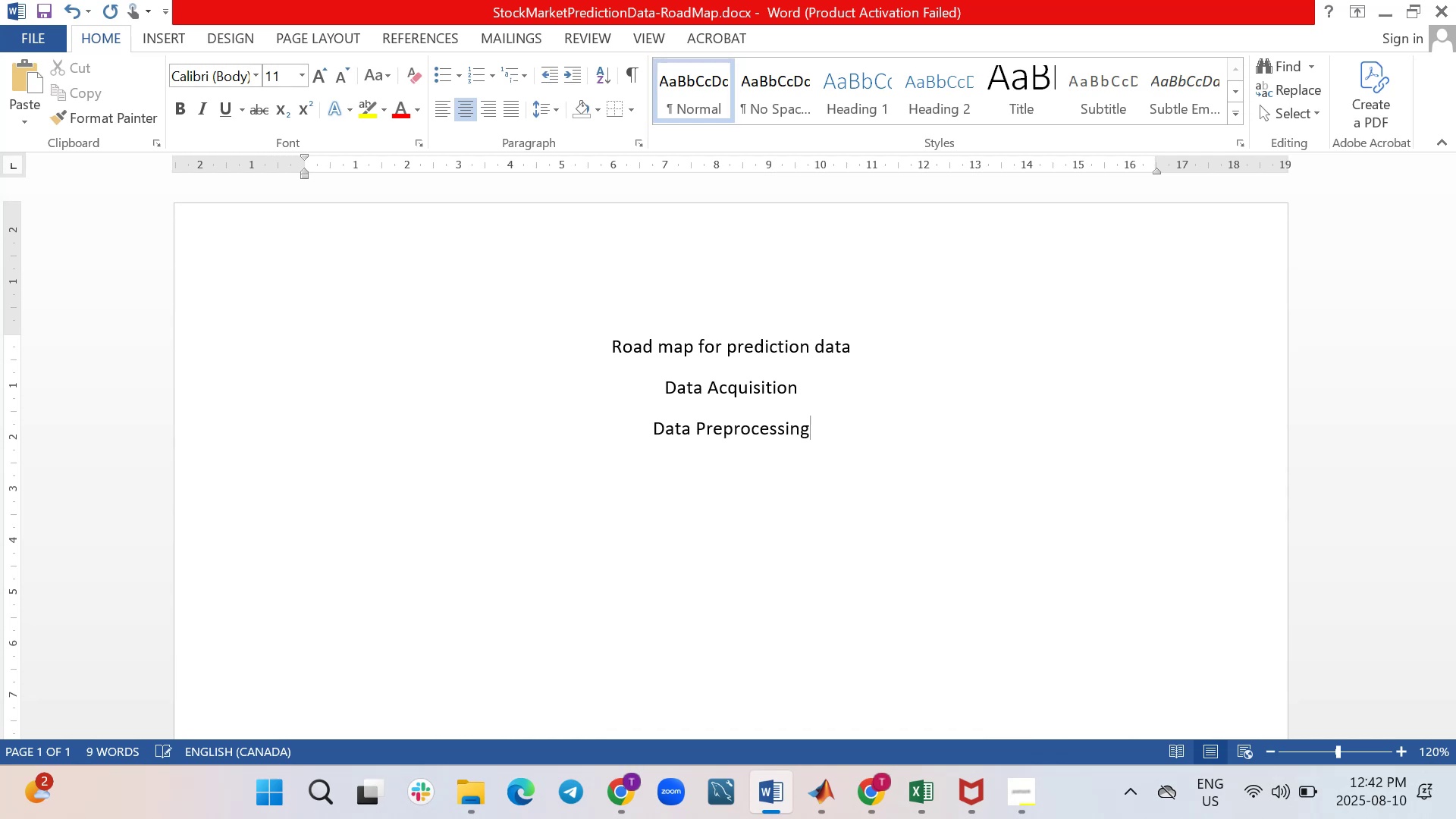 
key(Enter)
 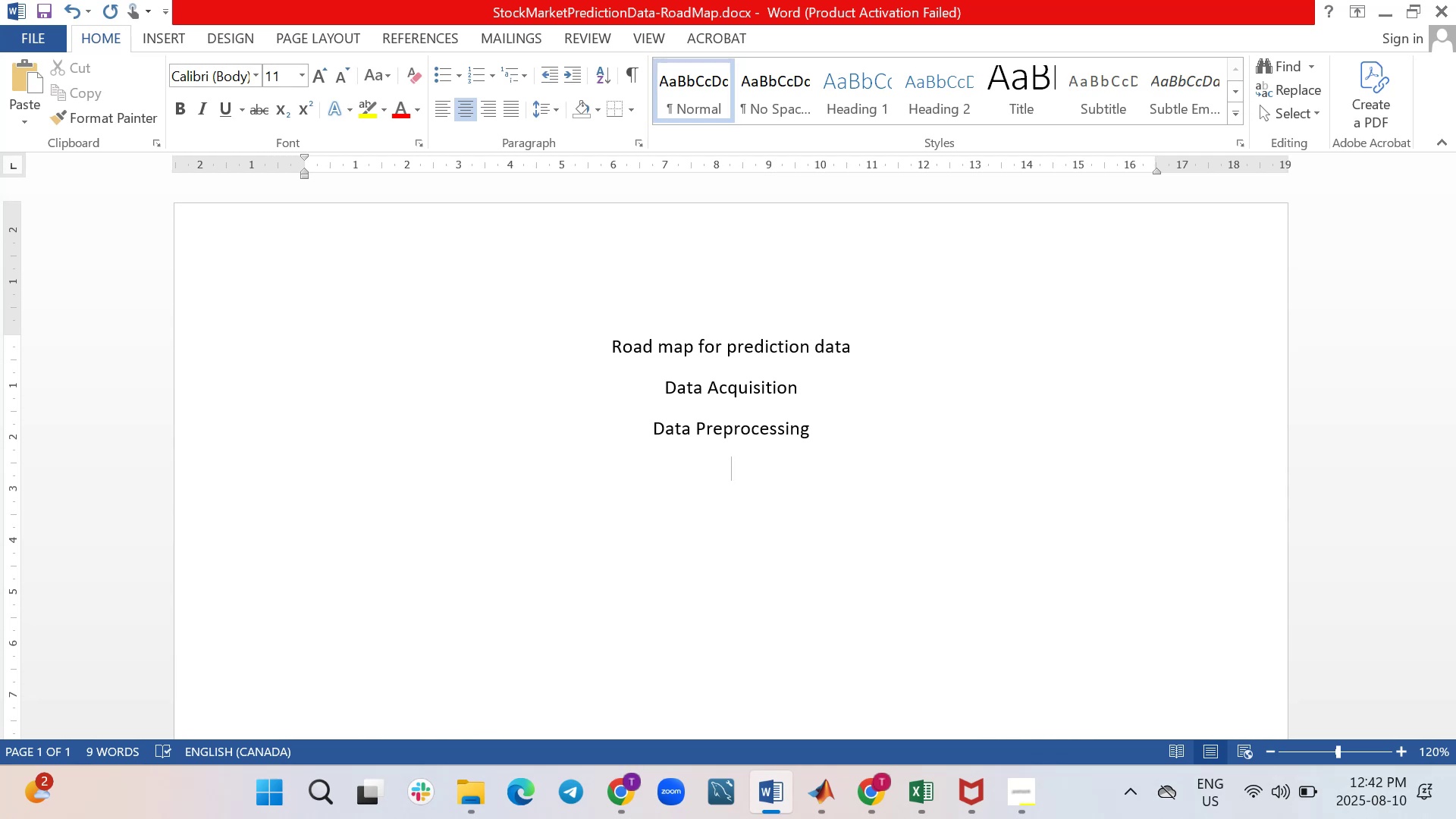 
wait(13.28)
 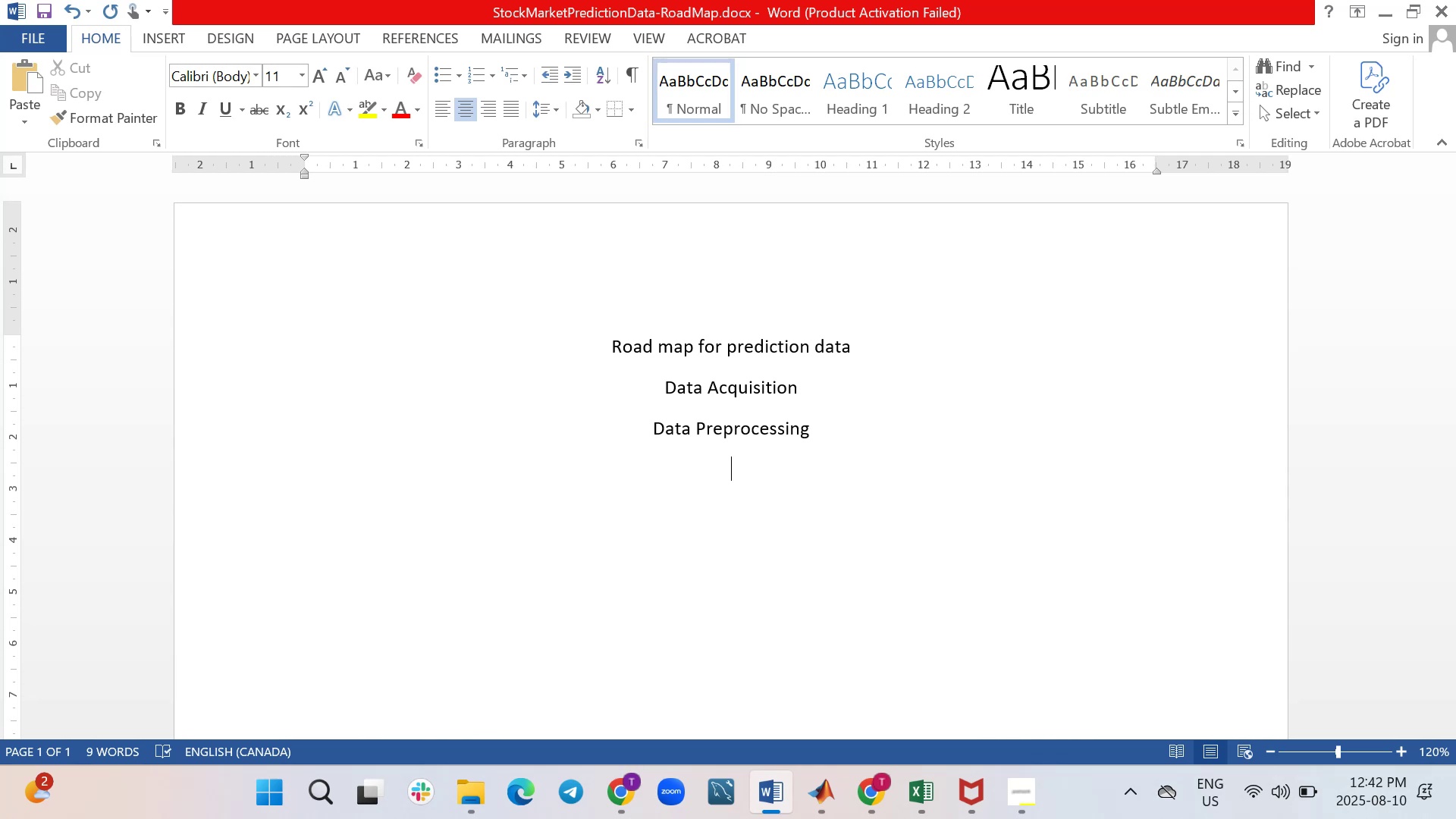 
type(Exploratory Analysis)
 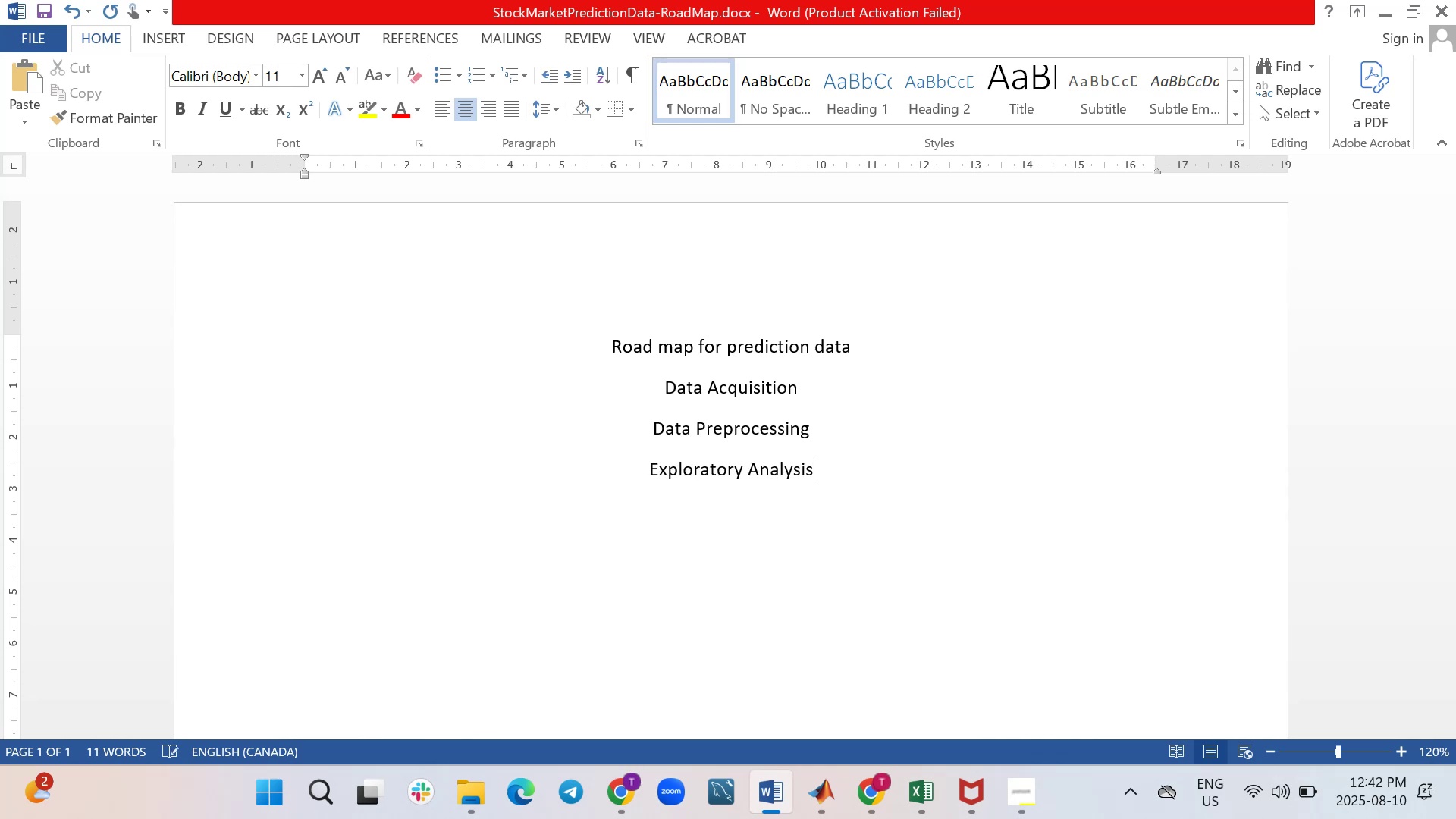 
key(Enter)
 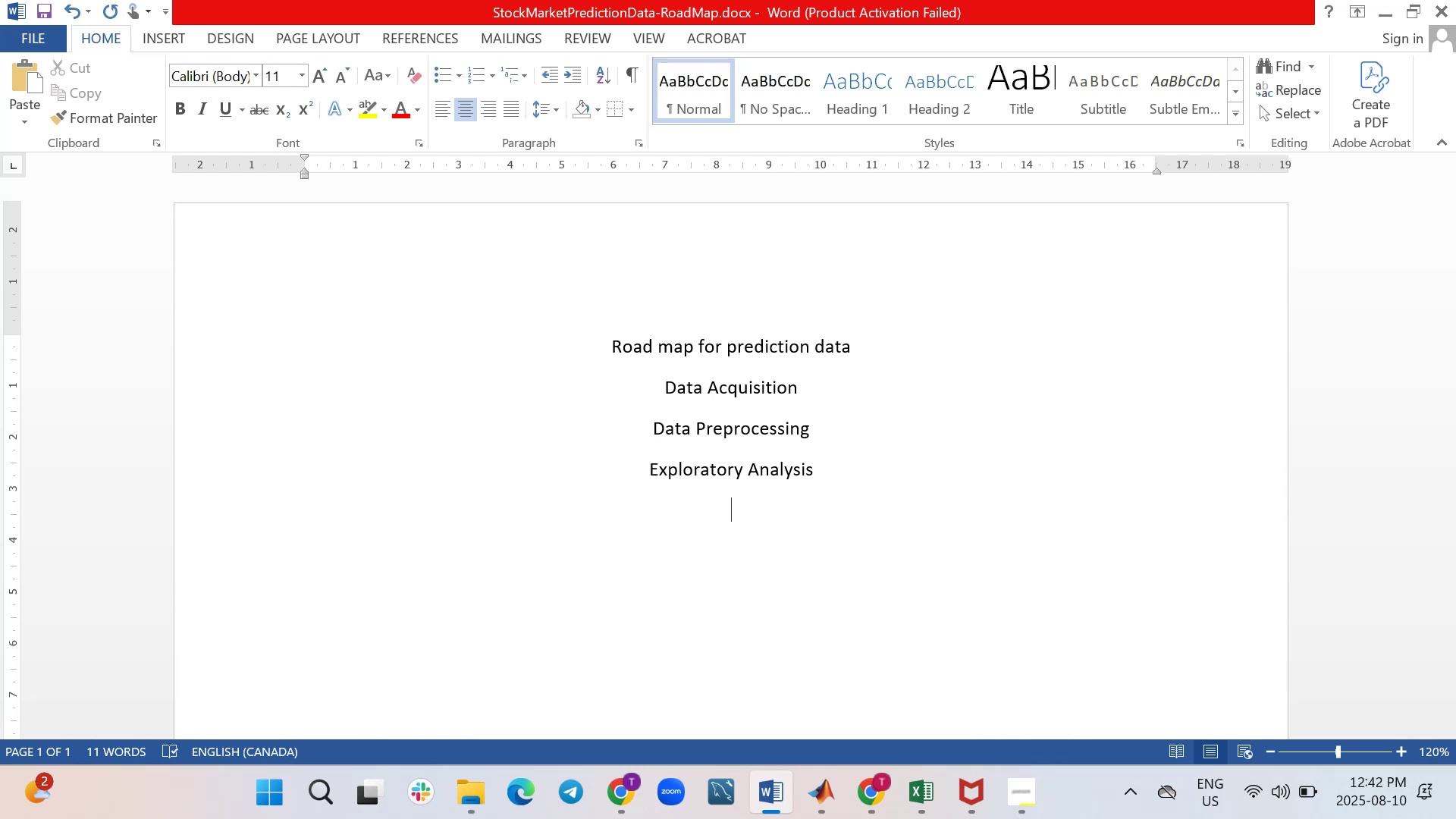 
type(Model Development)
 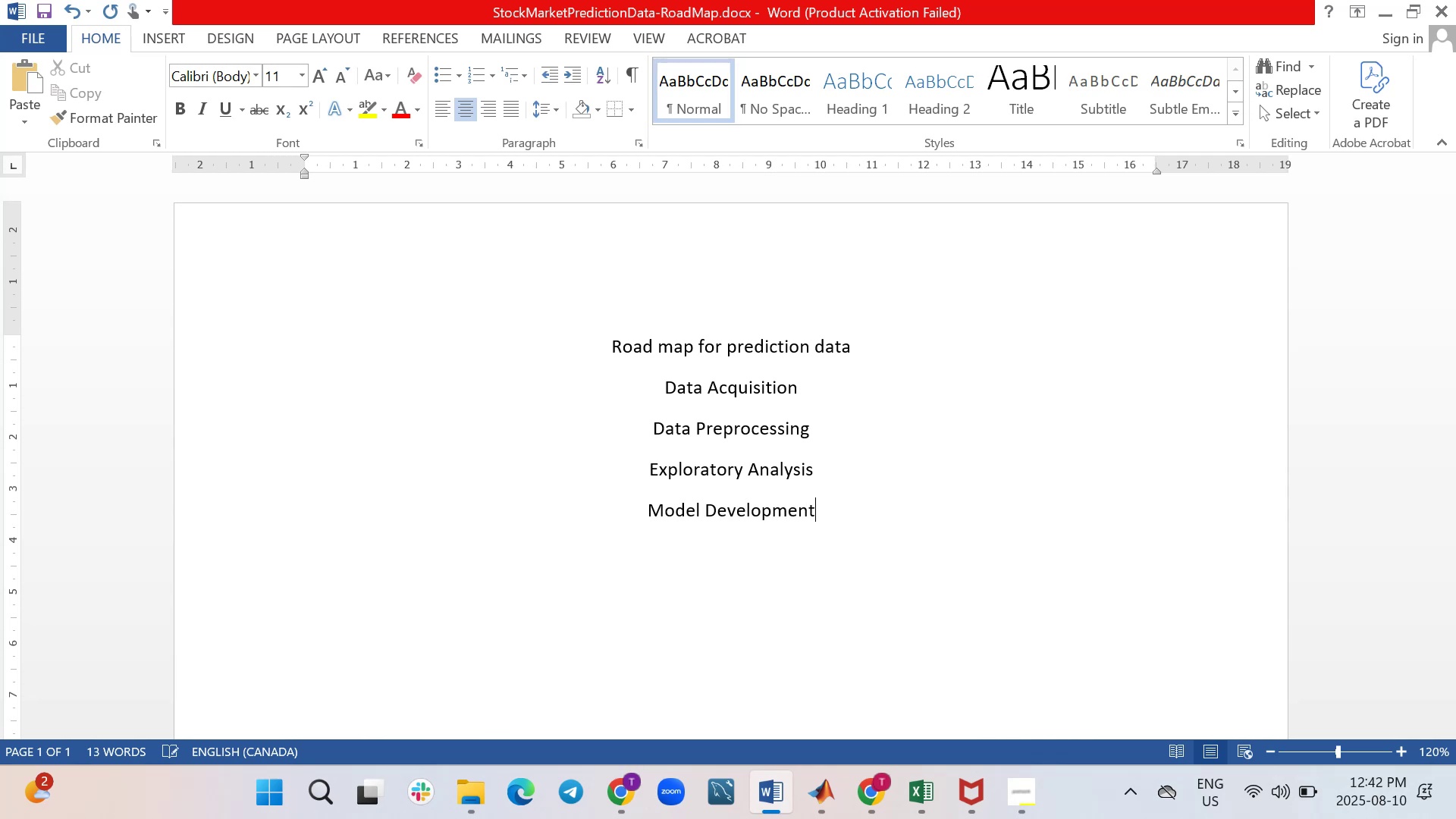 
key(Enter)
 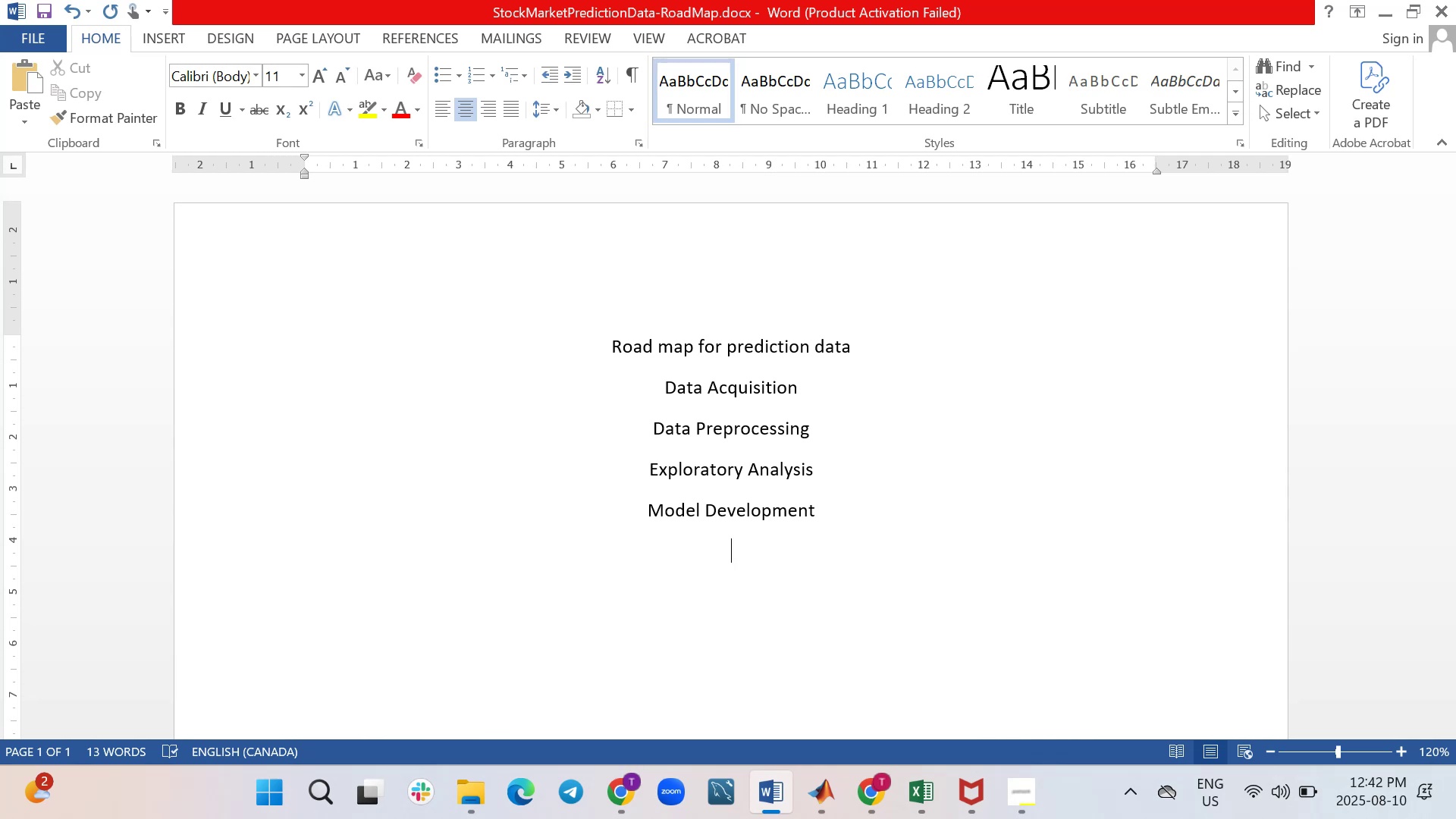 
wait(5.09)
 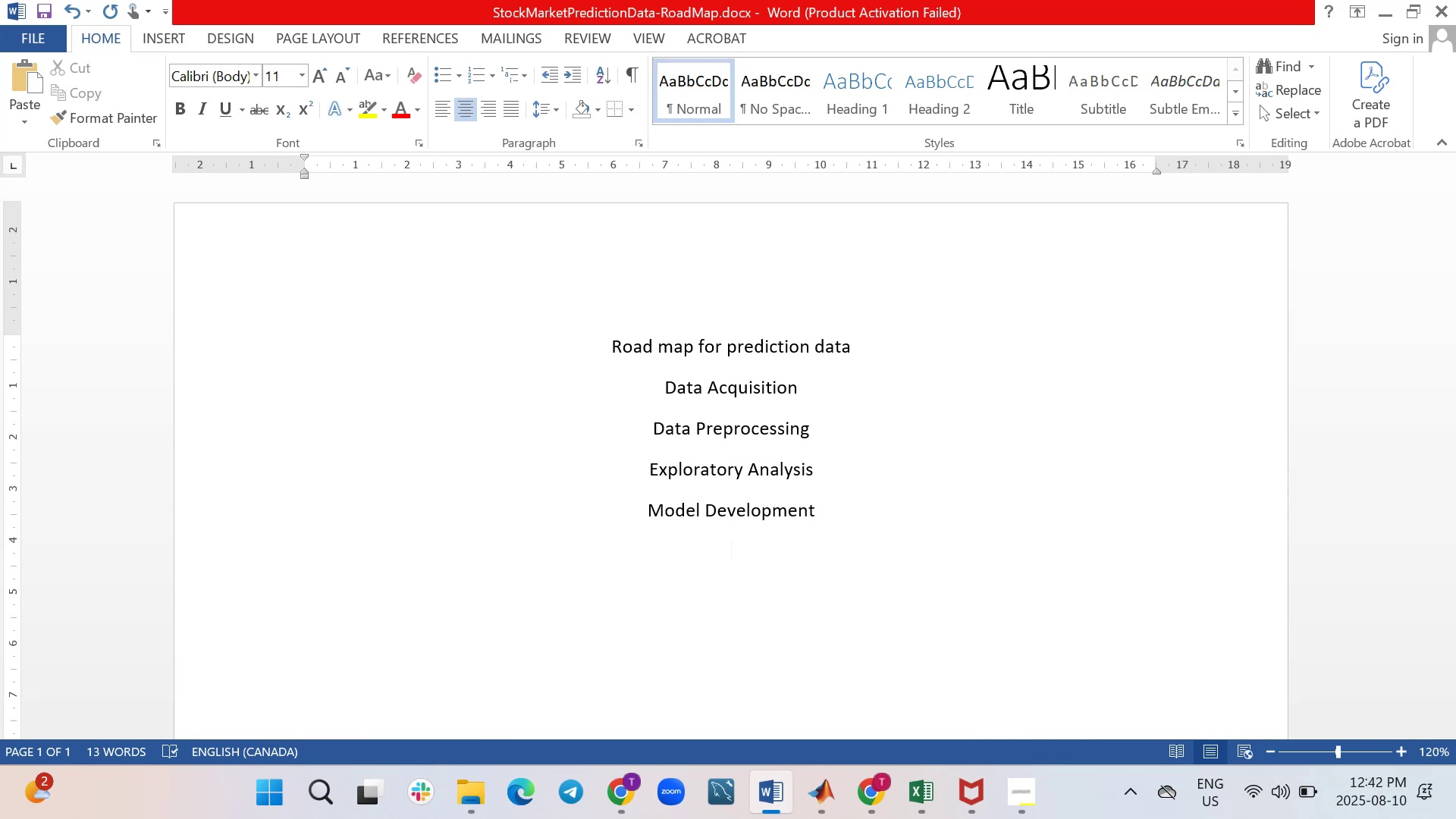 
type(Backtesting and )
 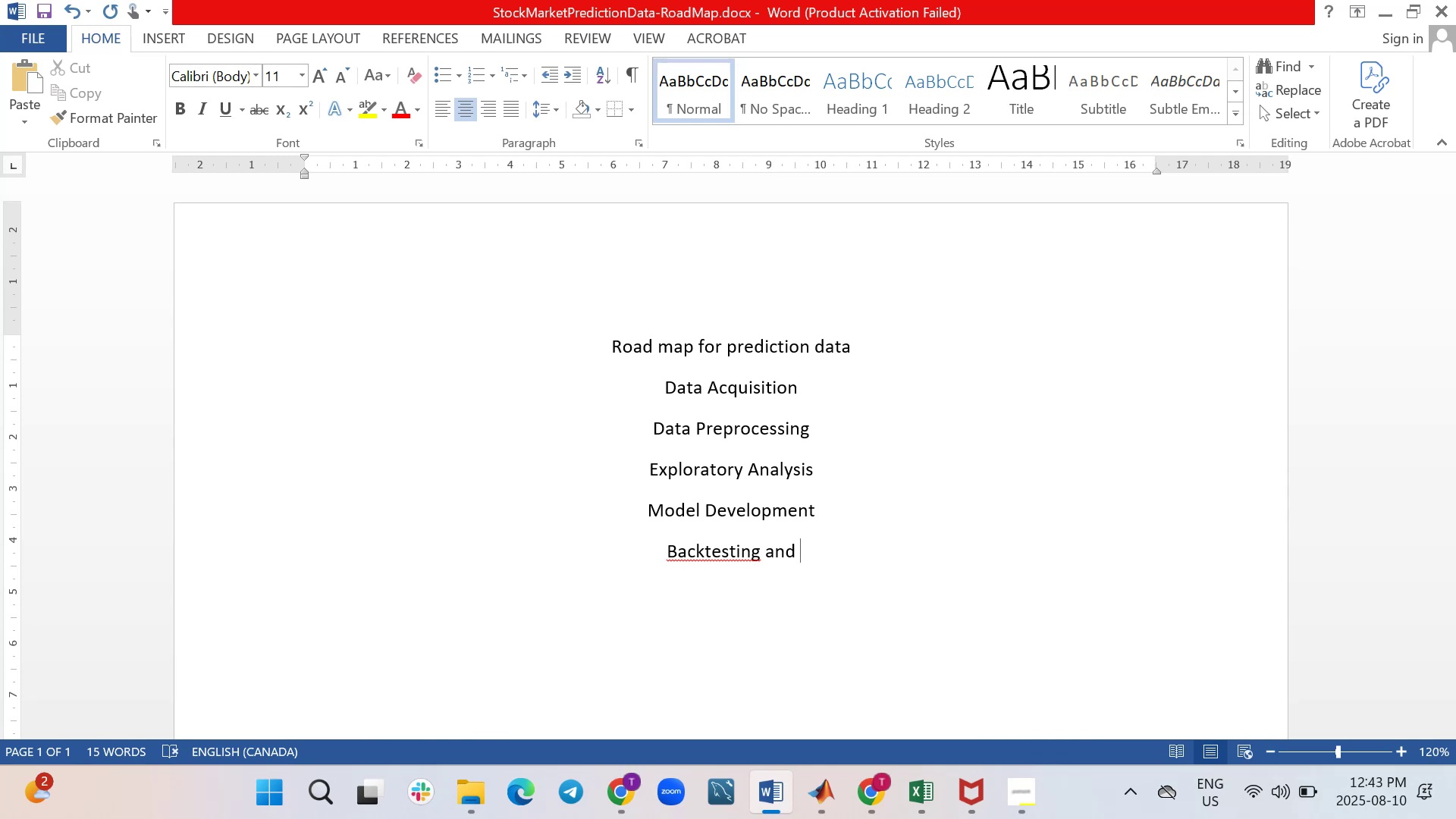 
type(Evaluation)
 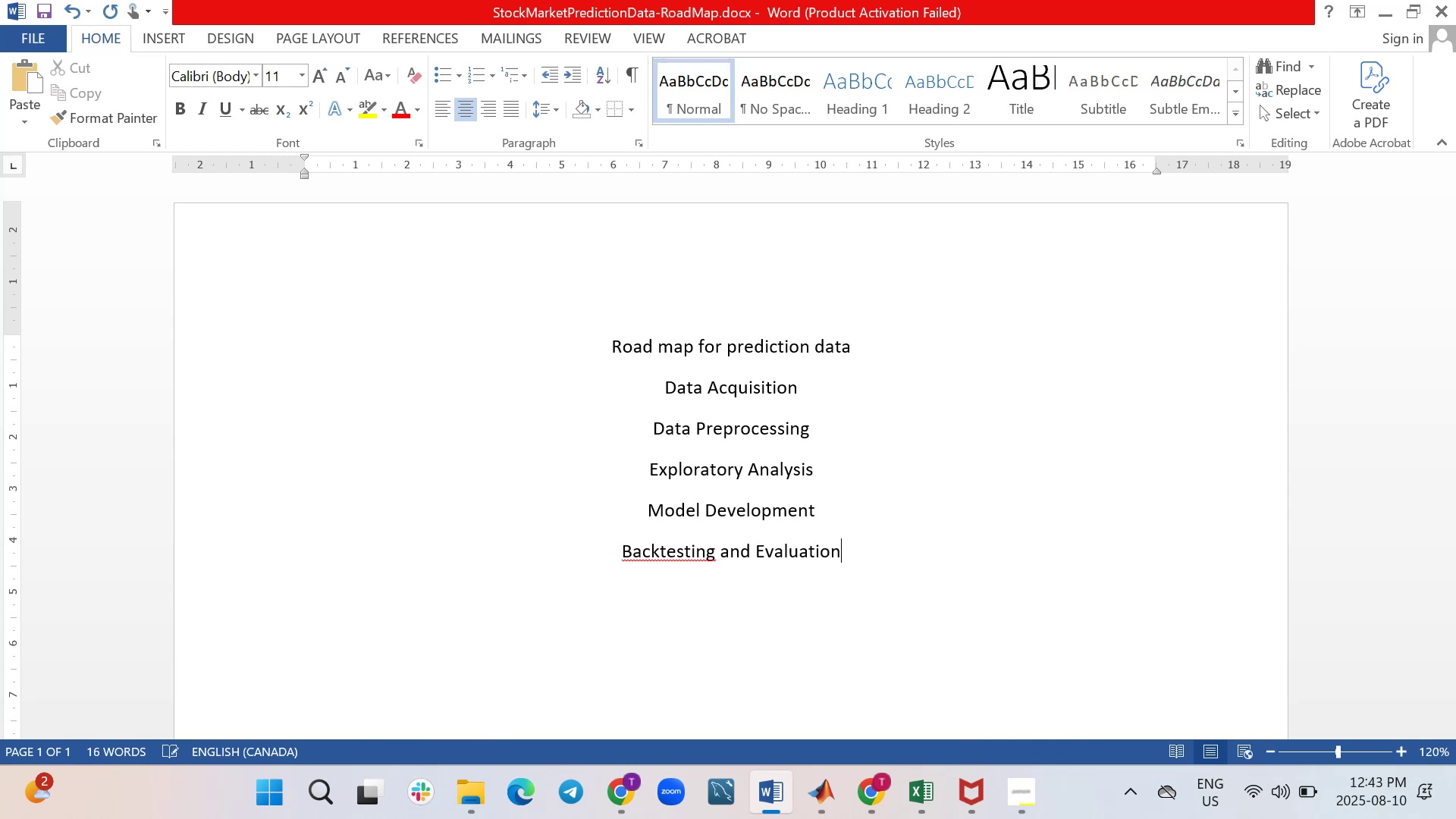 
key(Shift+Enter)
 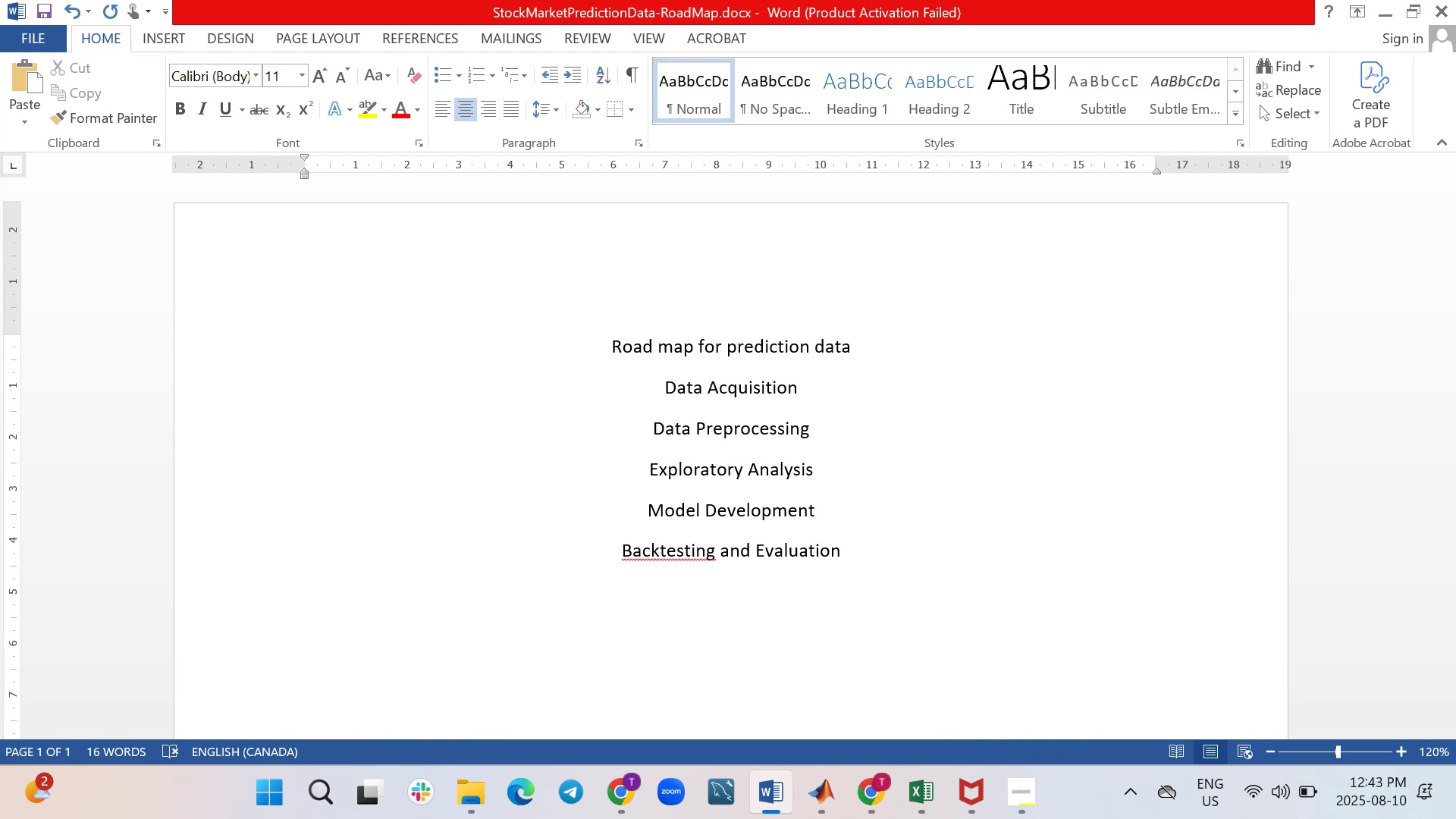 
wait(6.1)
 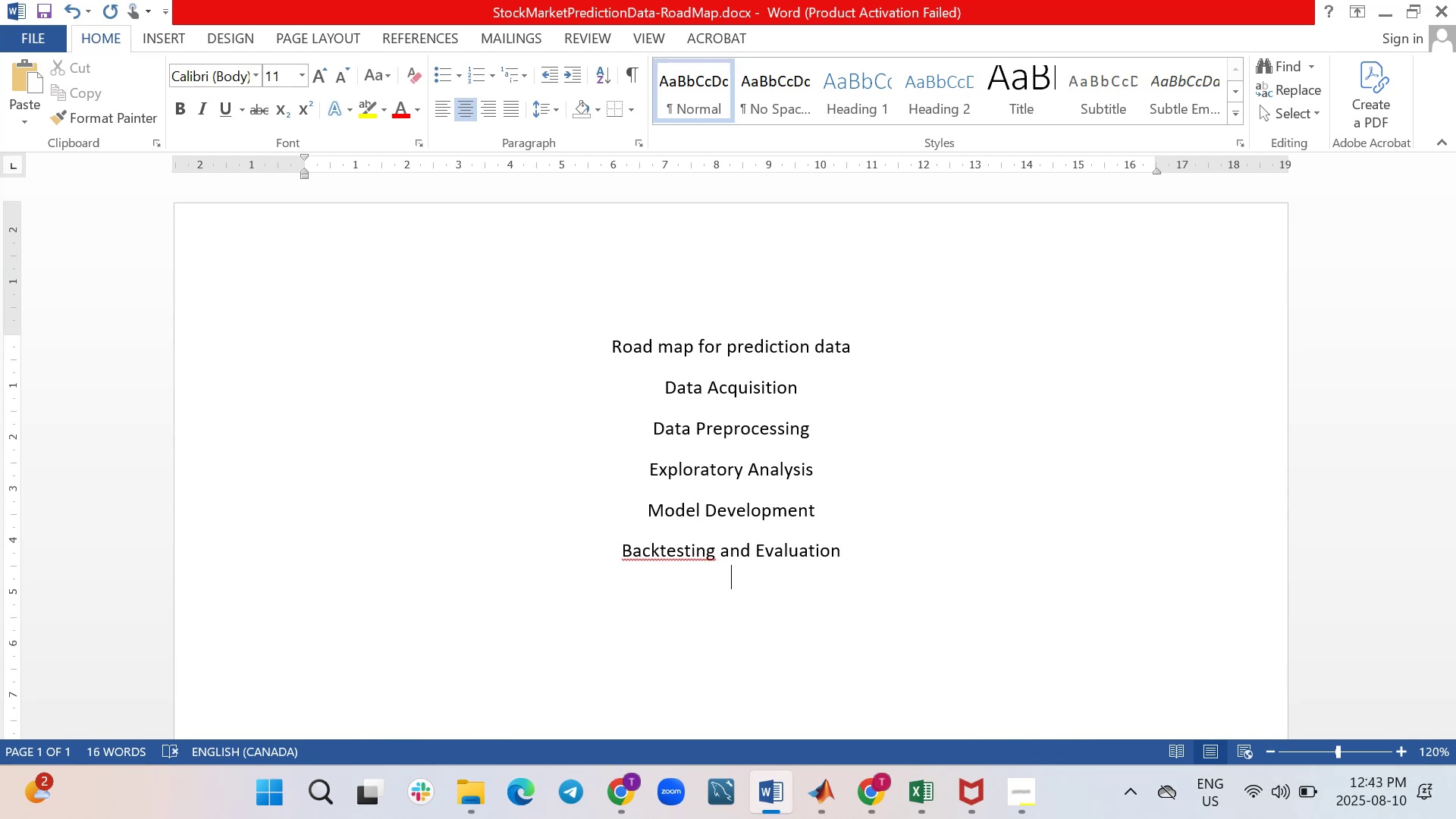 
type(Visualization and Reporting)
 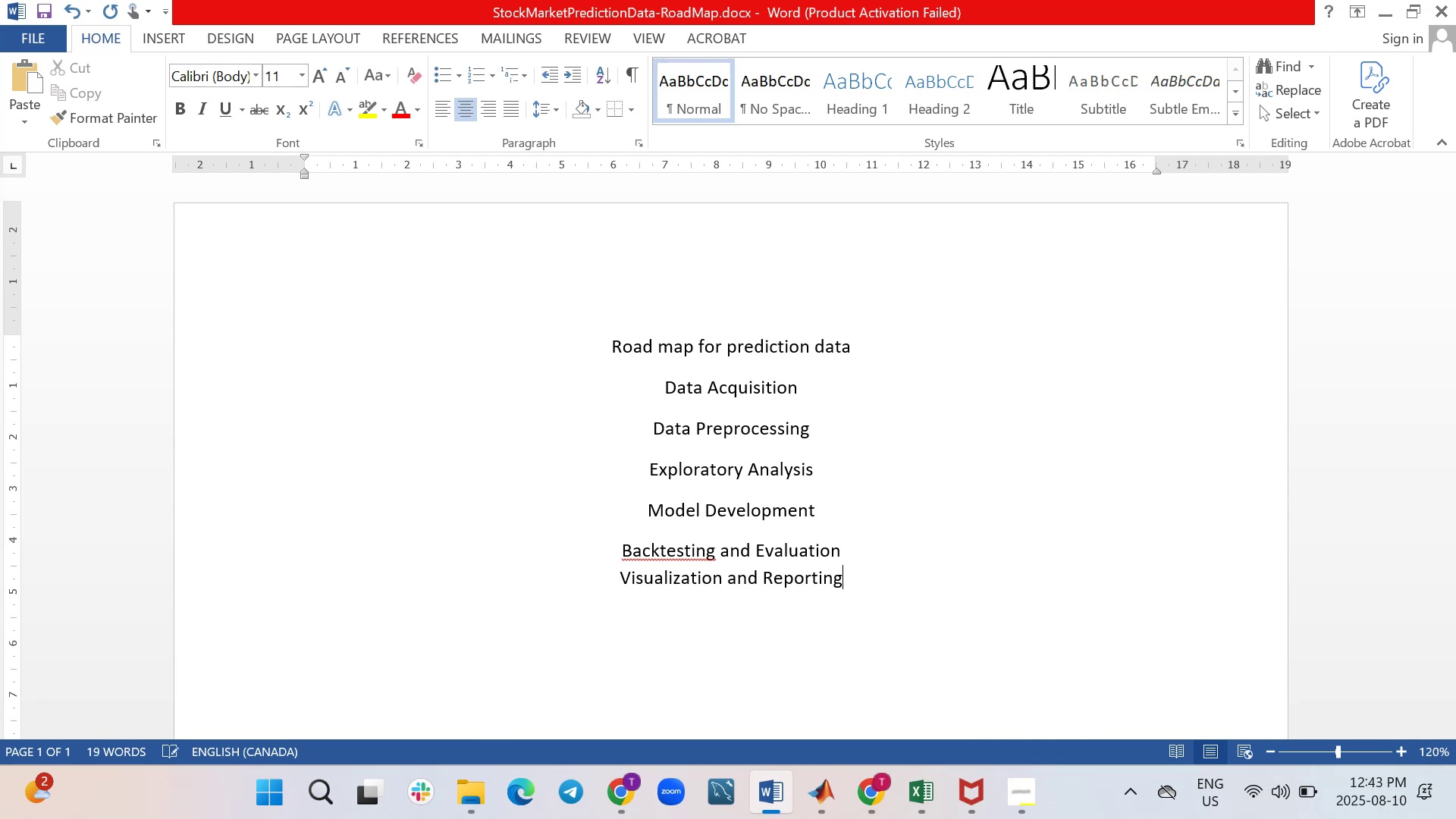 
key(Enter)
 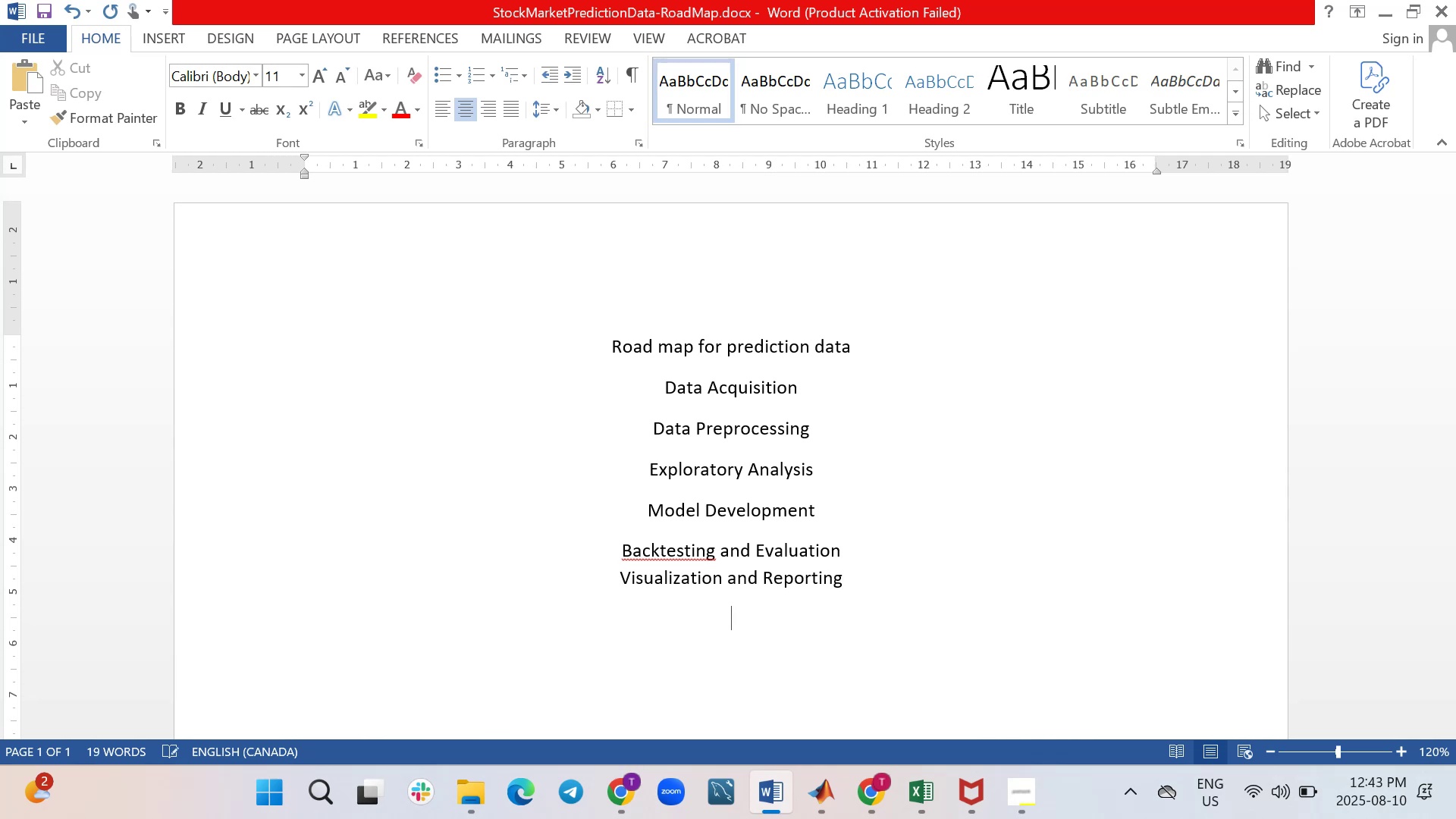 
key(ArrowUp)
 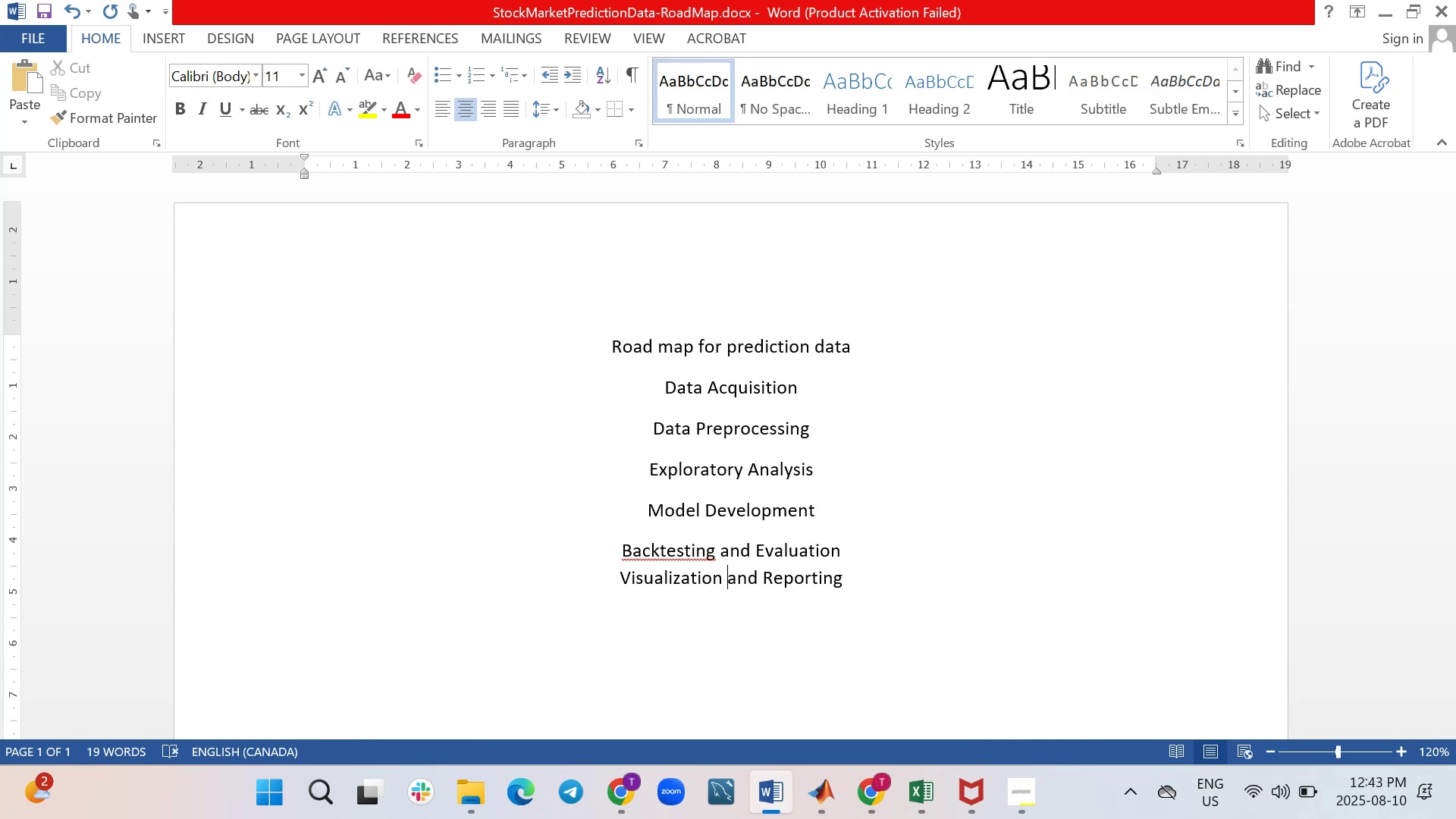 
key(ArrowUp)
 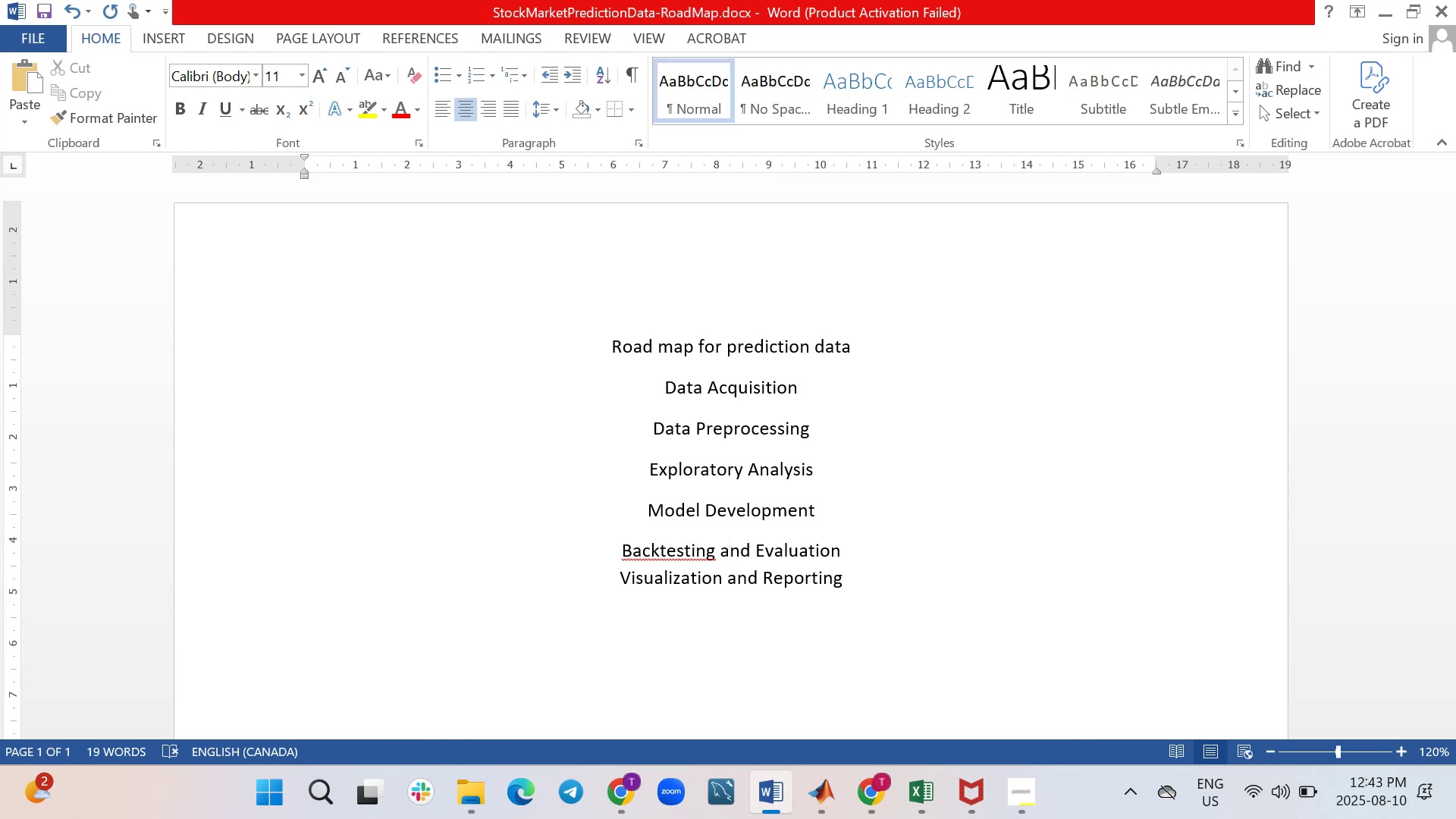 
hold_key(key=ArrowRight, duration=0.75)
 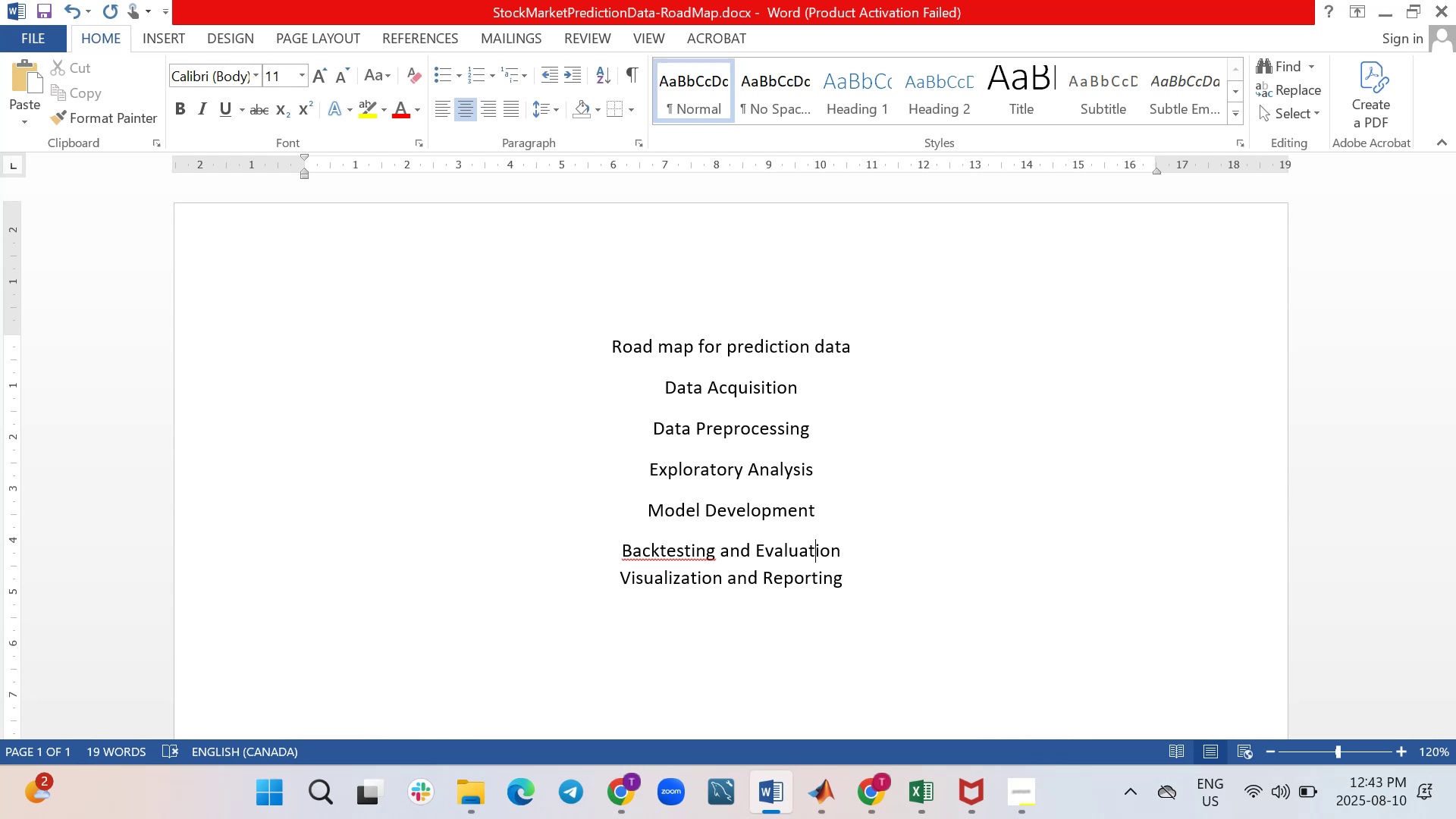 
key(ArrowRight)
 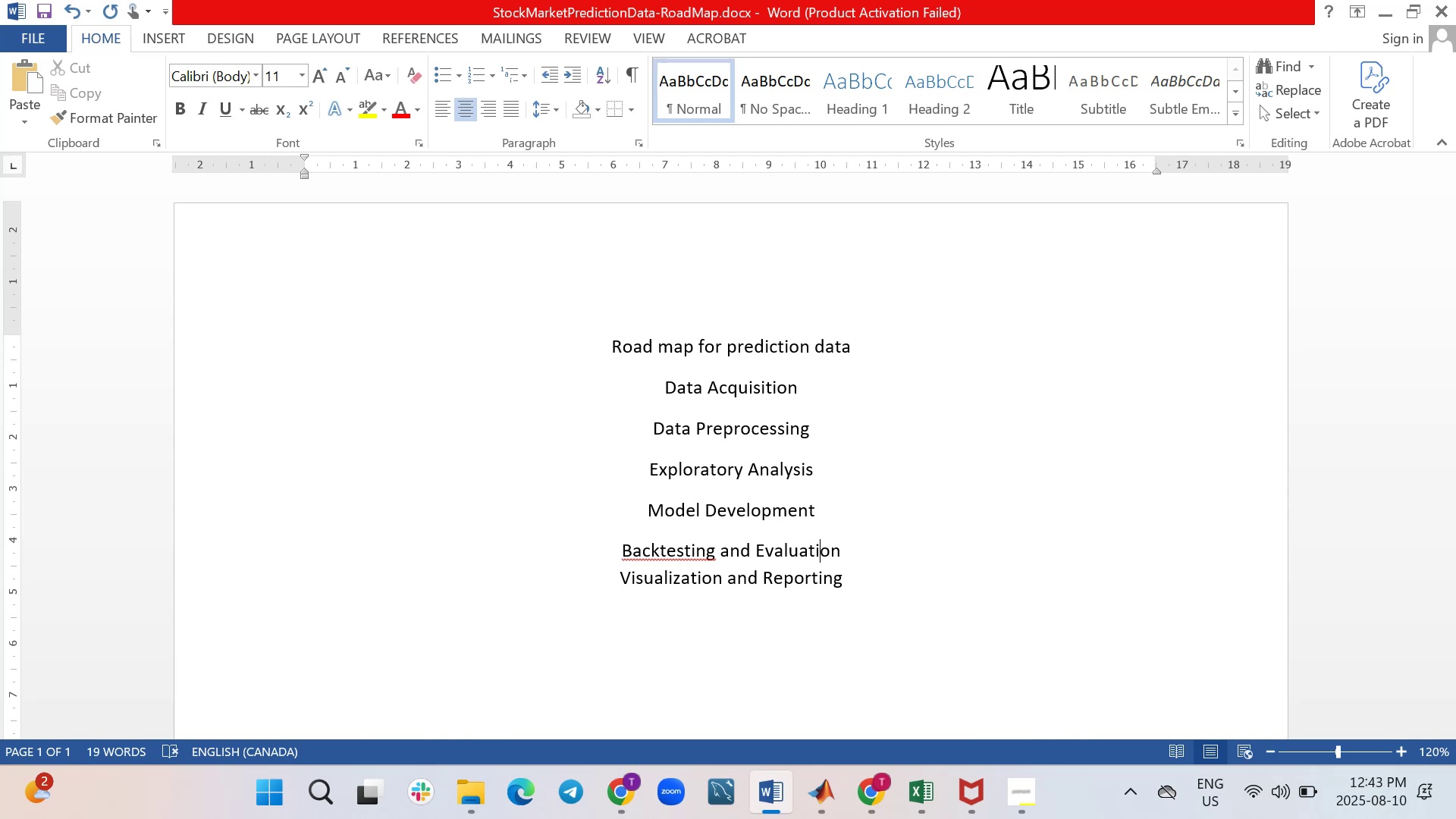 
key(ArrowRight)
 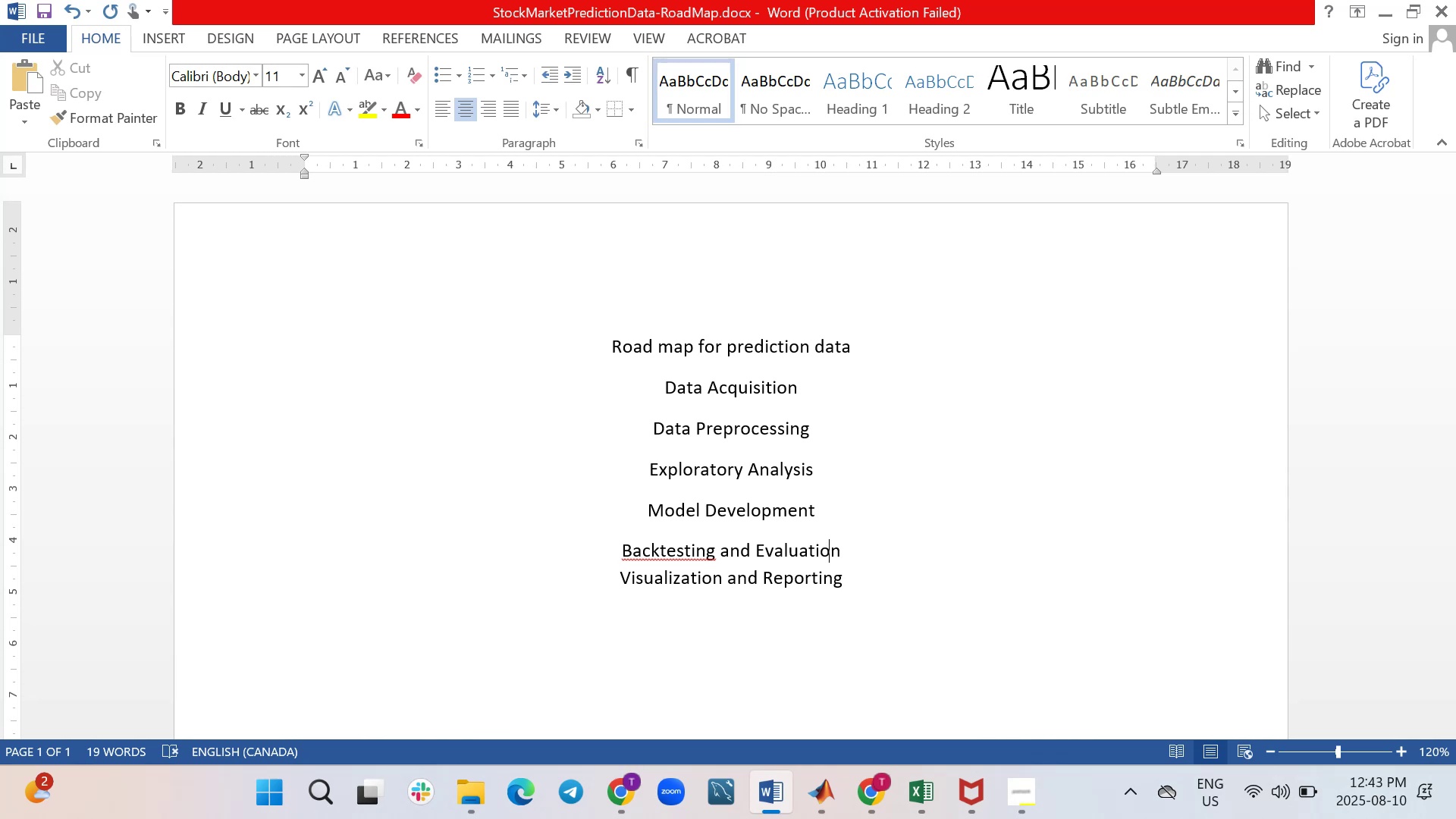 
key(ArrowRight)
 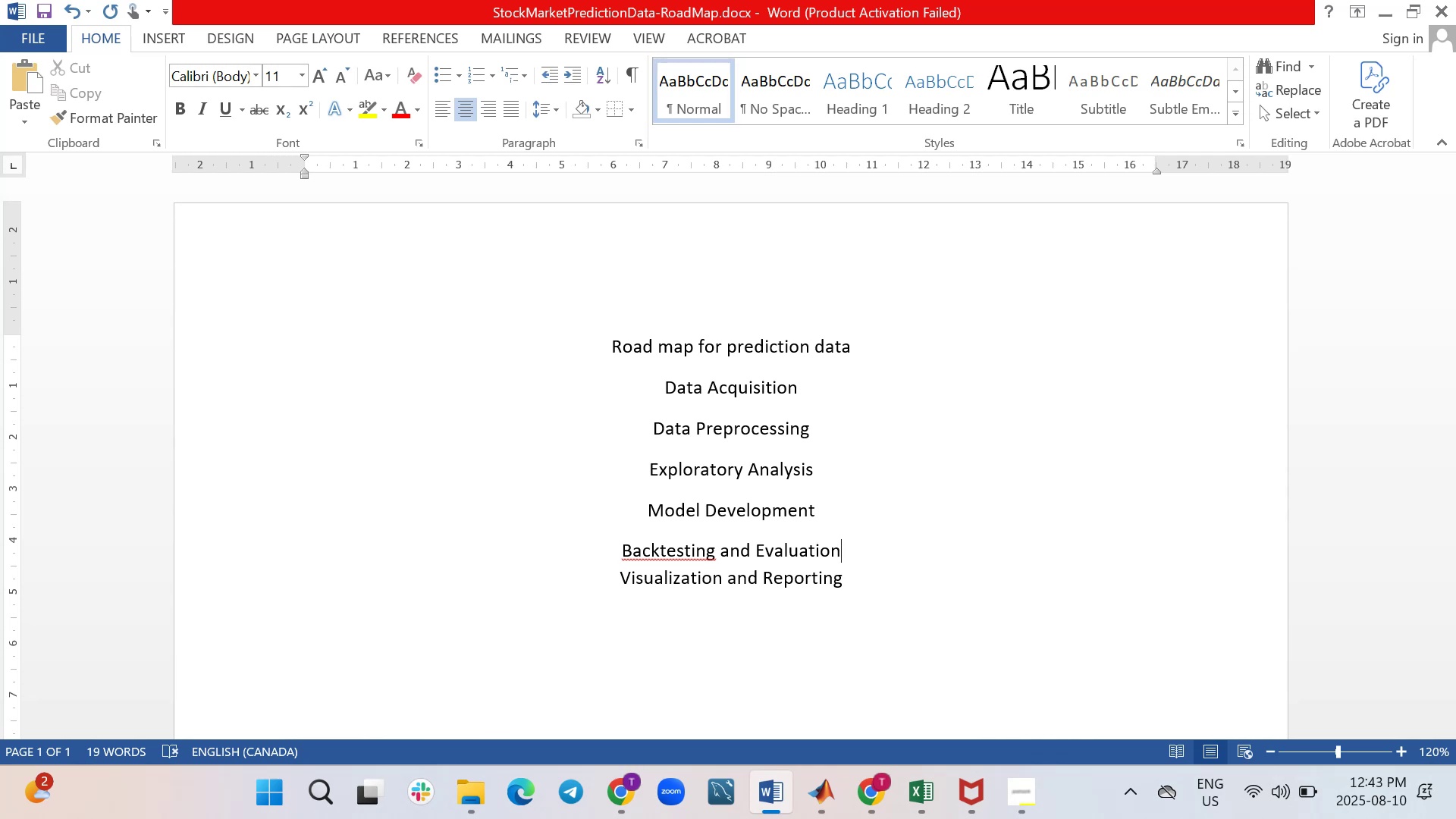 
key(Enter)
 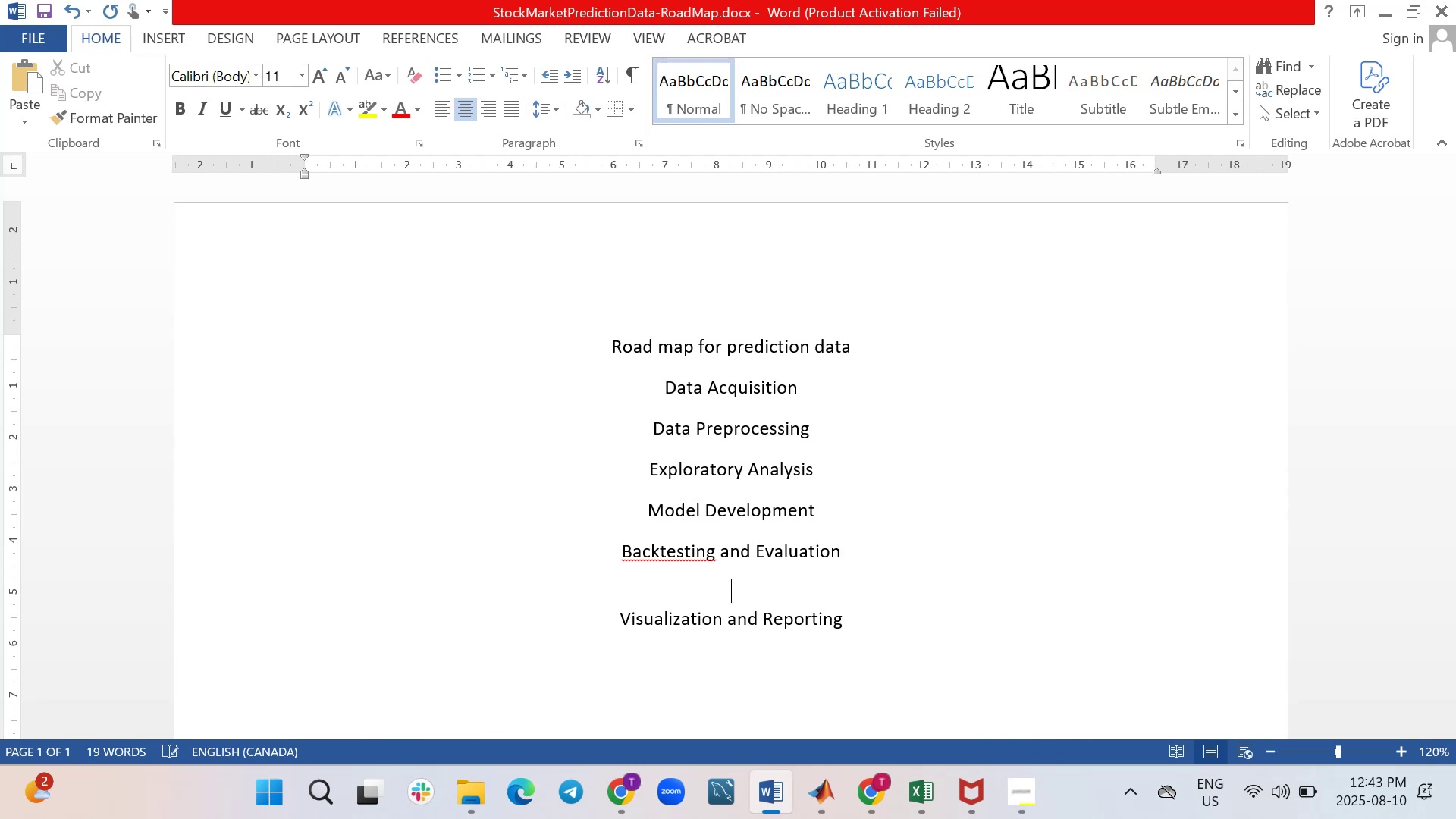 
key(Backspace)
 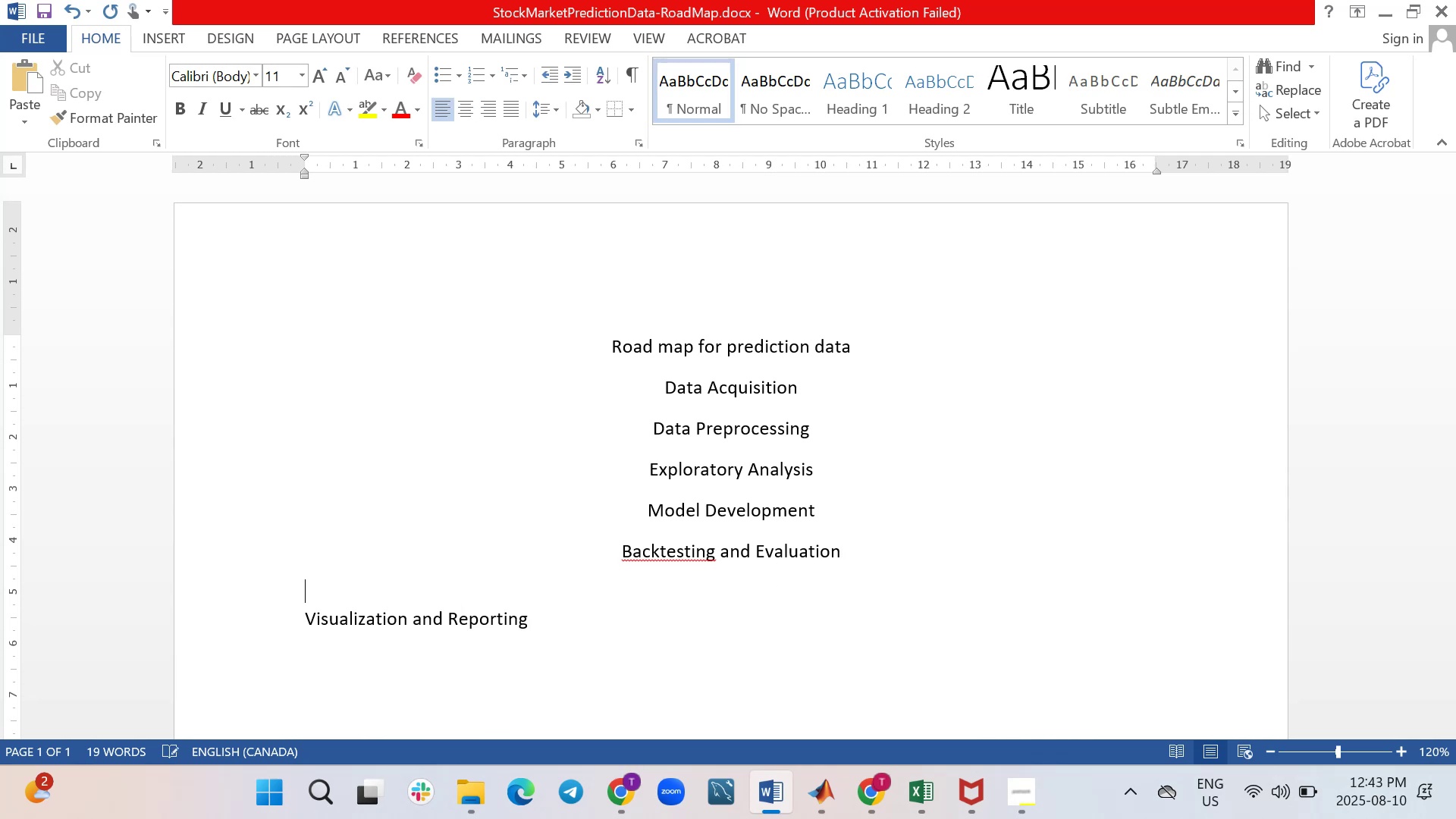 
key(Backspace)
 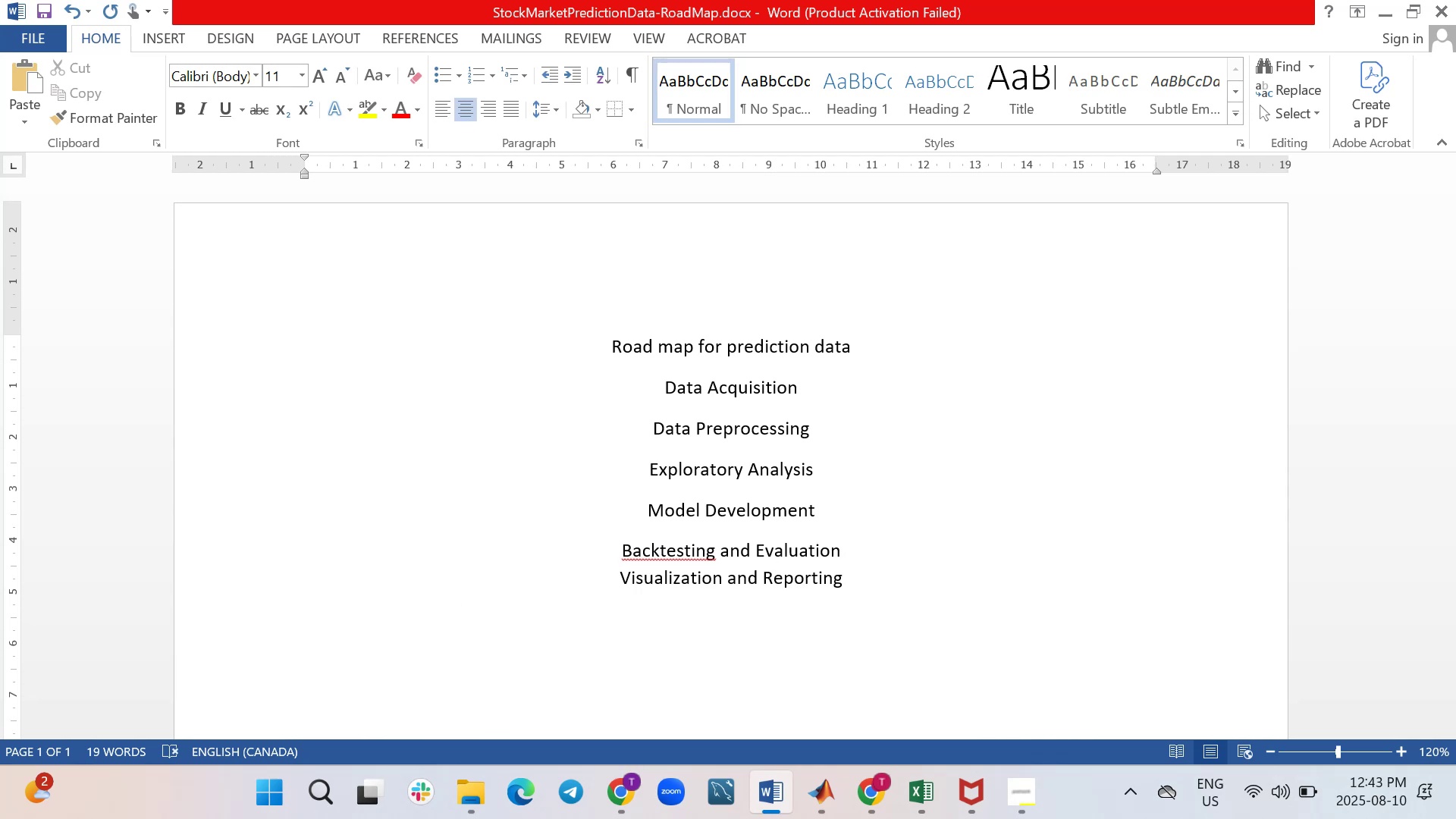 
key(ArrowDown)
 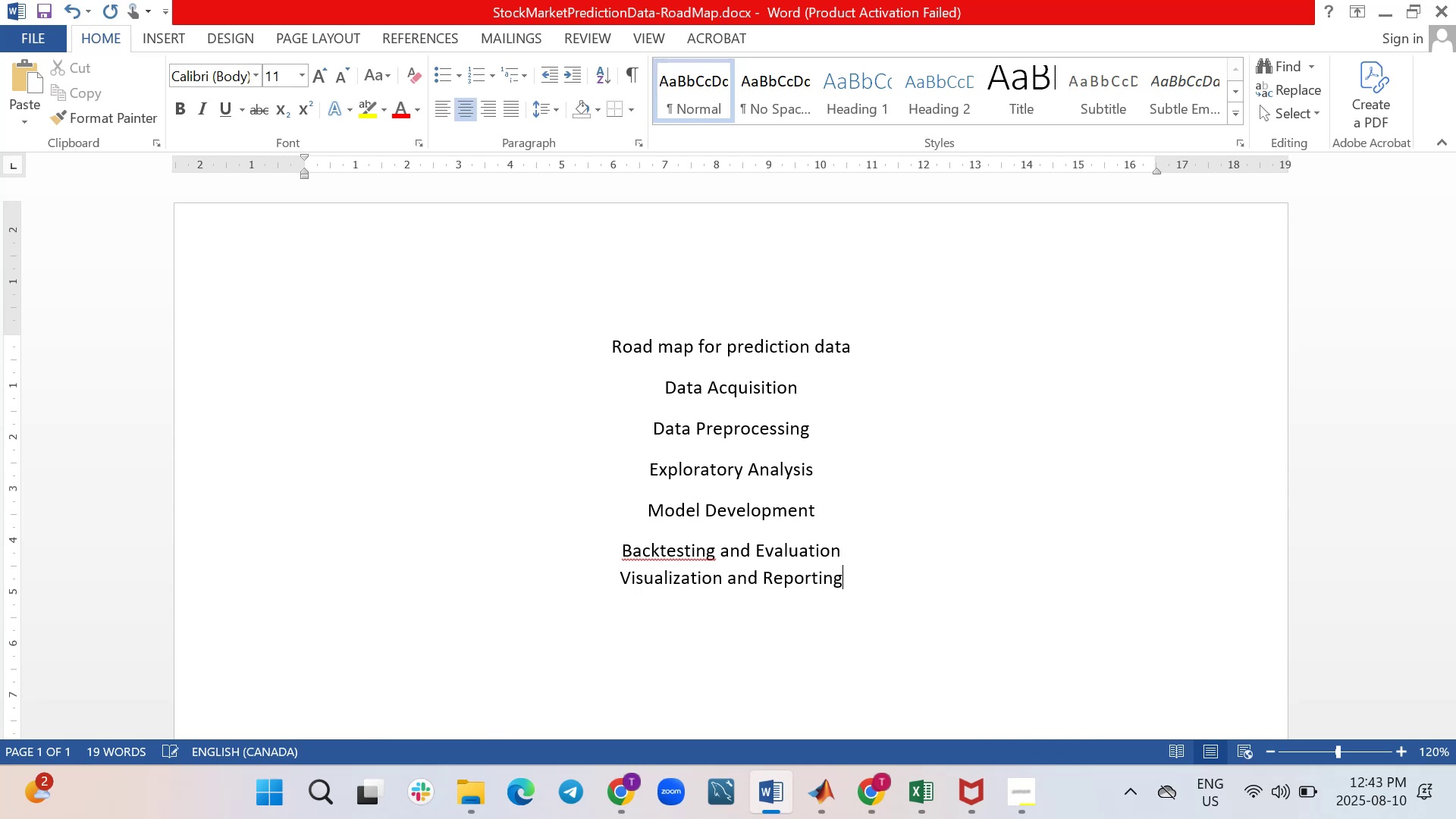 
hold_key(key=ArrowLeft, duration=1.07)
 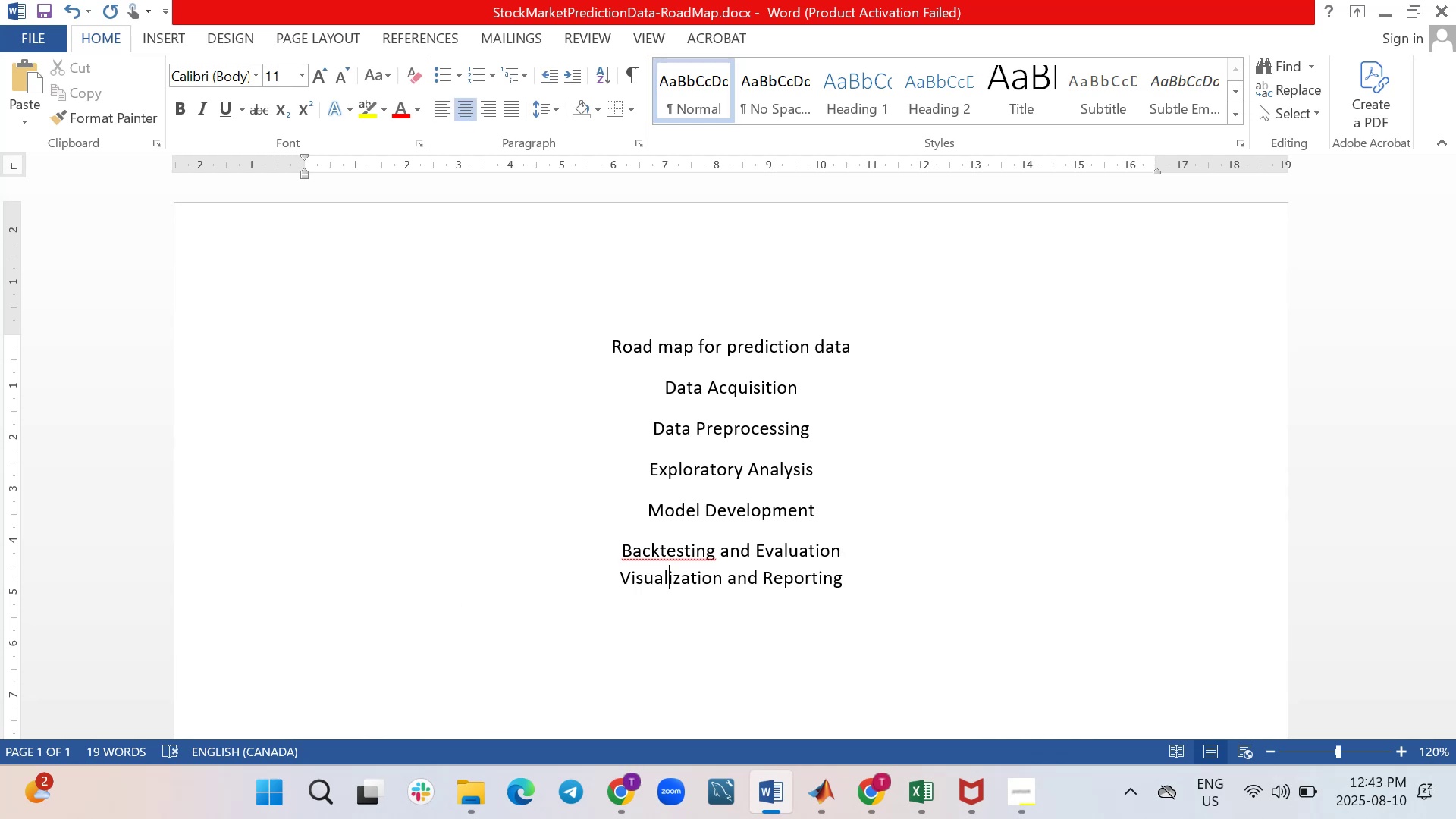 
key(ArrowLeft)
 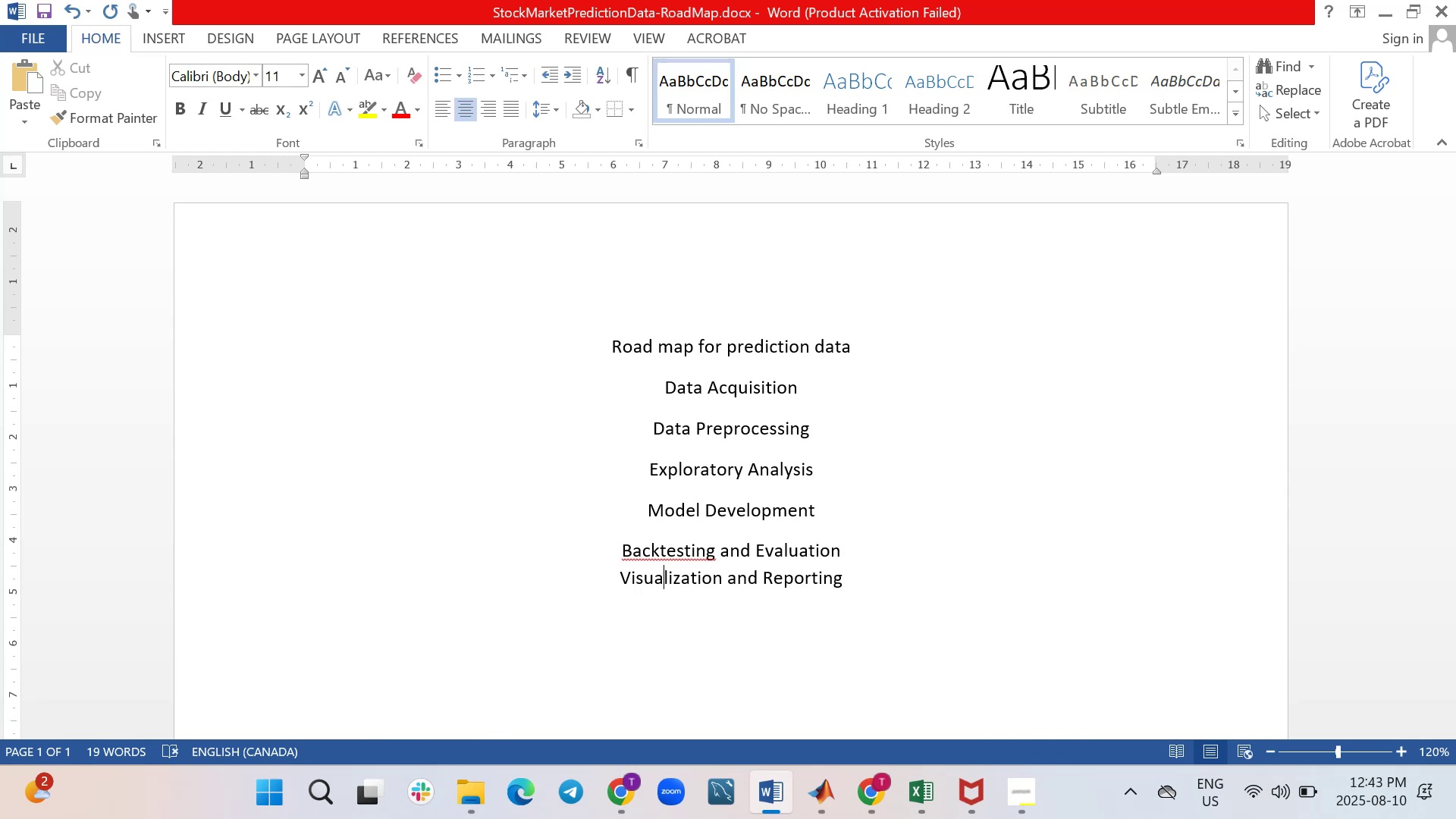 
key(ArrowLeft)
 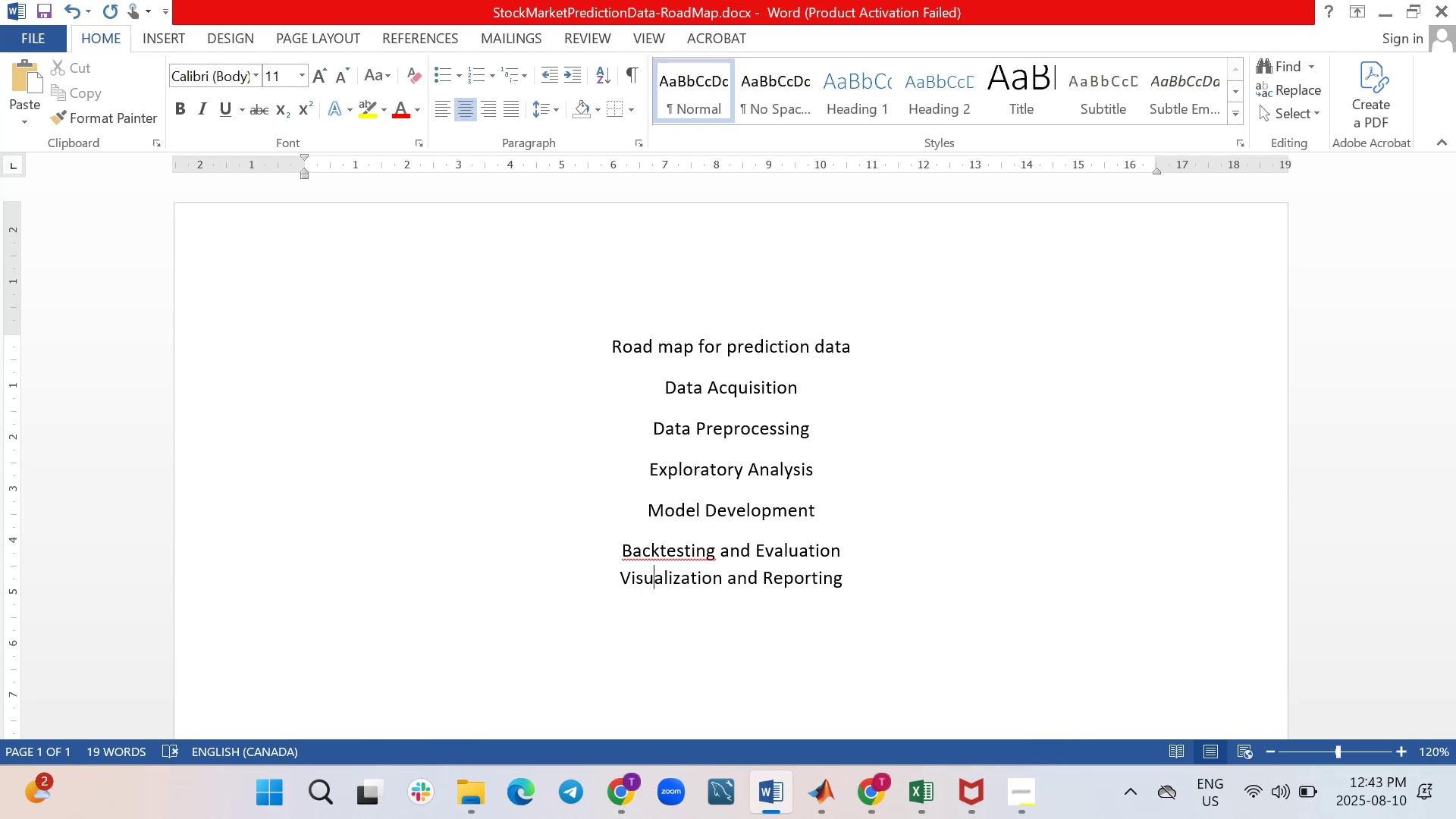 
key(ArrowLeft)
 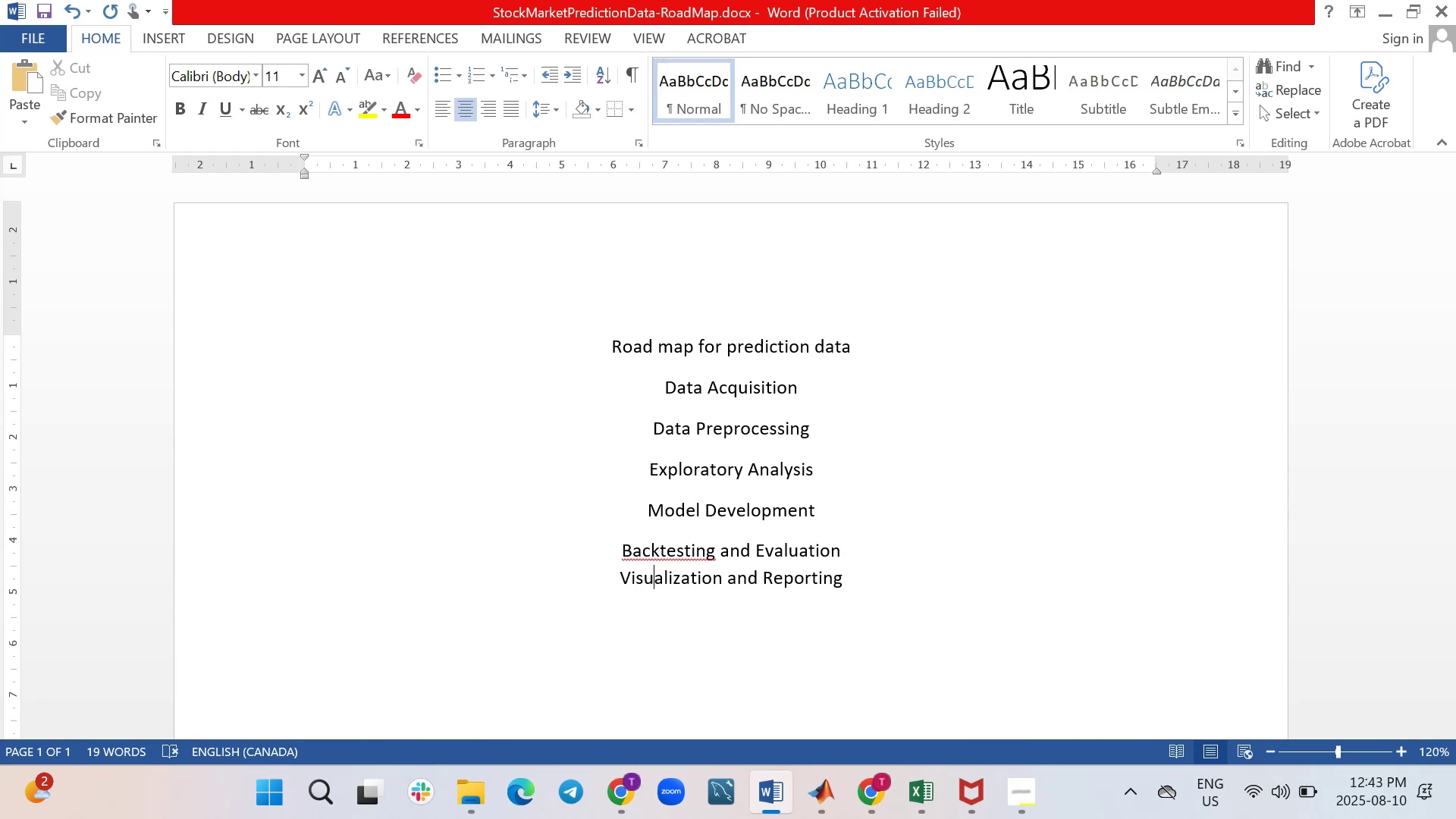 
key(ArrowLeft)
 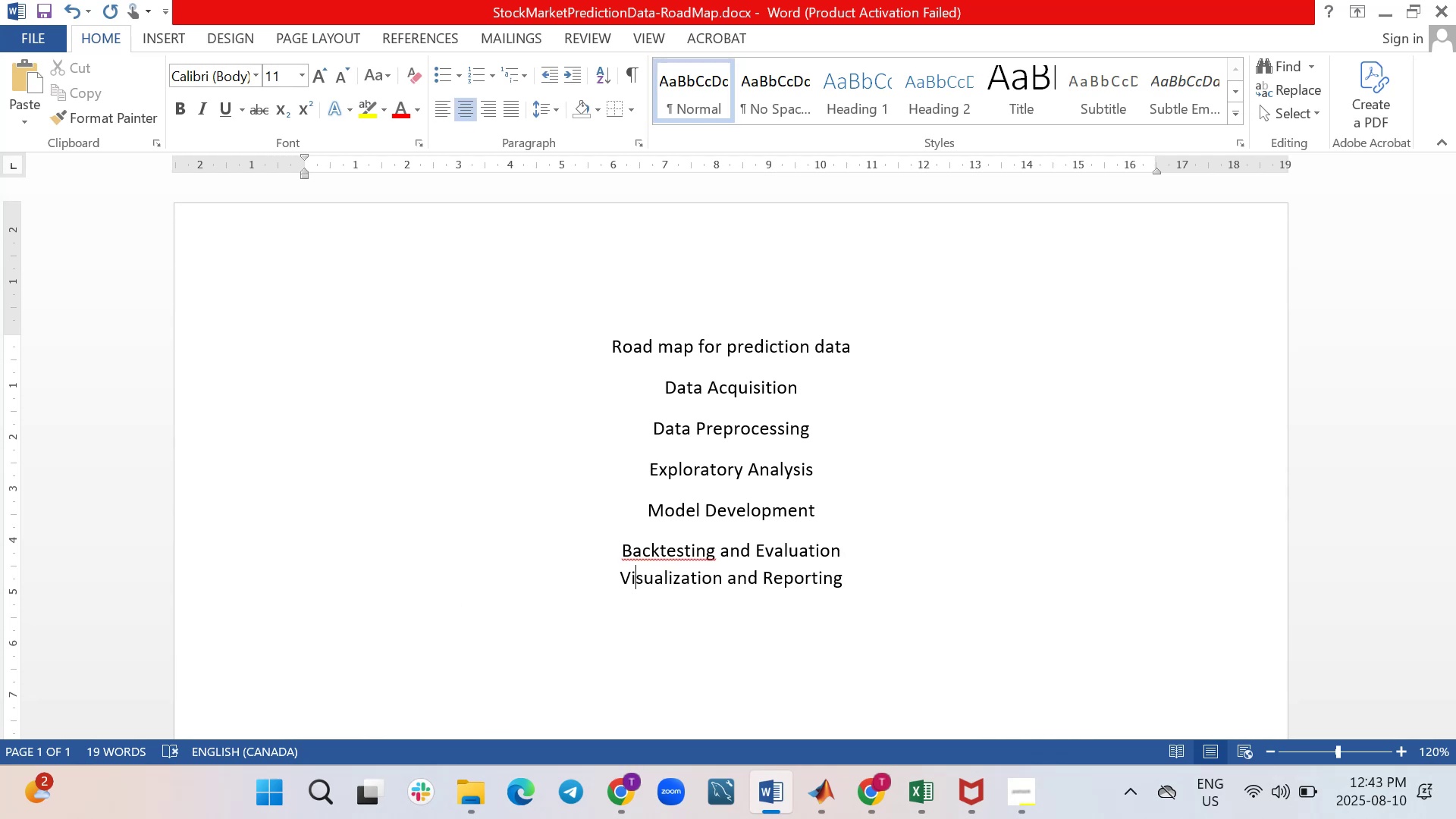 
key(ArrowLeft)
 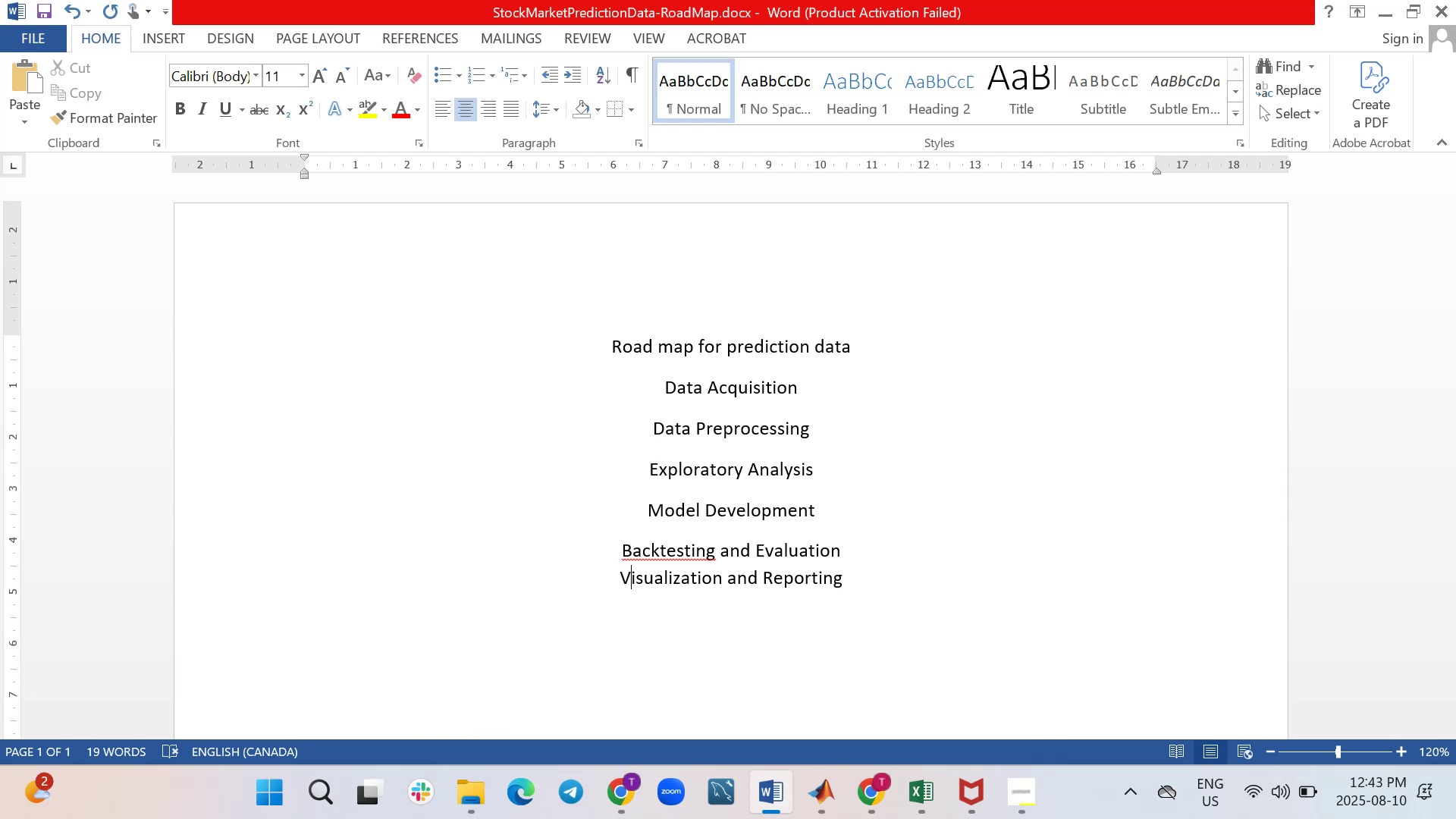 
key(ArrowLeft)
 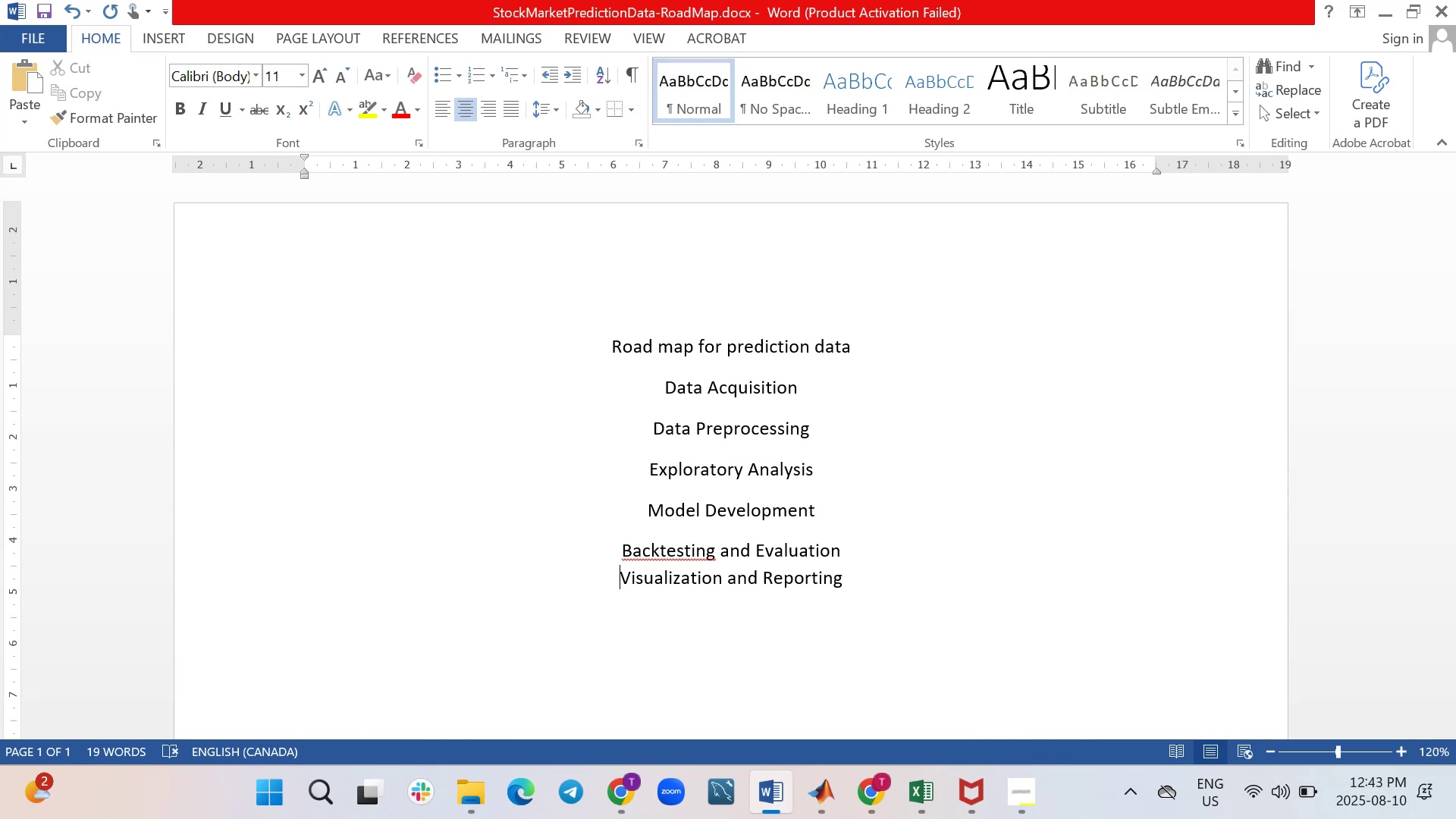 
key(Backspace)
 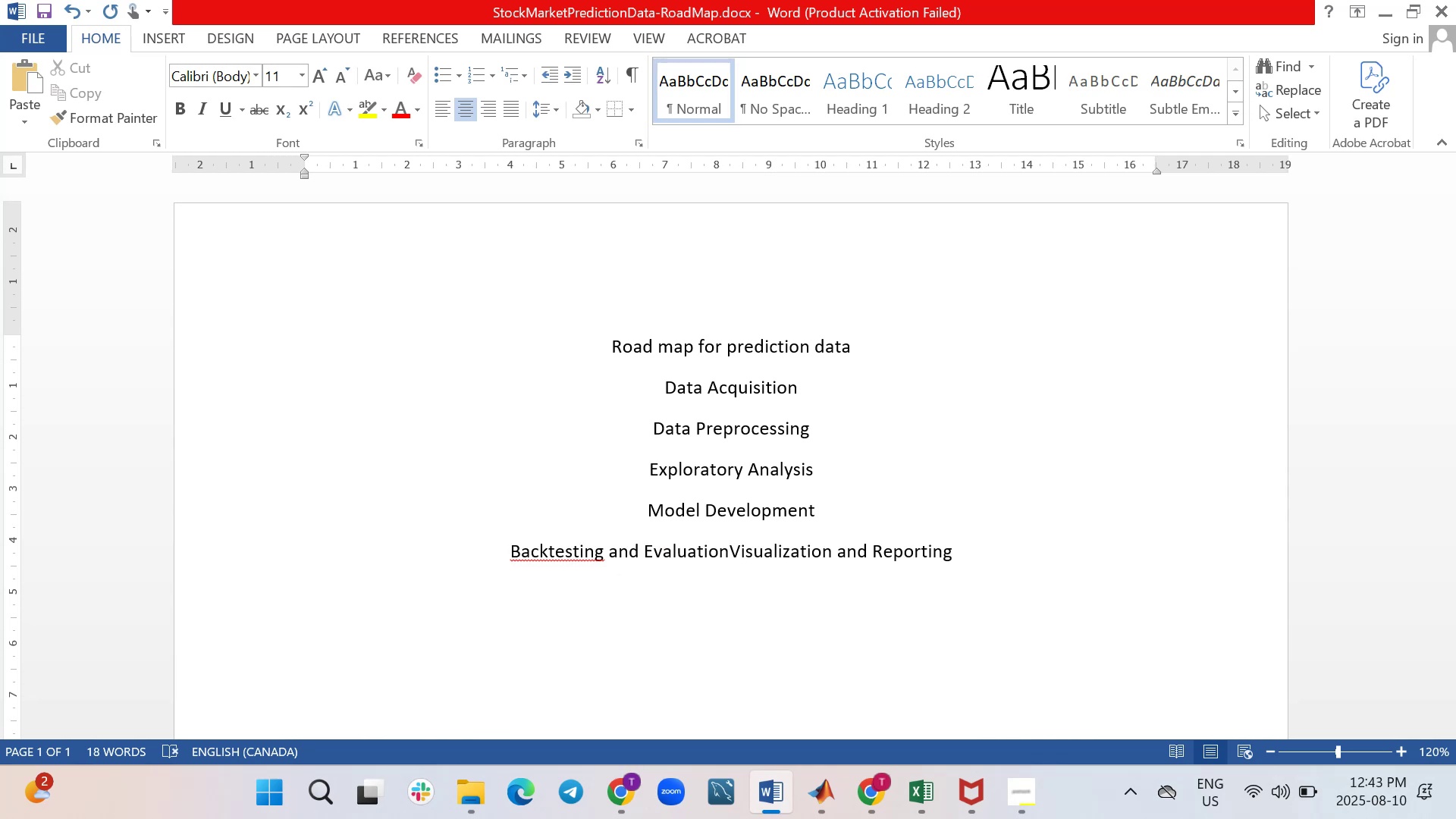 
key(Enter)
 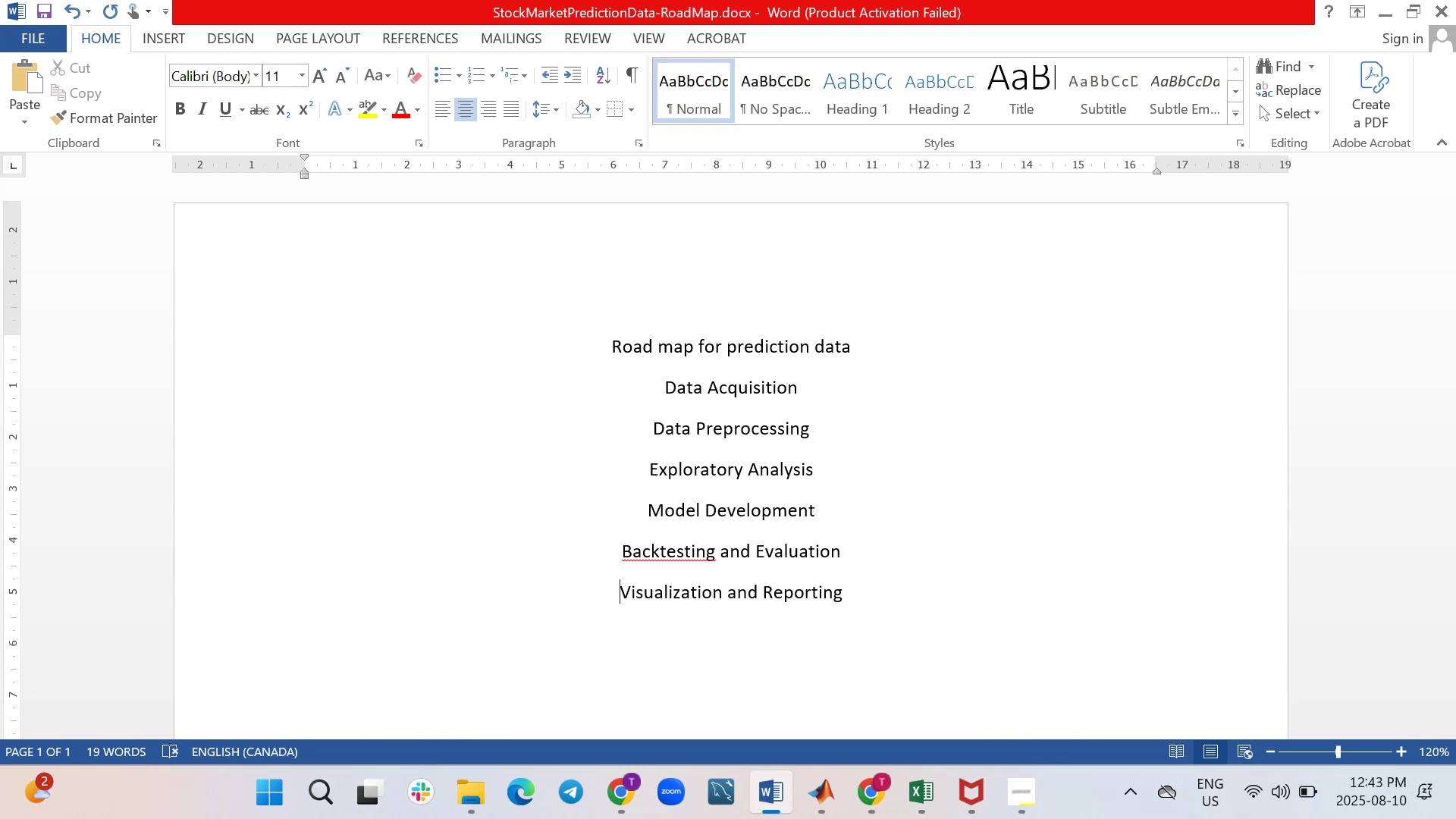 
hold_key(key=ArrowRight, duration=0.91)
 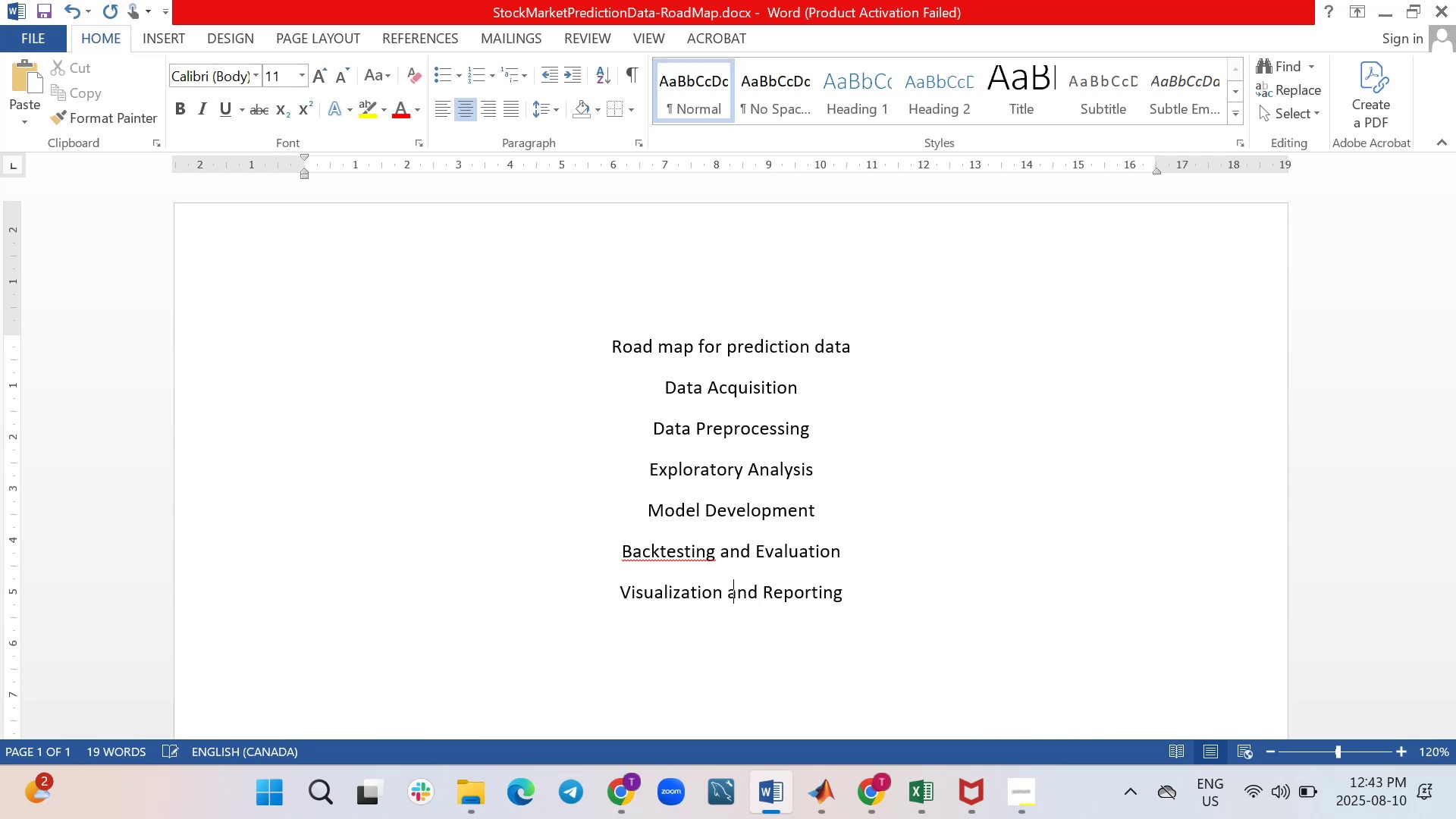 
key(ArrowRight)
 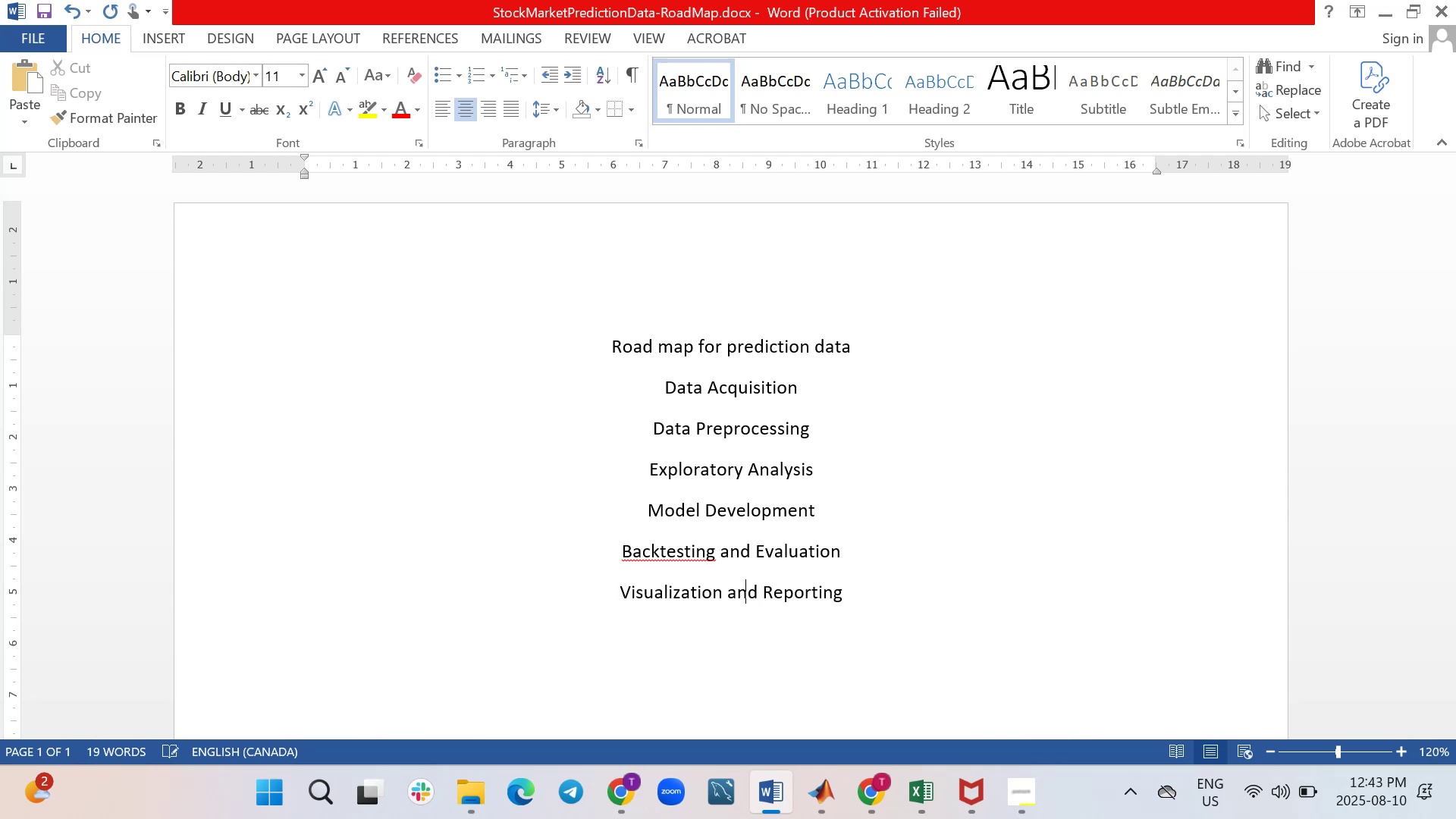 
key(ArrowRight)
 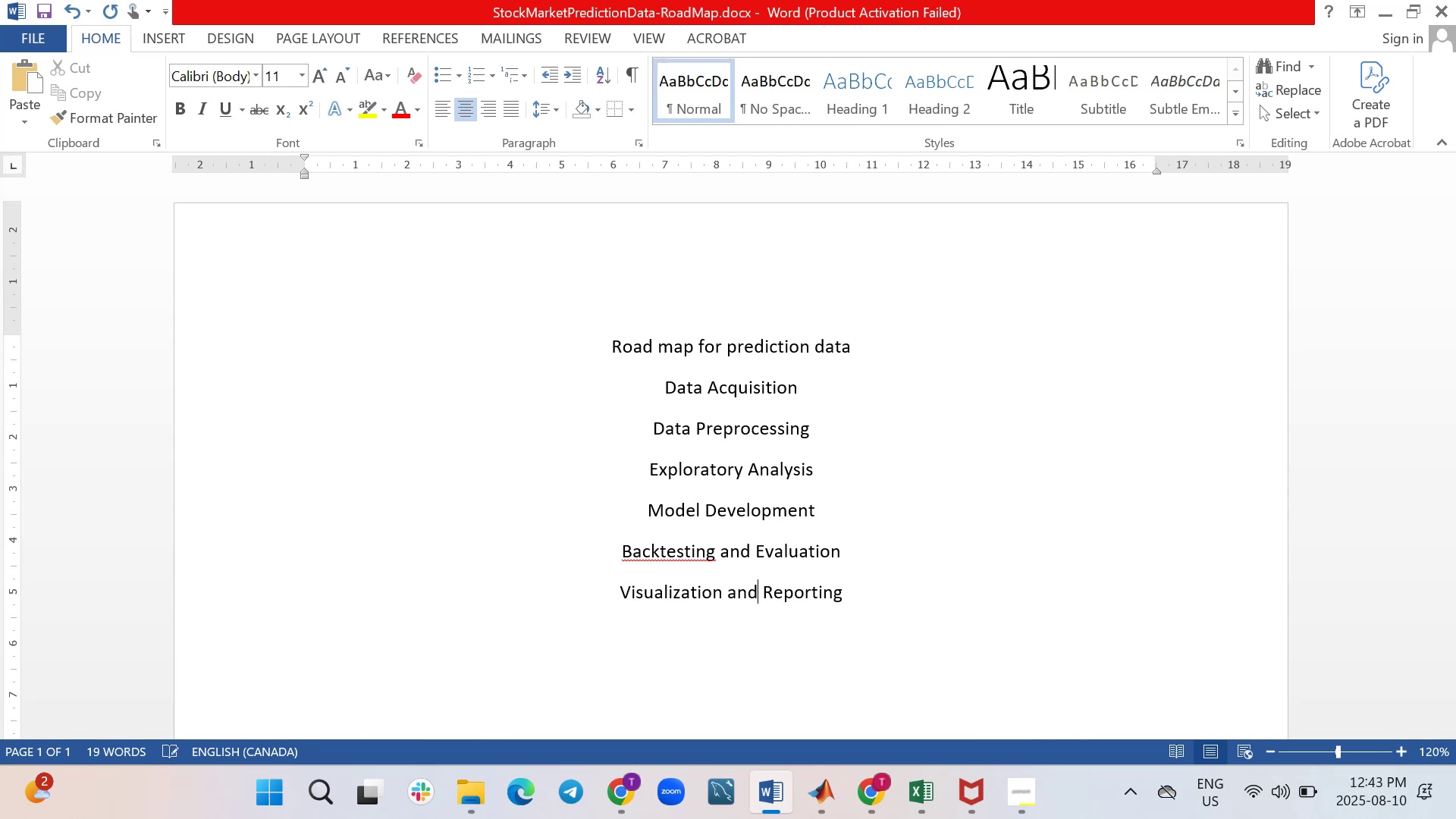 
key(ArrowRight)
 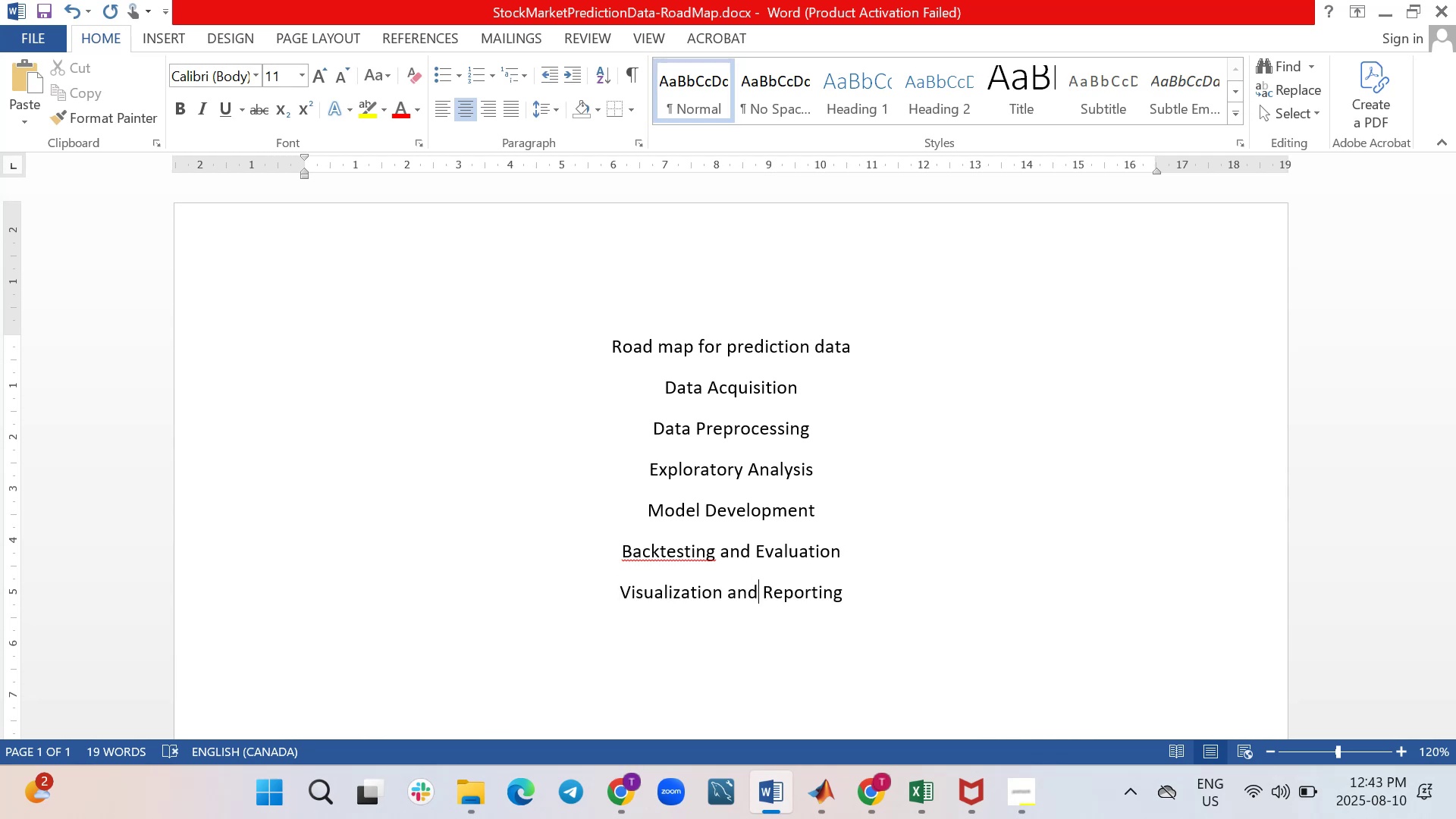 
key(ArrowRight)
 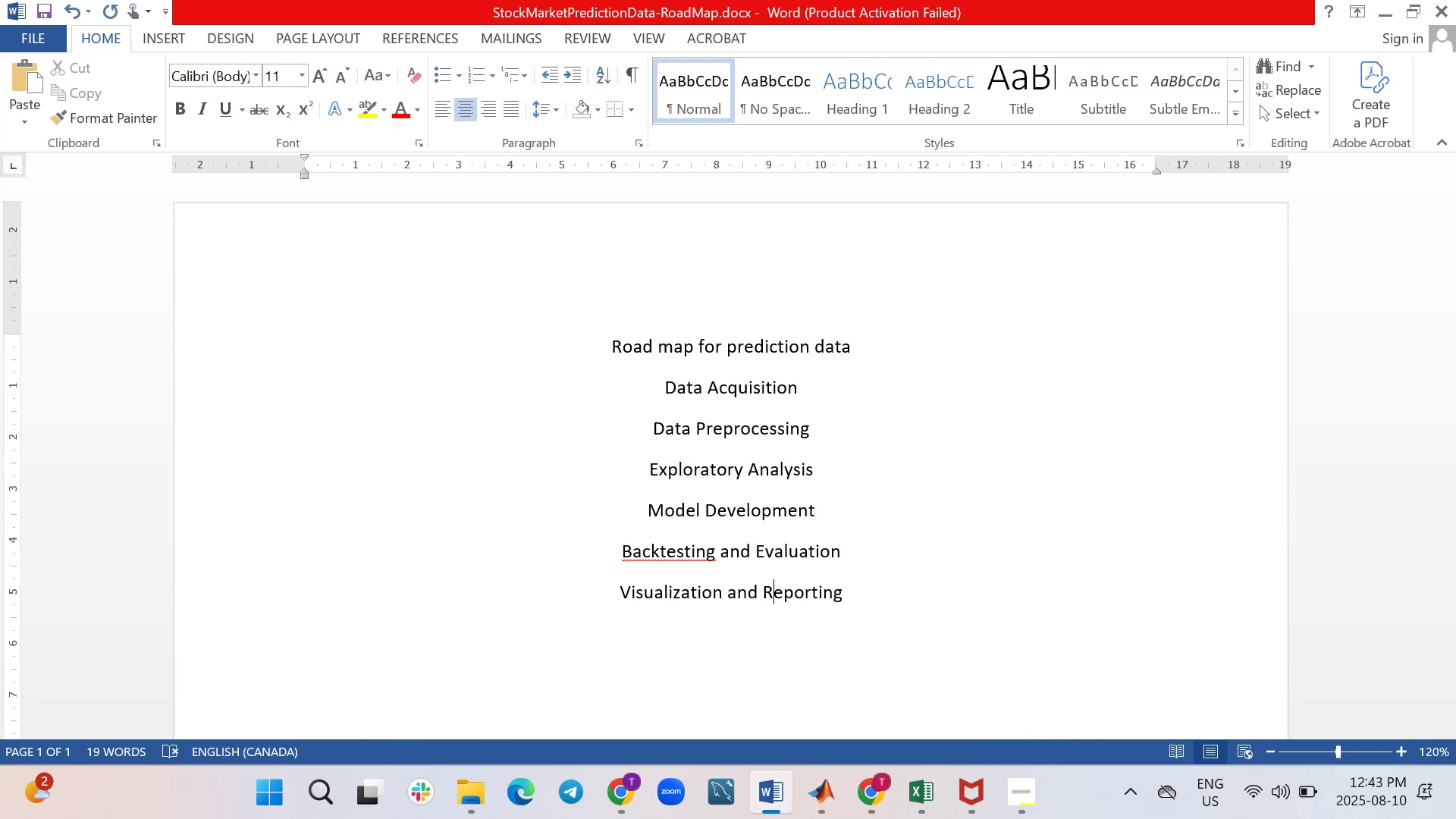 
key(ArrowRight)
 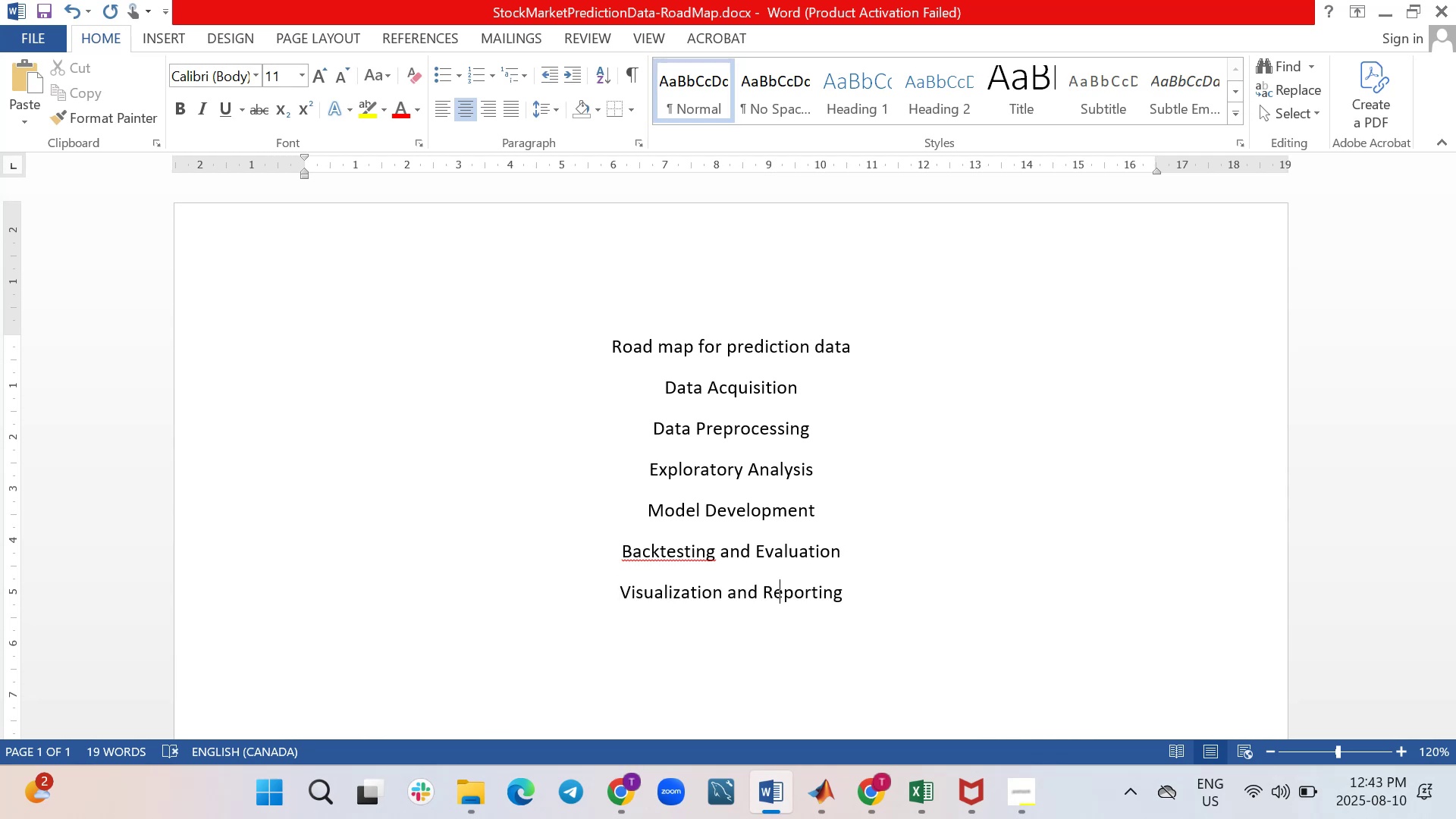 
key(ArrowRight)
 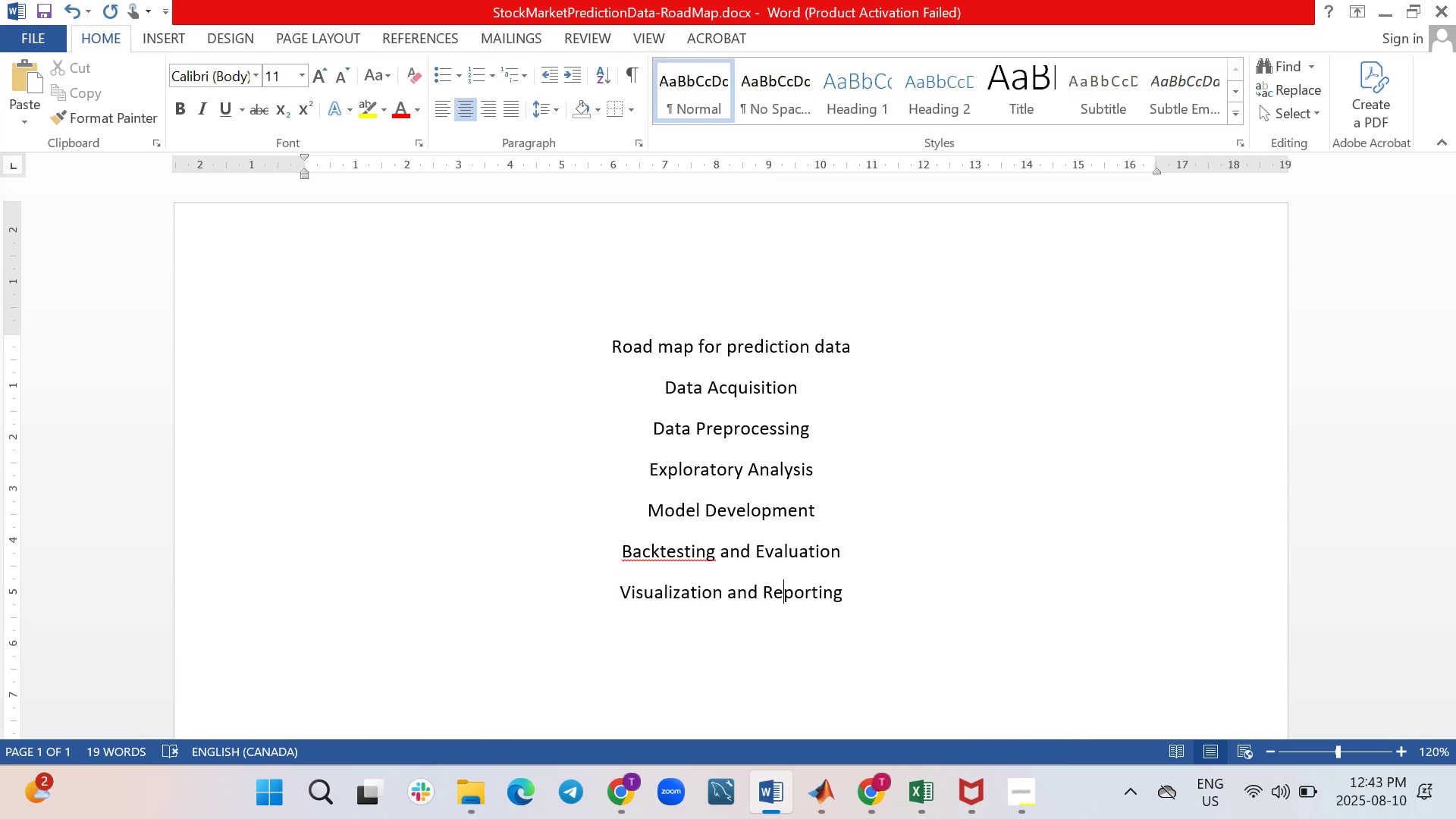 
key(ArrowRight)
 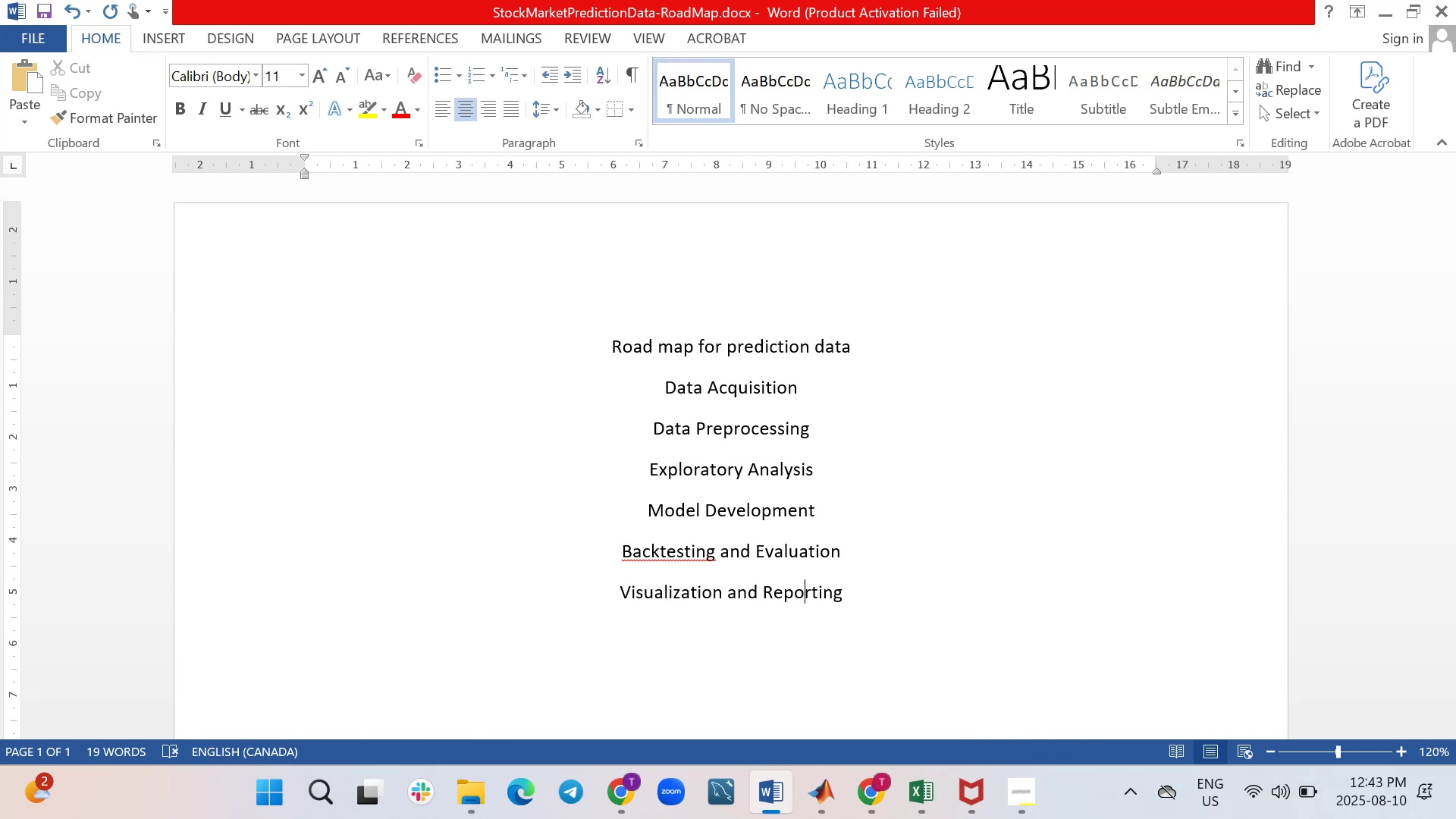 
key(ArrowRight)
 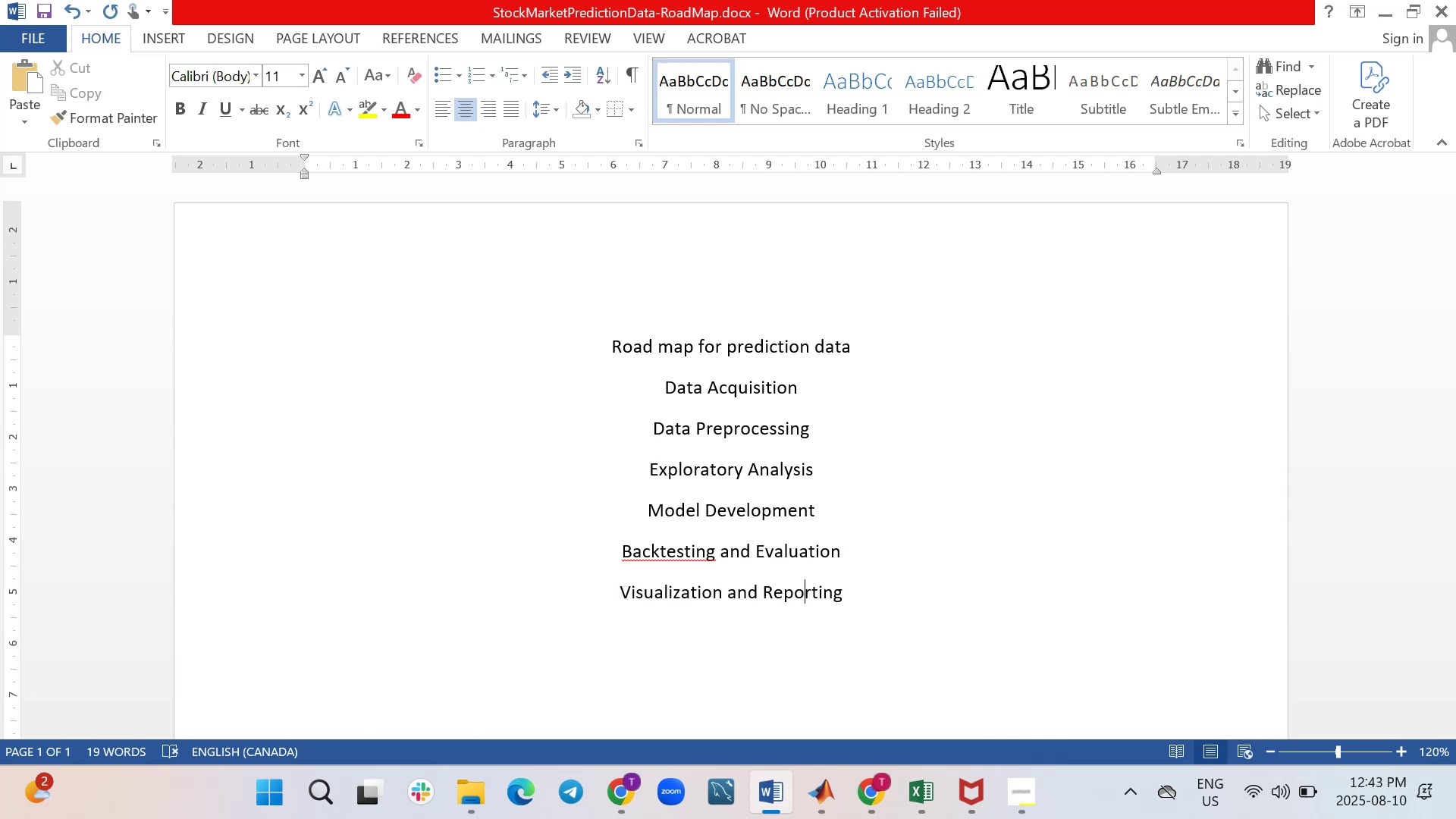 
key(ArrowRight)
 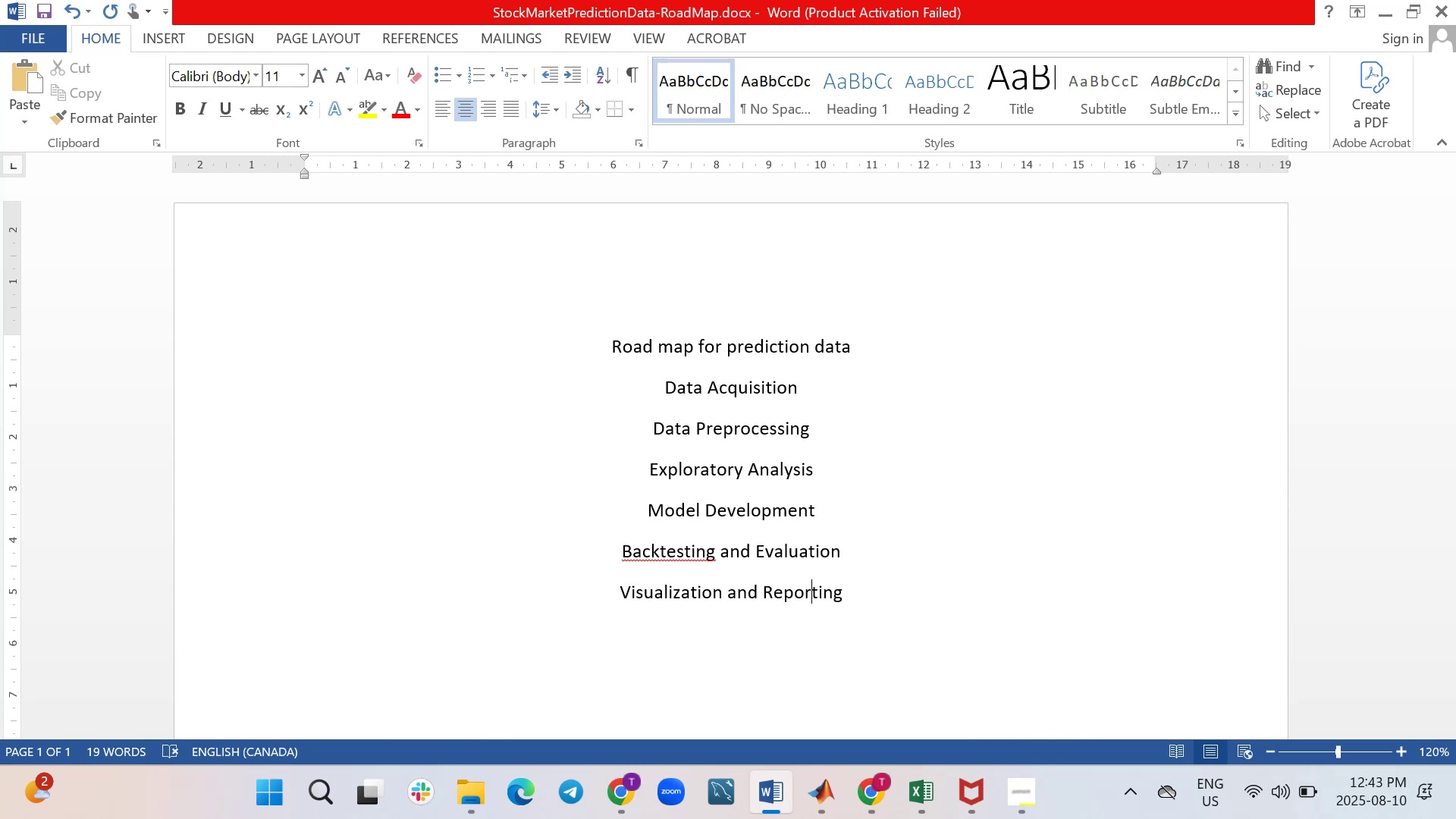 
key(ArrowRight)
 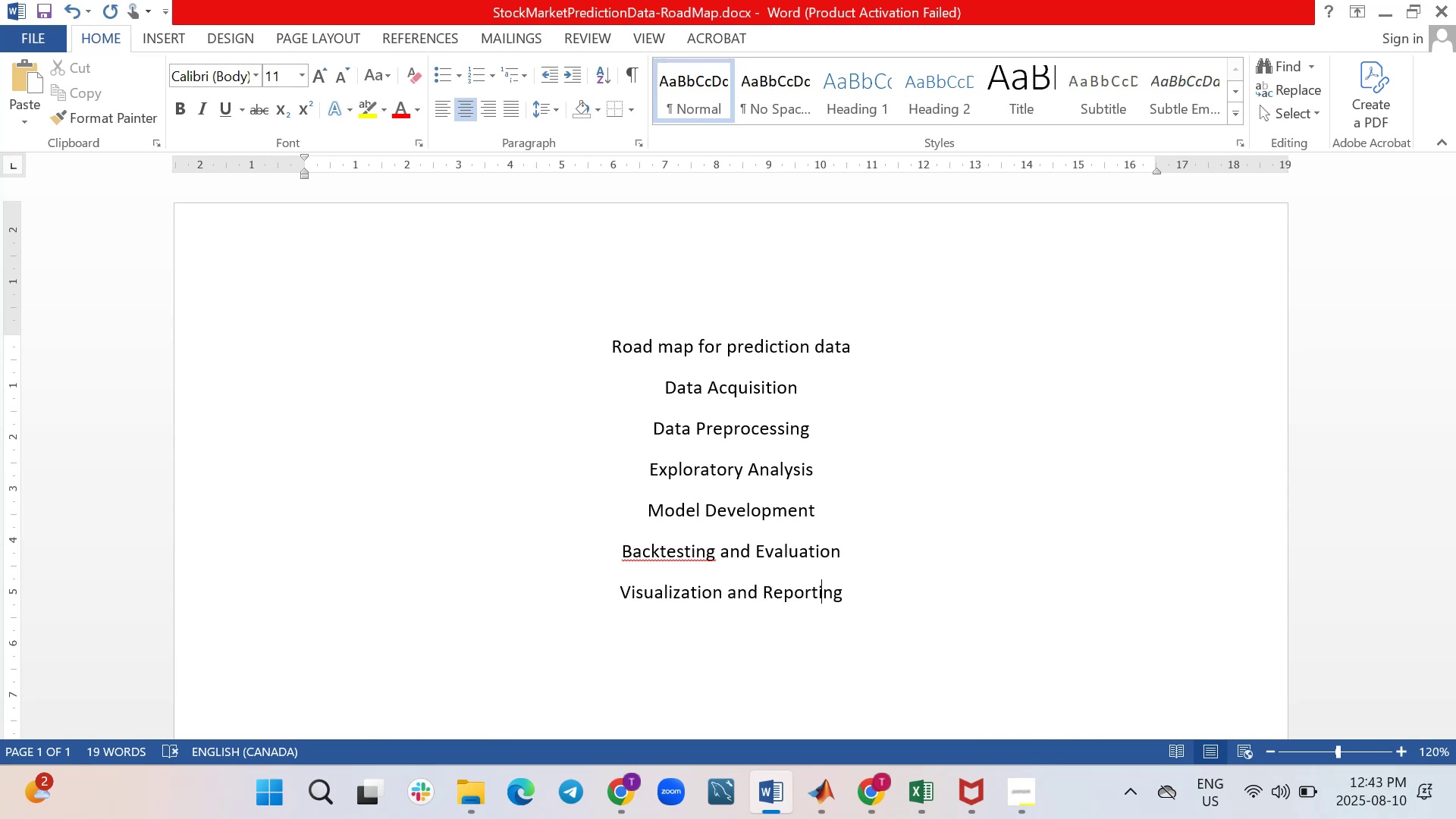 
key(ArrowRight)
 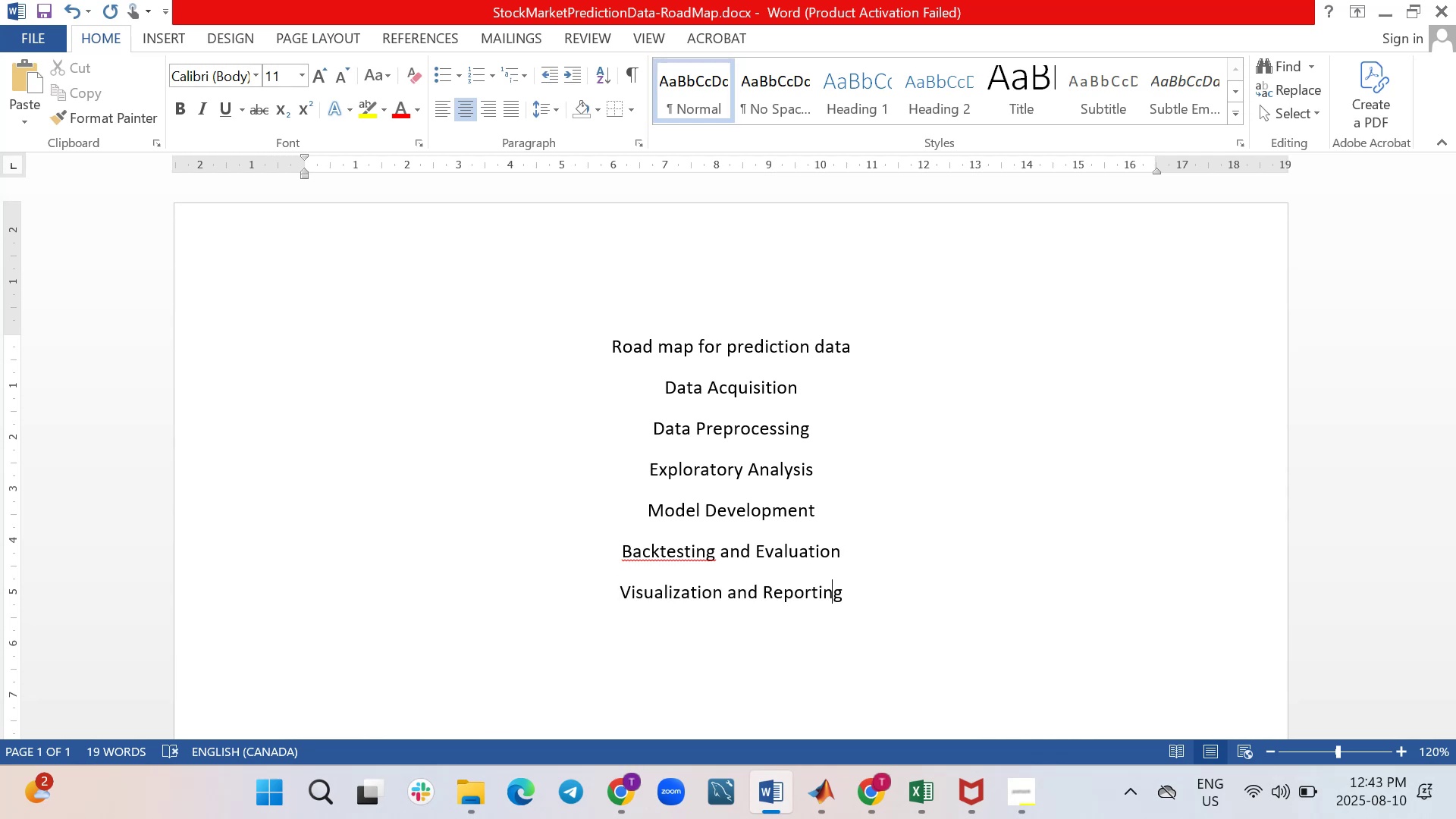 
key(ArrowRight)
 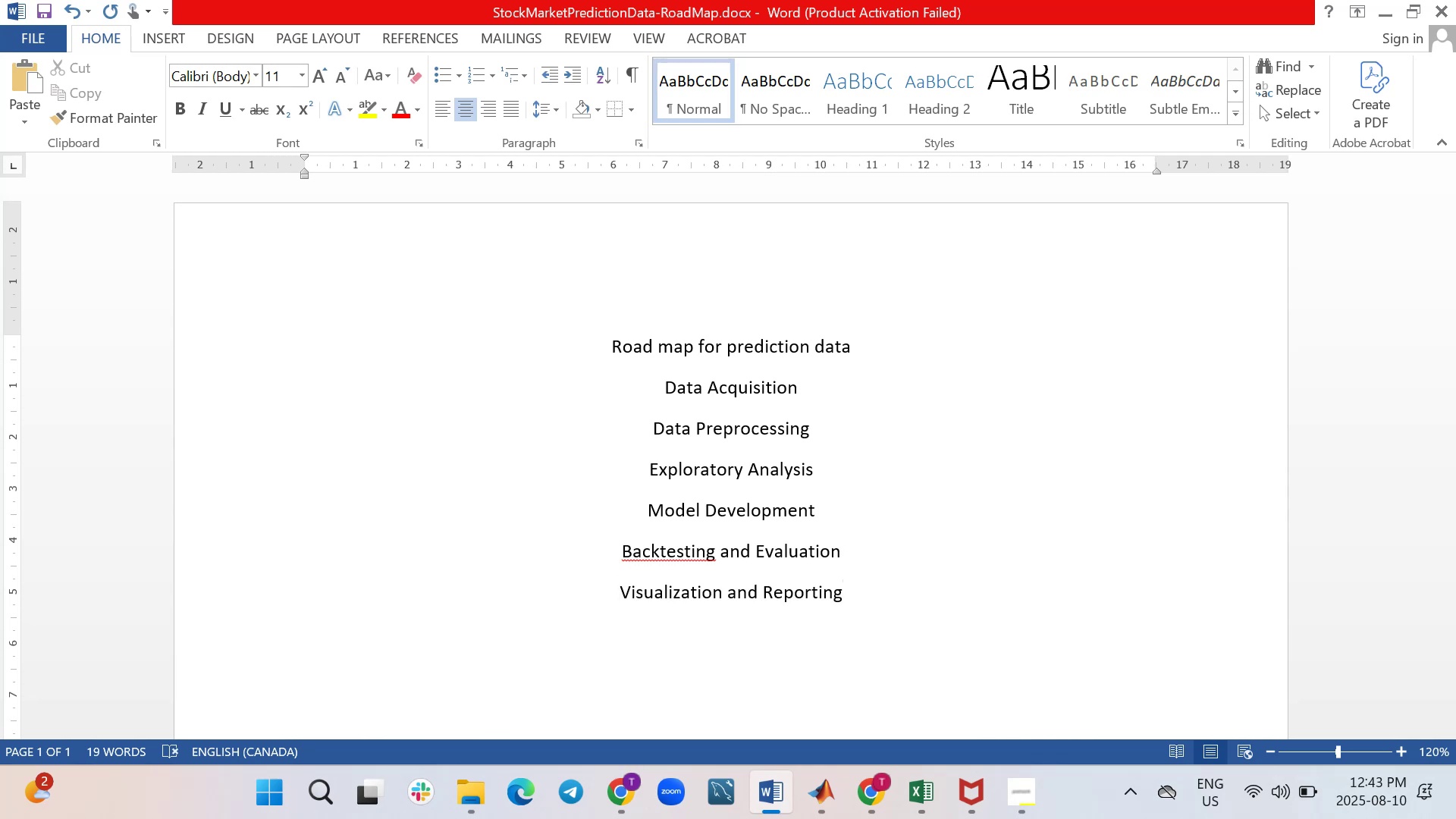 
key(Enter)
 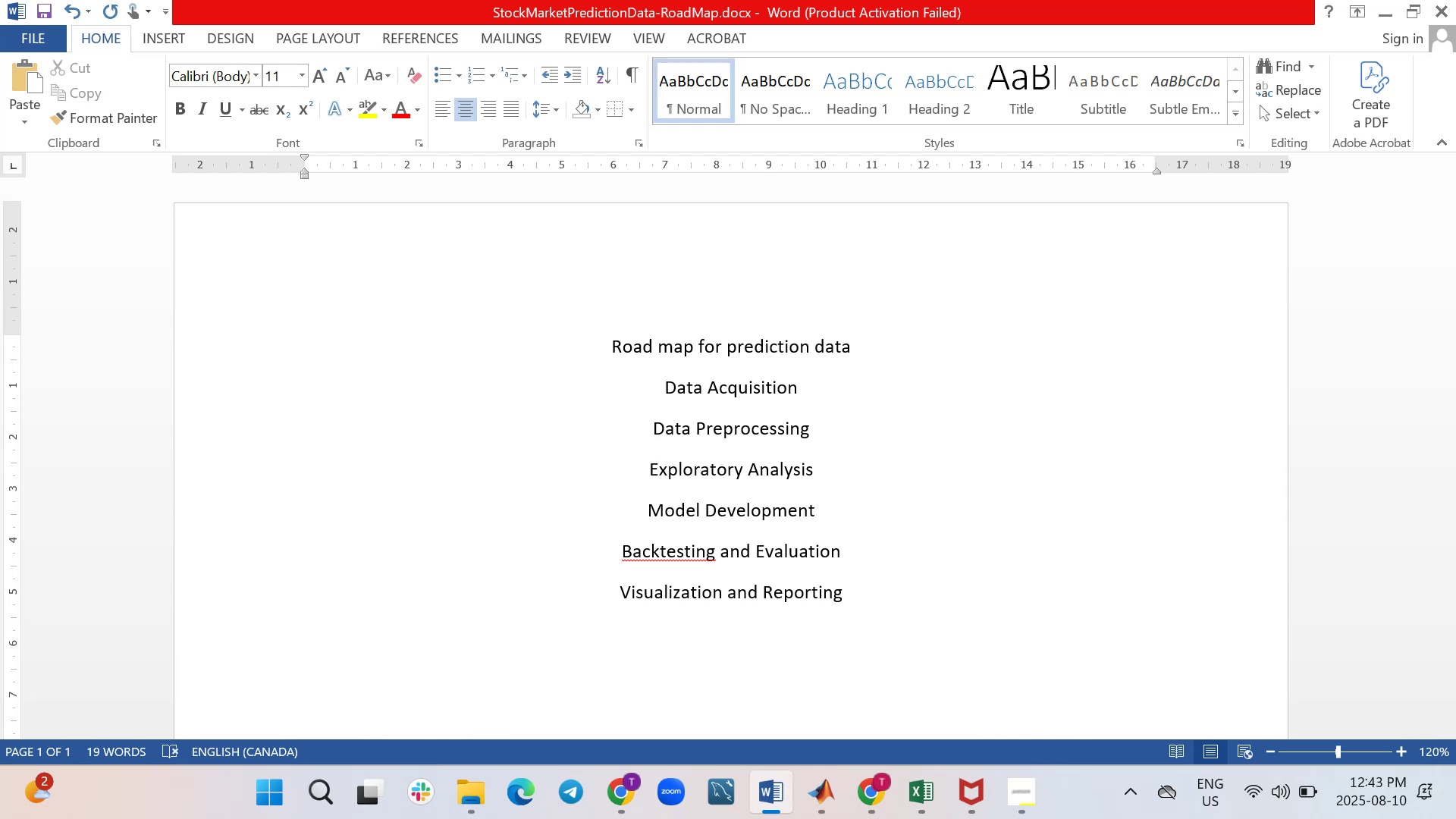 
type(Automation)
 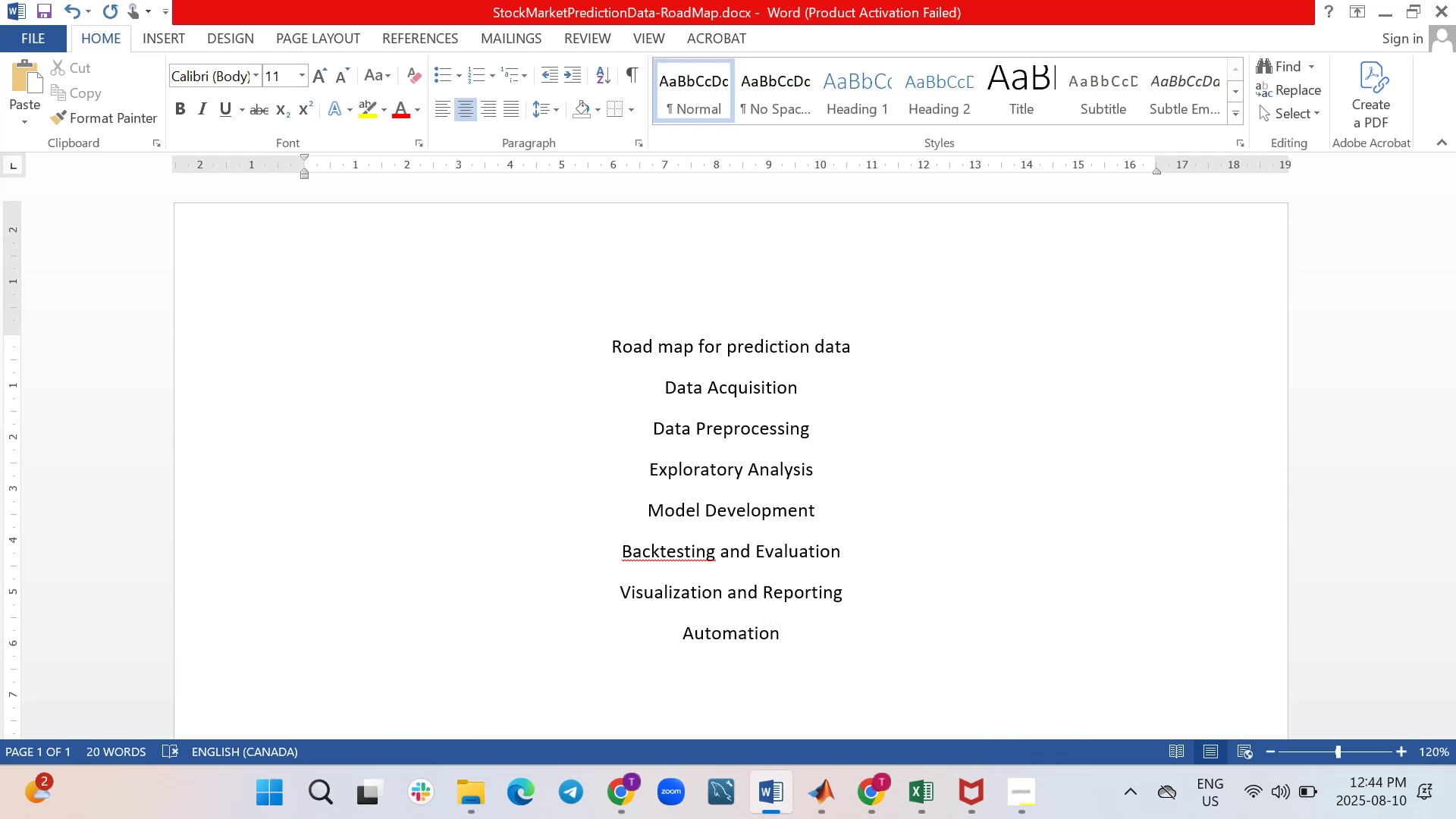 
key(Control+S)
 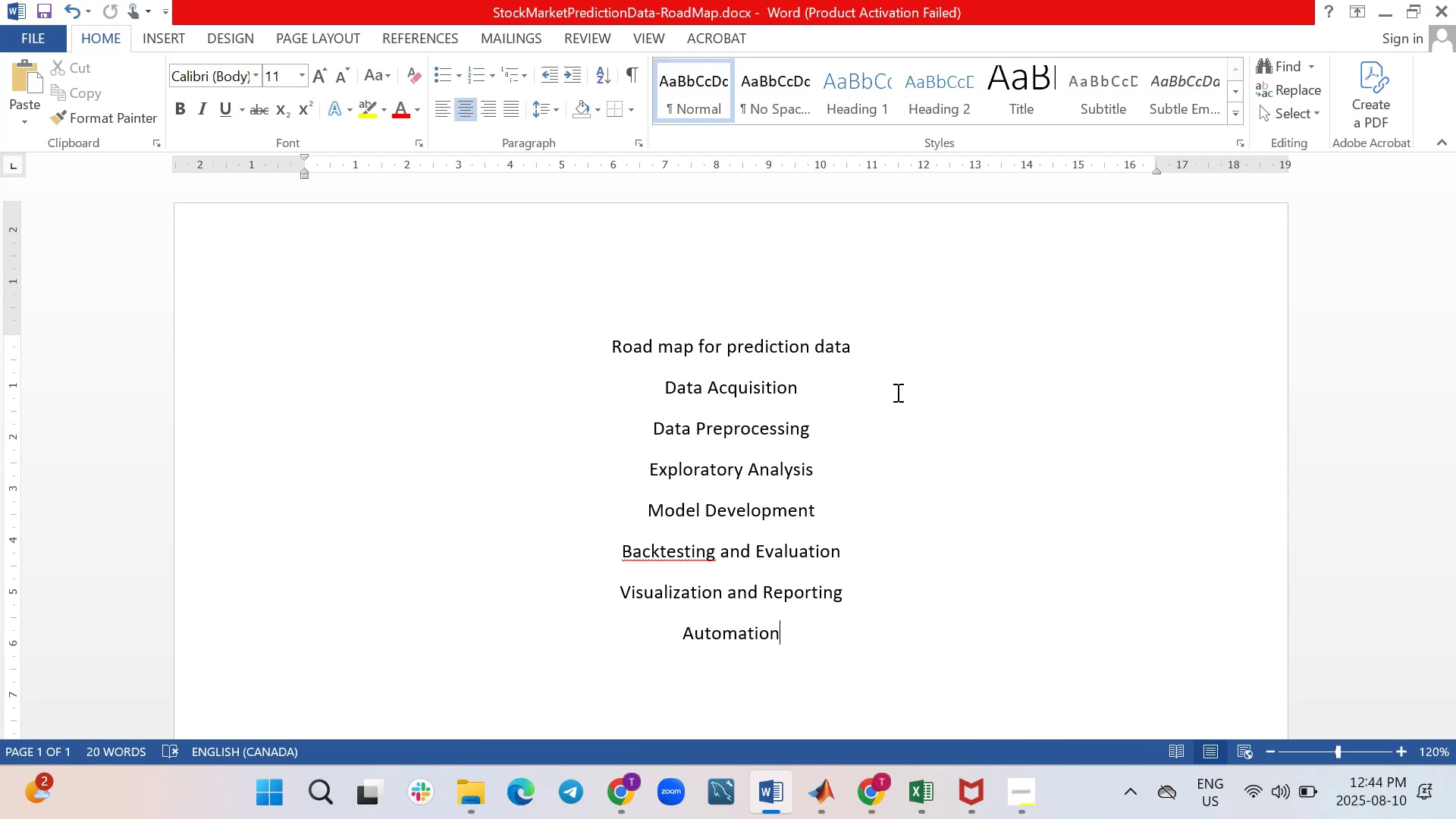 
left_click_drag(start_coordinate=[895, 354], to_coordinate=[564, 325])
 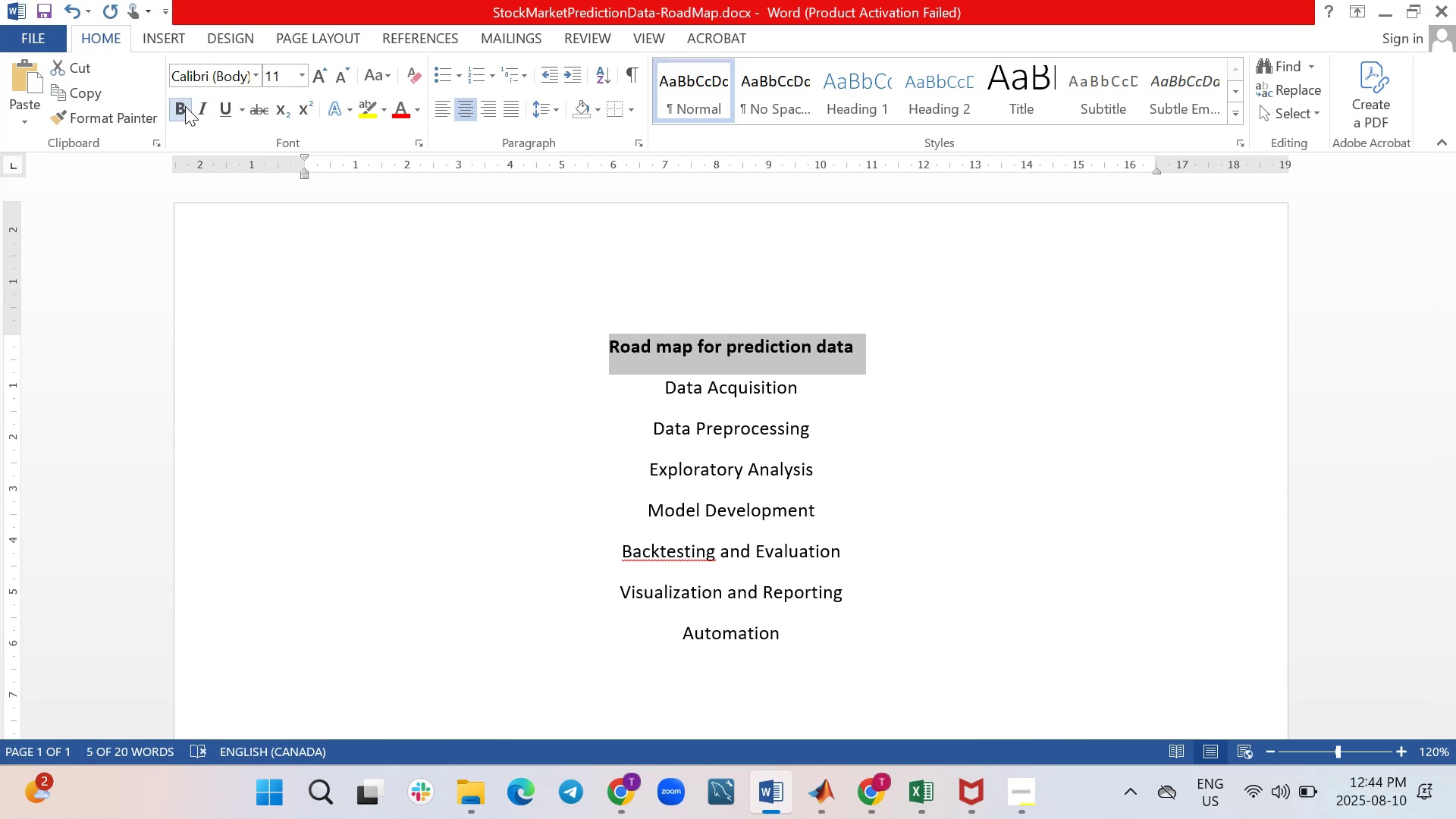 
wait(9.71)
 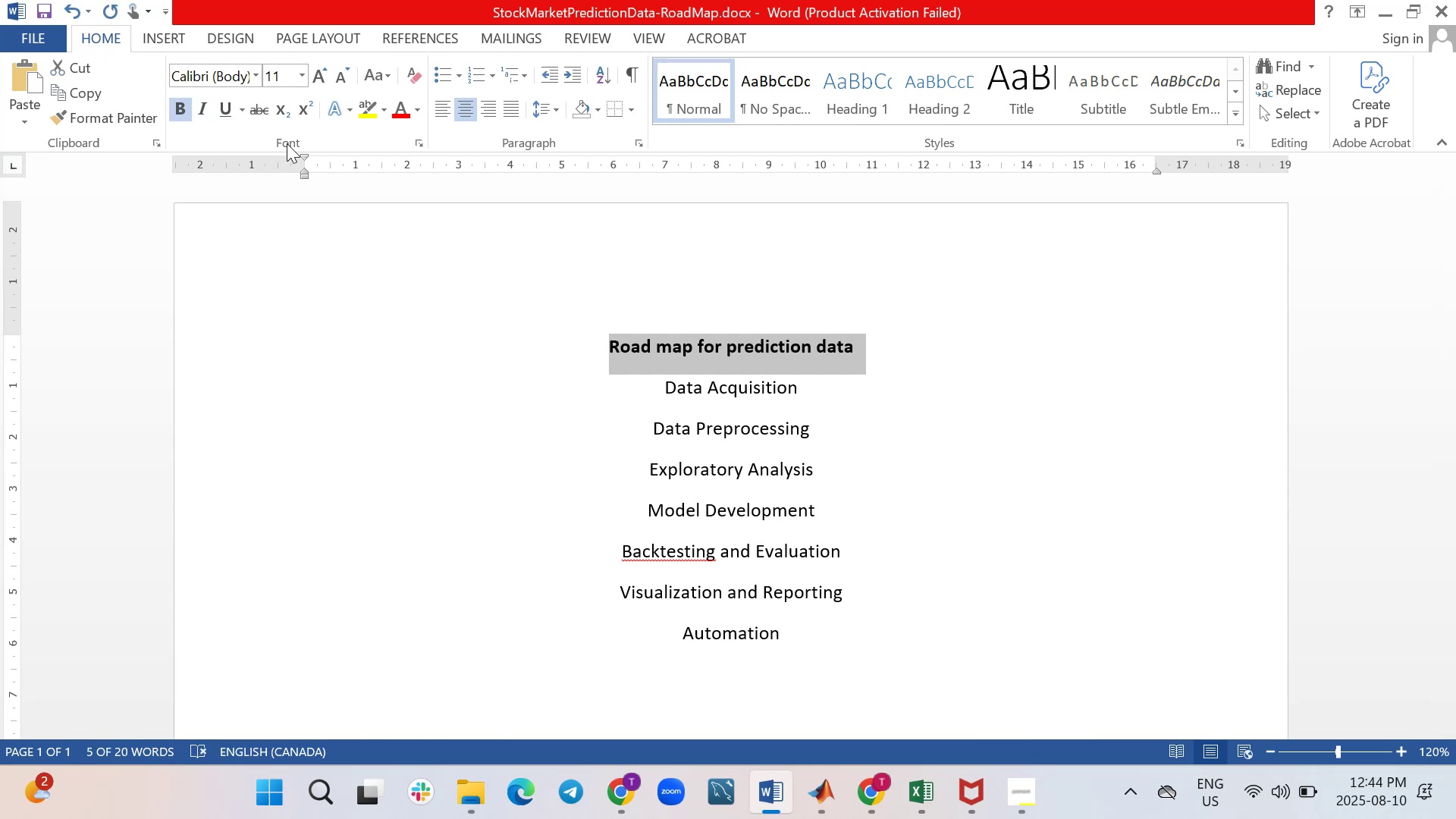 
key(Control+BracketRight)
 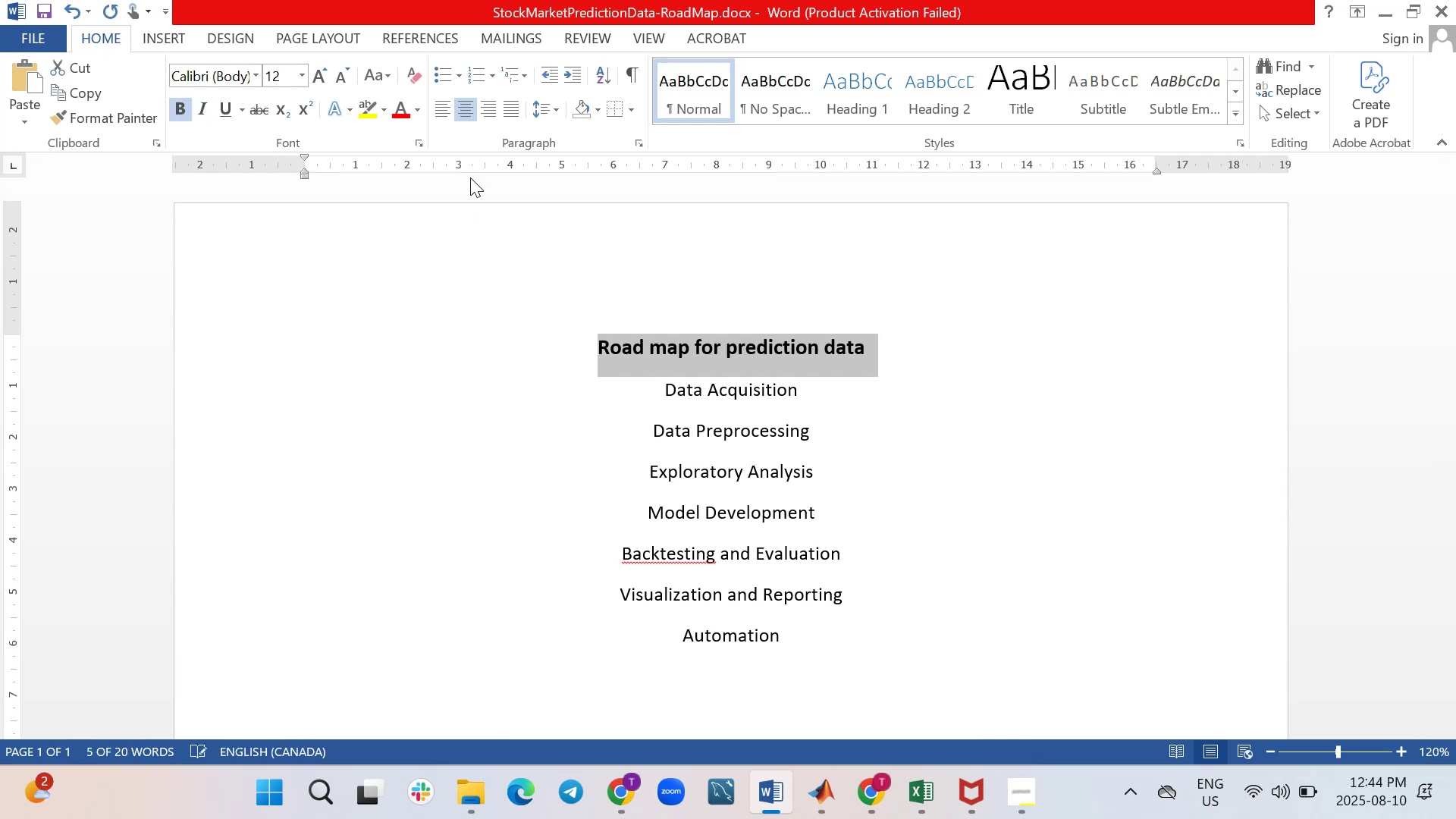 
key(Control+BracketRight)
 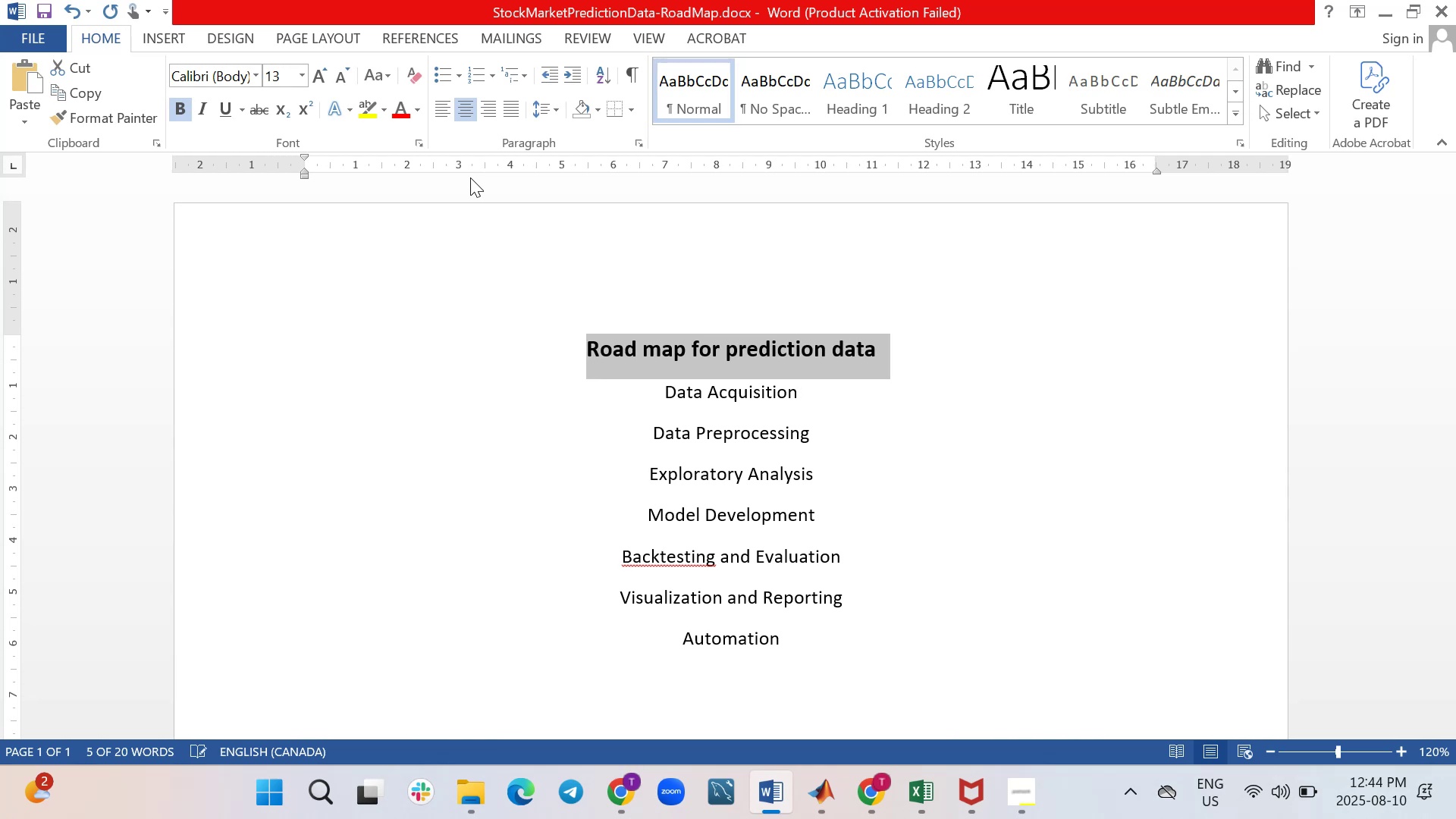 
key(Control+S)
 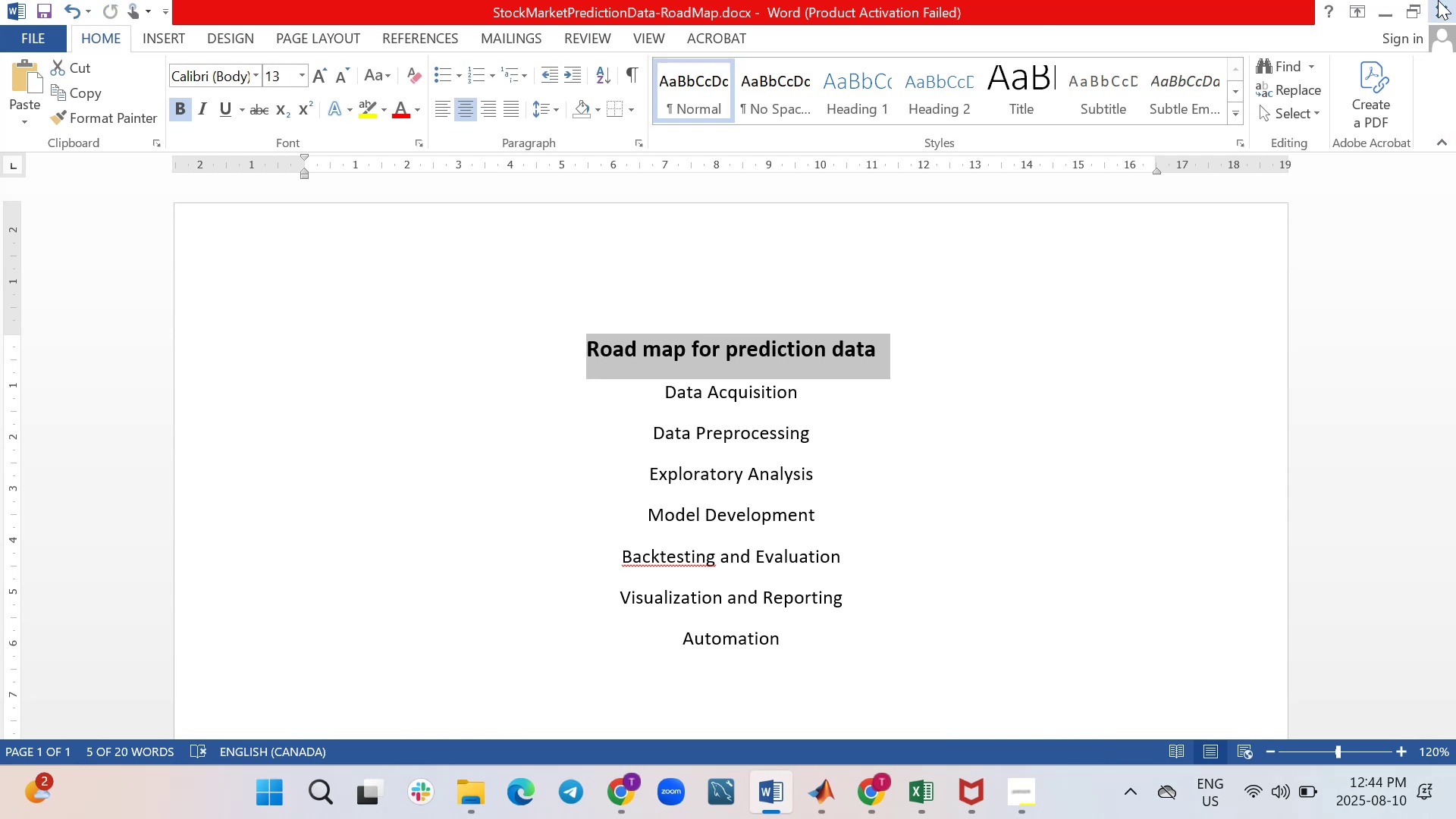 
wait(8.35)
 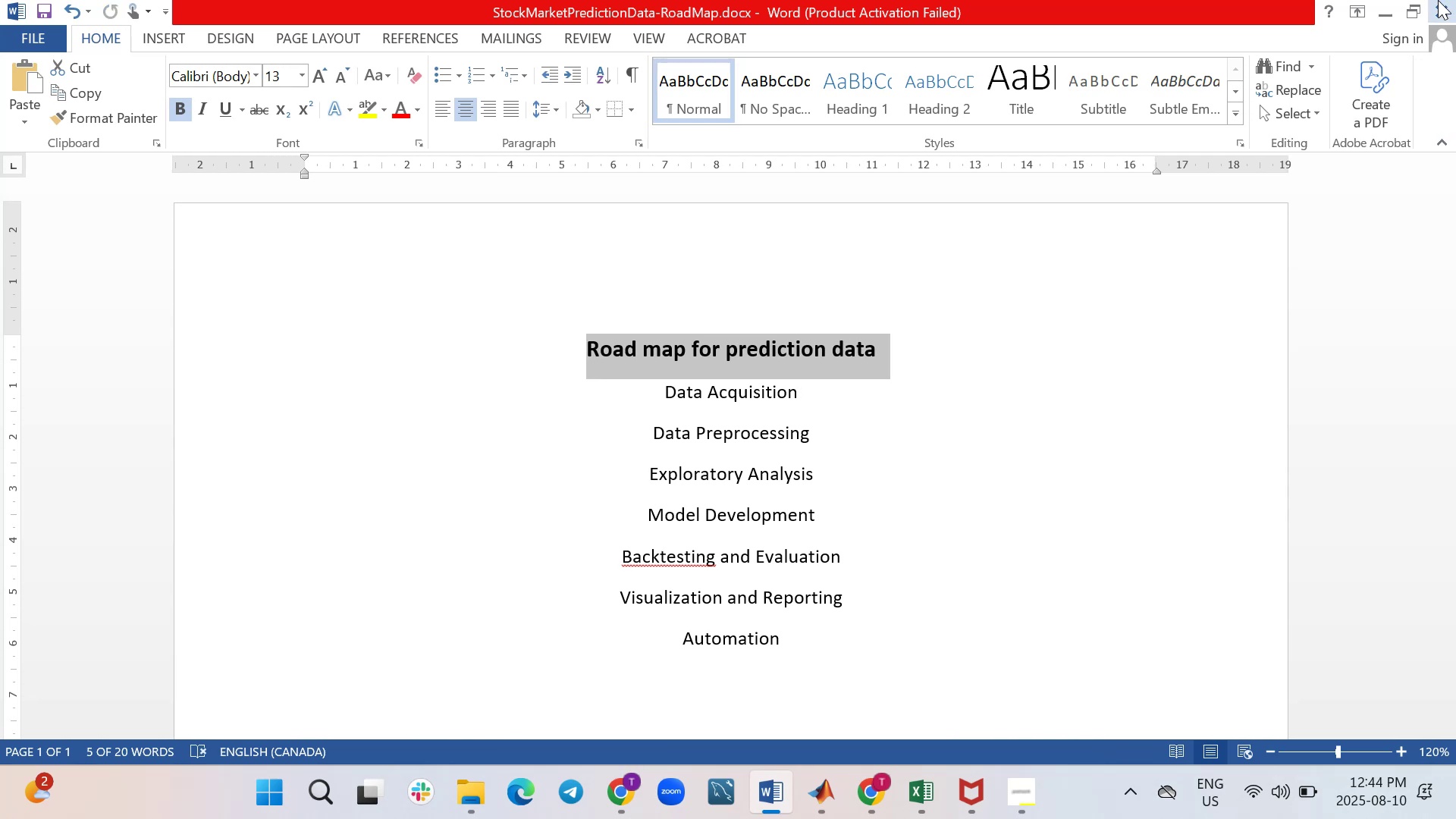 
mouse_move([802, 727])
 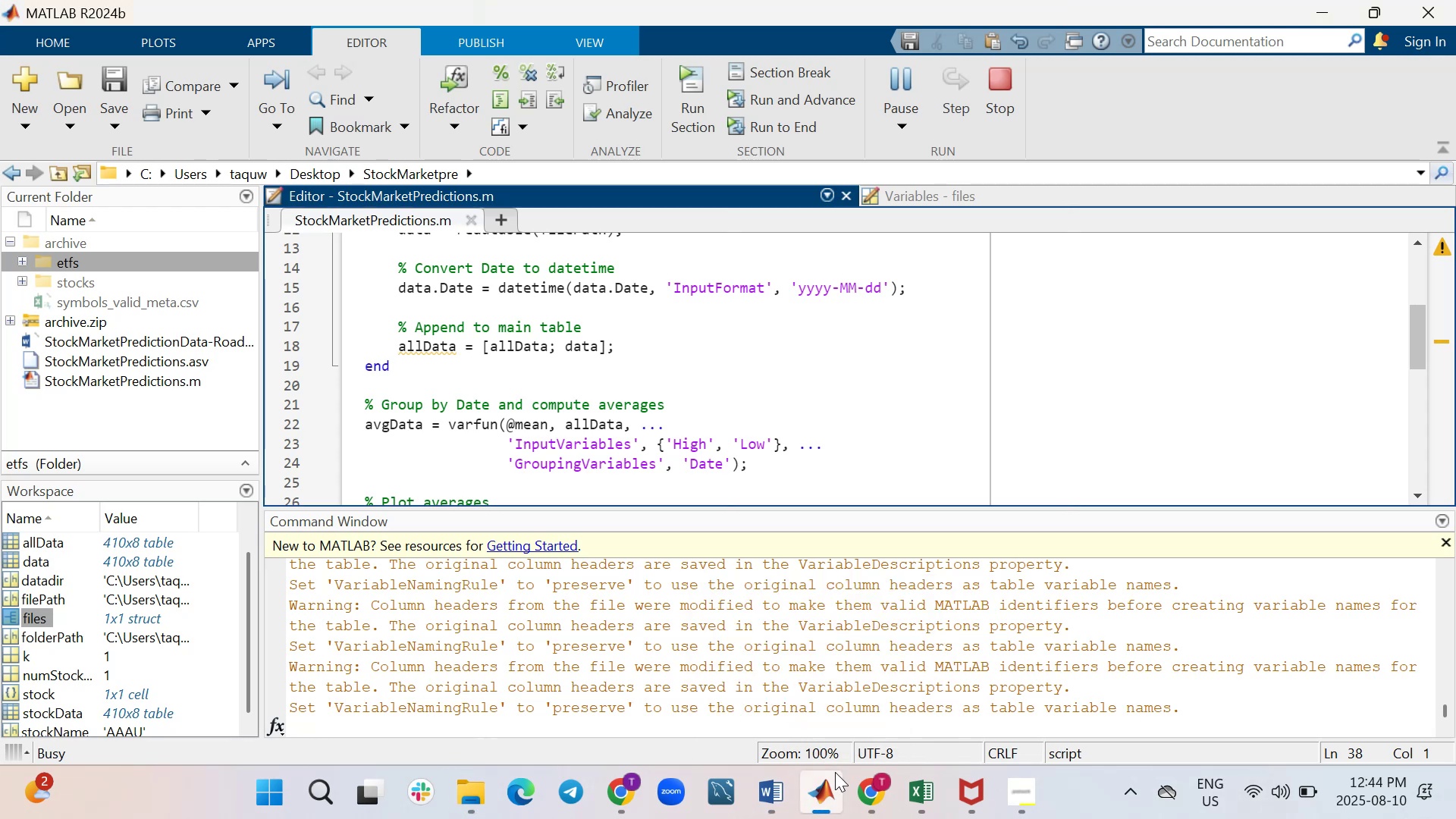 
mouse_move([832, 776])
 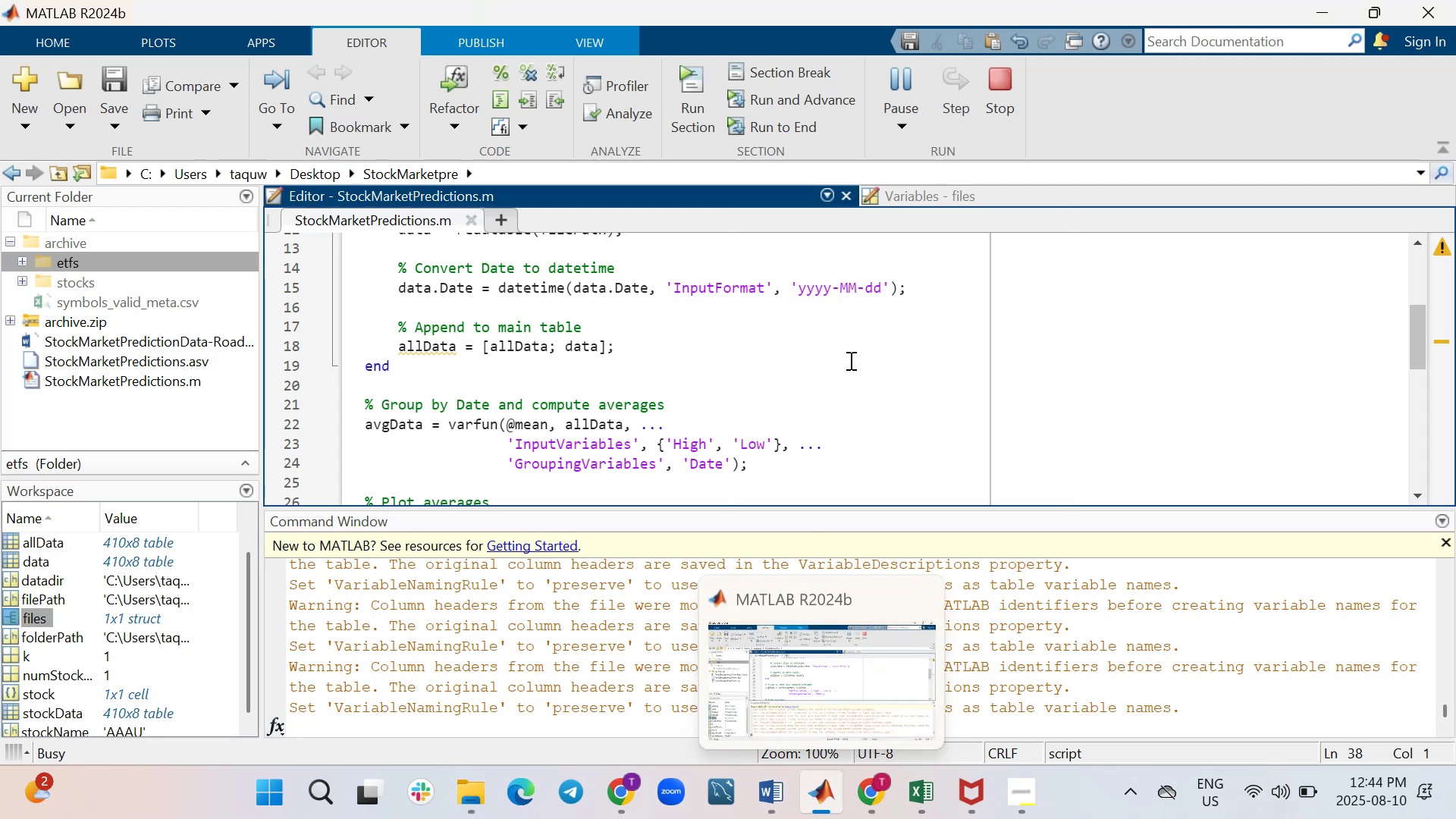 
scroll: coordinate [849, 365], scroll_direction: up, amount: 5.0
 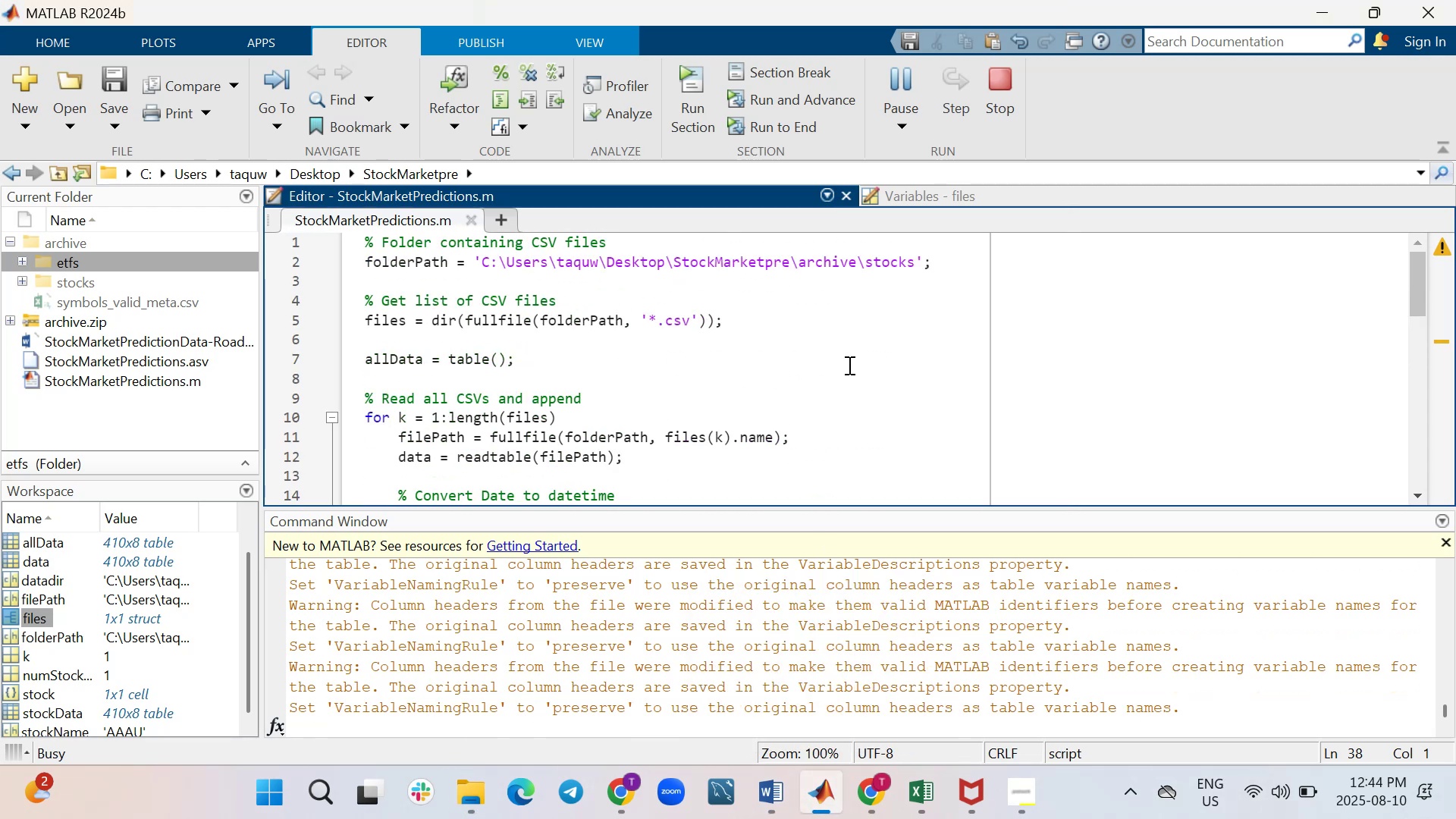 
mouse_move([621, 779])
 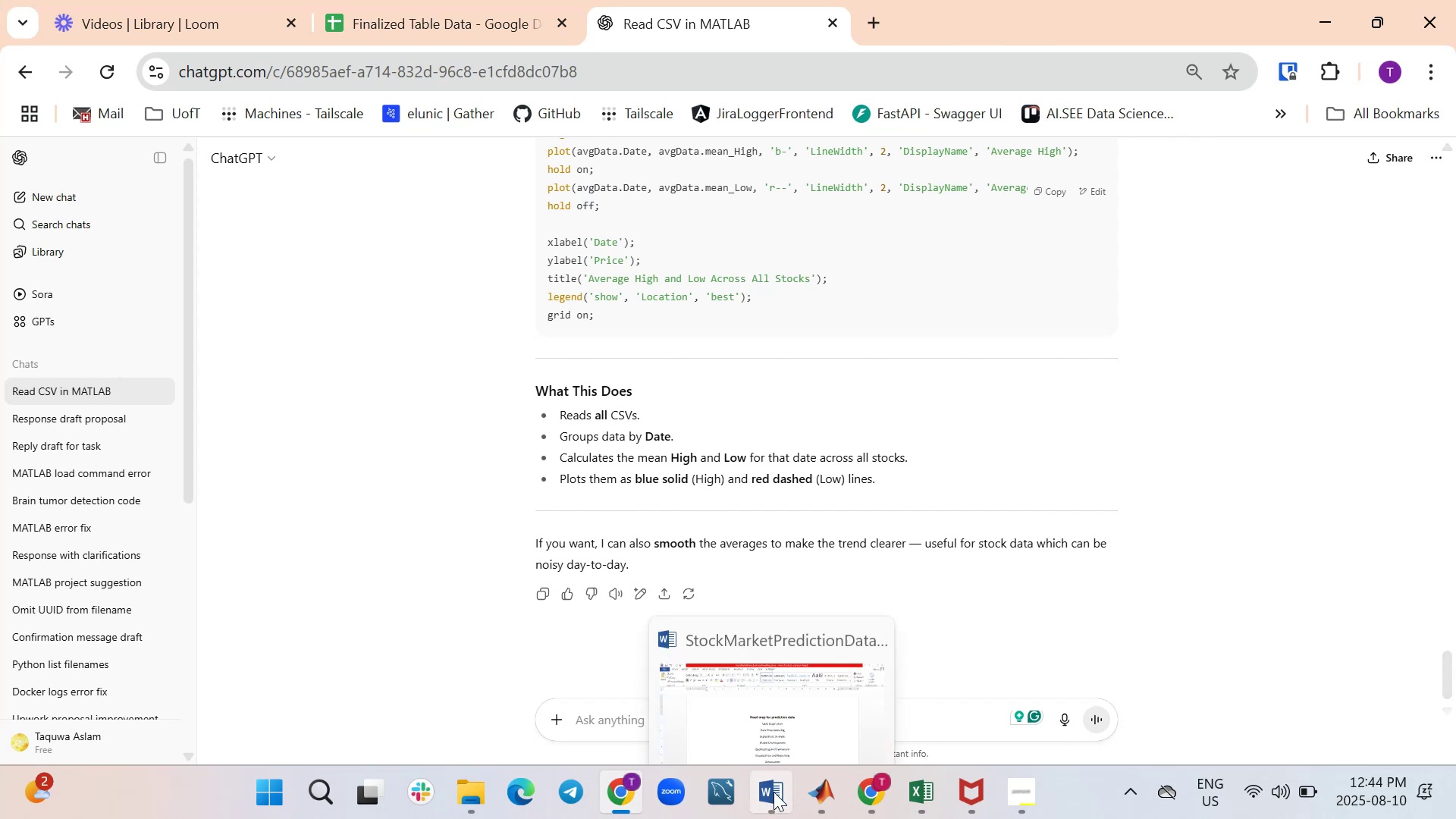 
wait(6.33)
 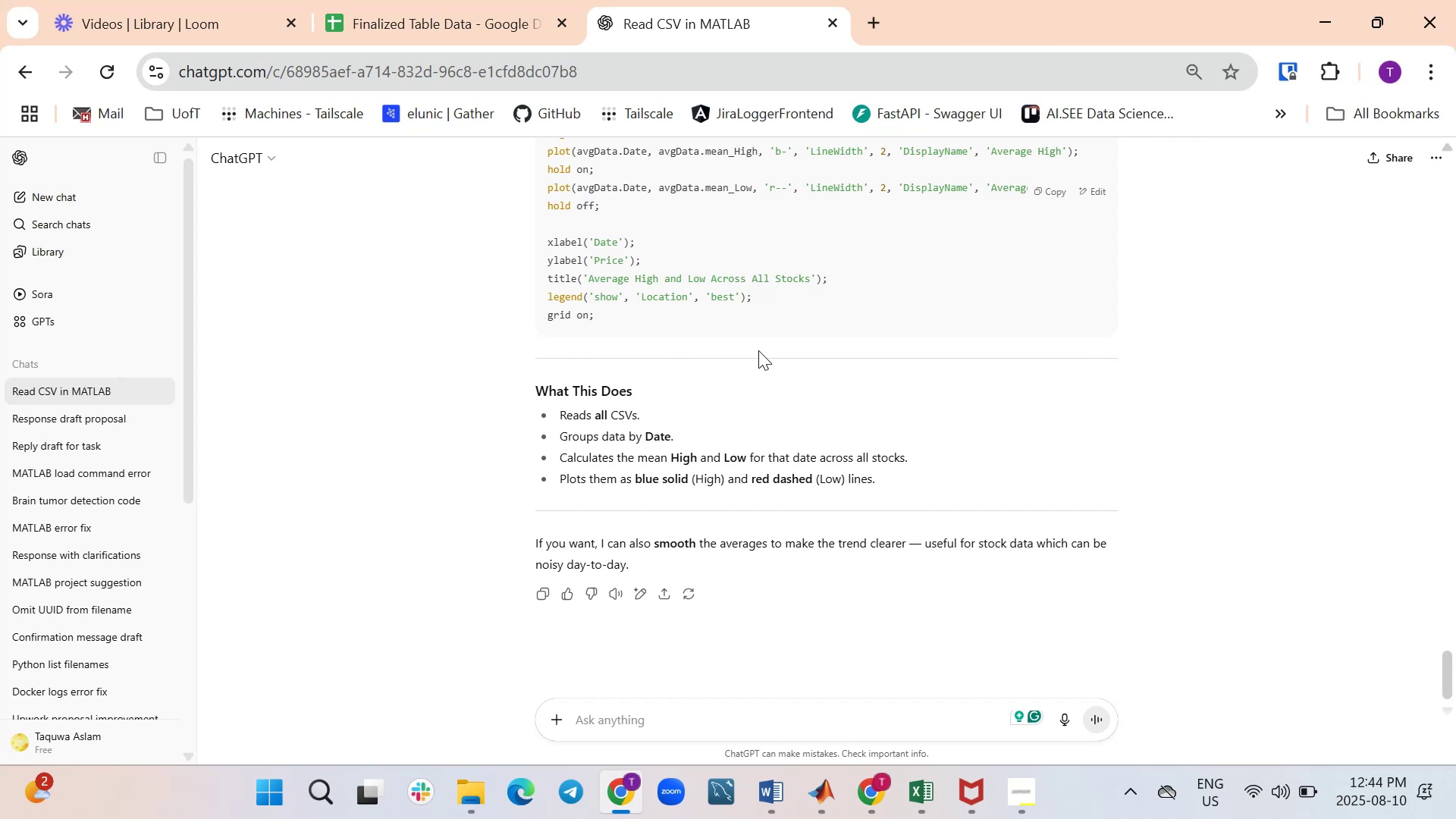 
left_click_drag(start_coordinate=[792, 650], to_coordinate=[636, 394])
 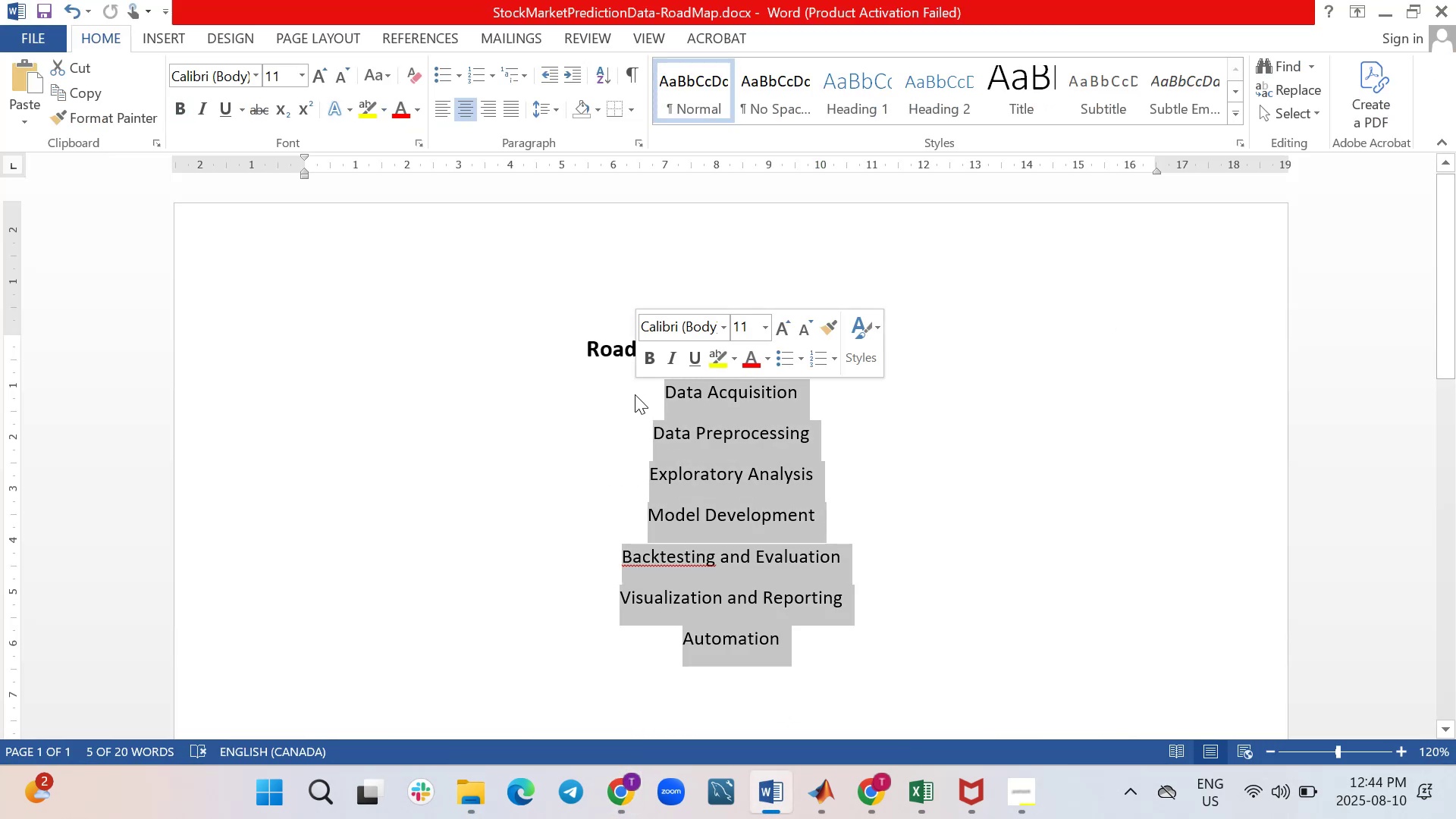 
key(Control+C)
 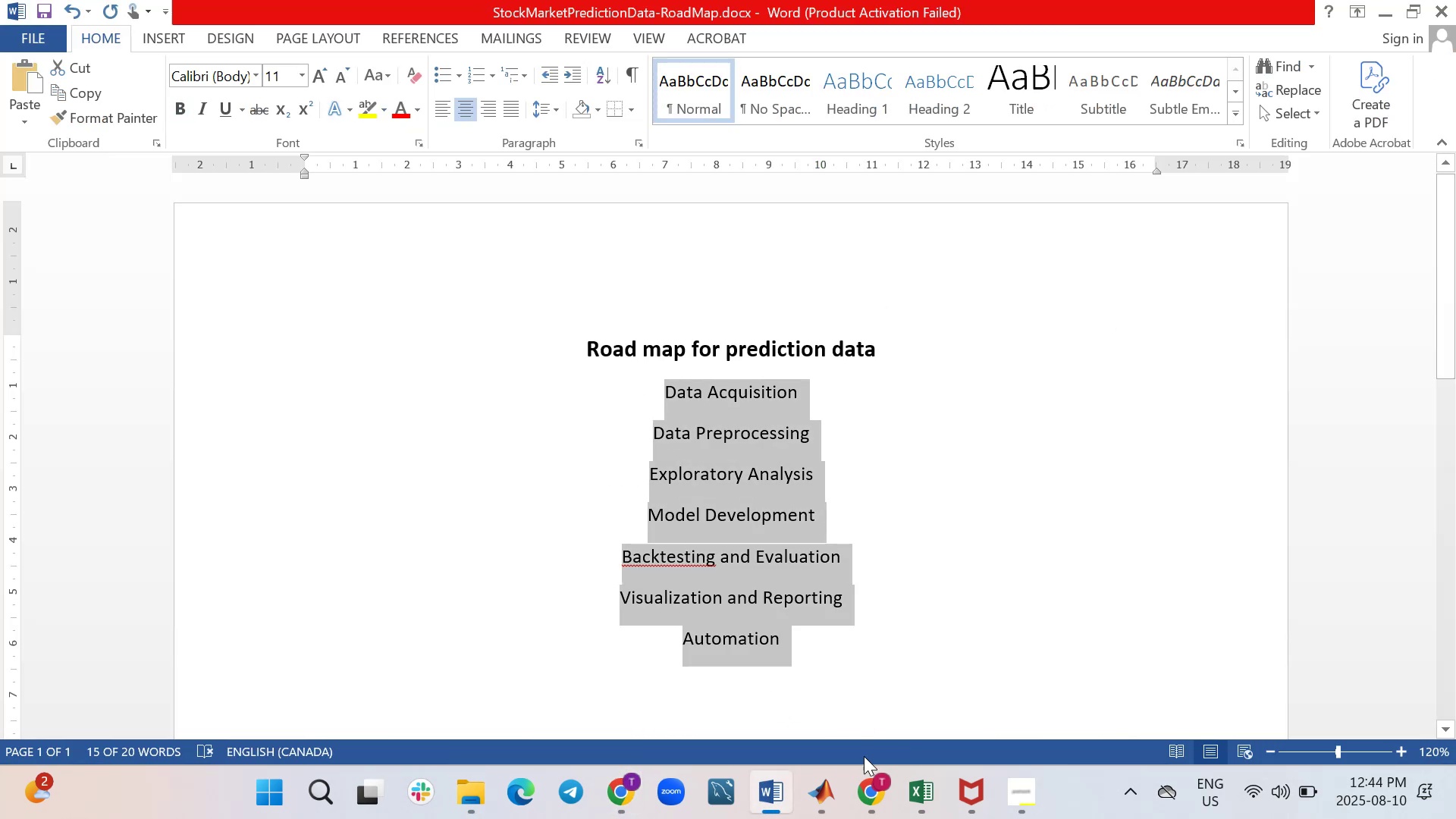 
mouse_move([848, 780])
 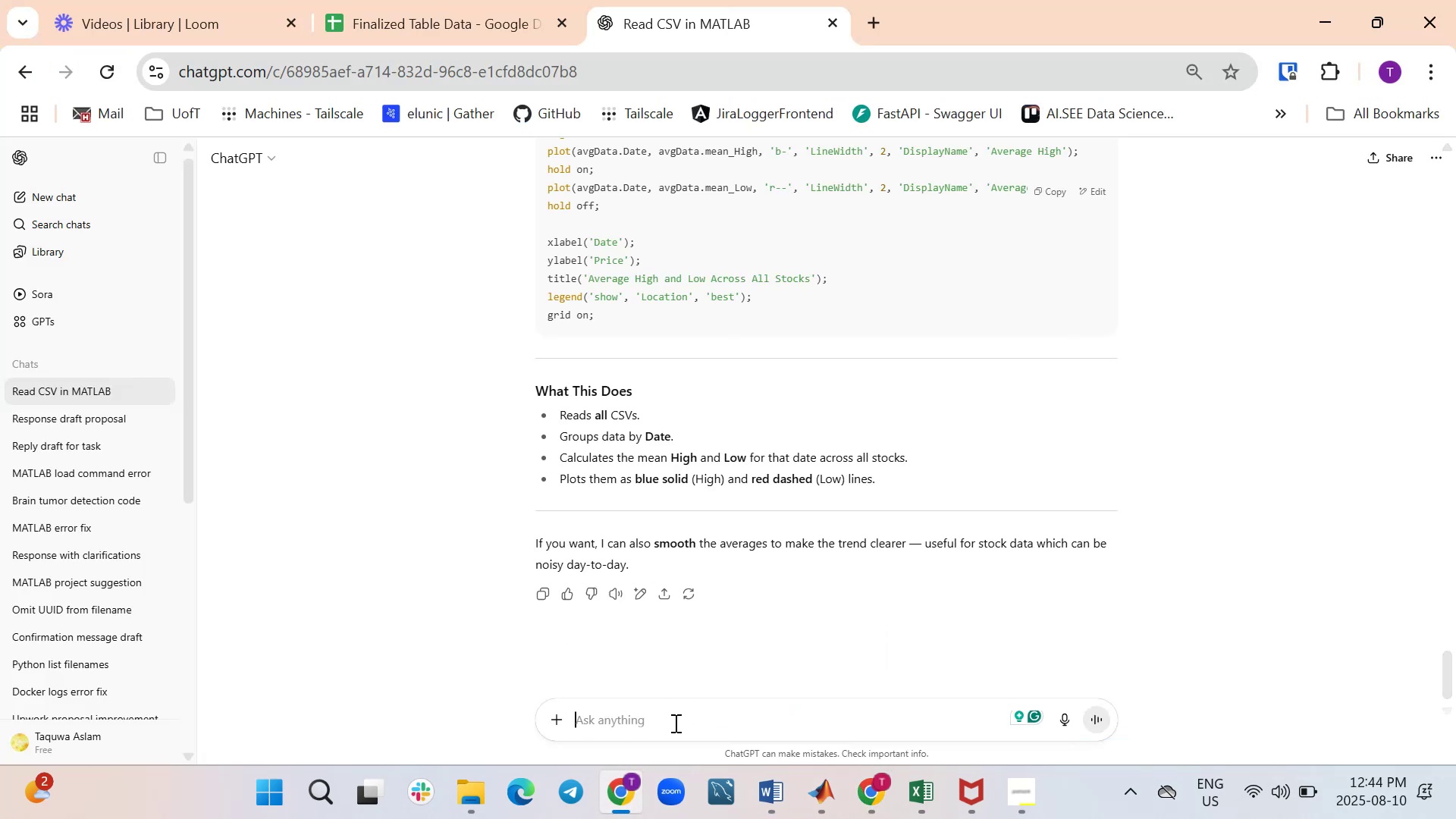 
type(Elaborate these steps)
 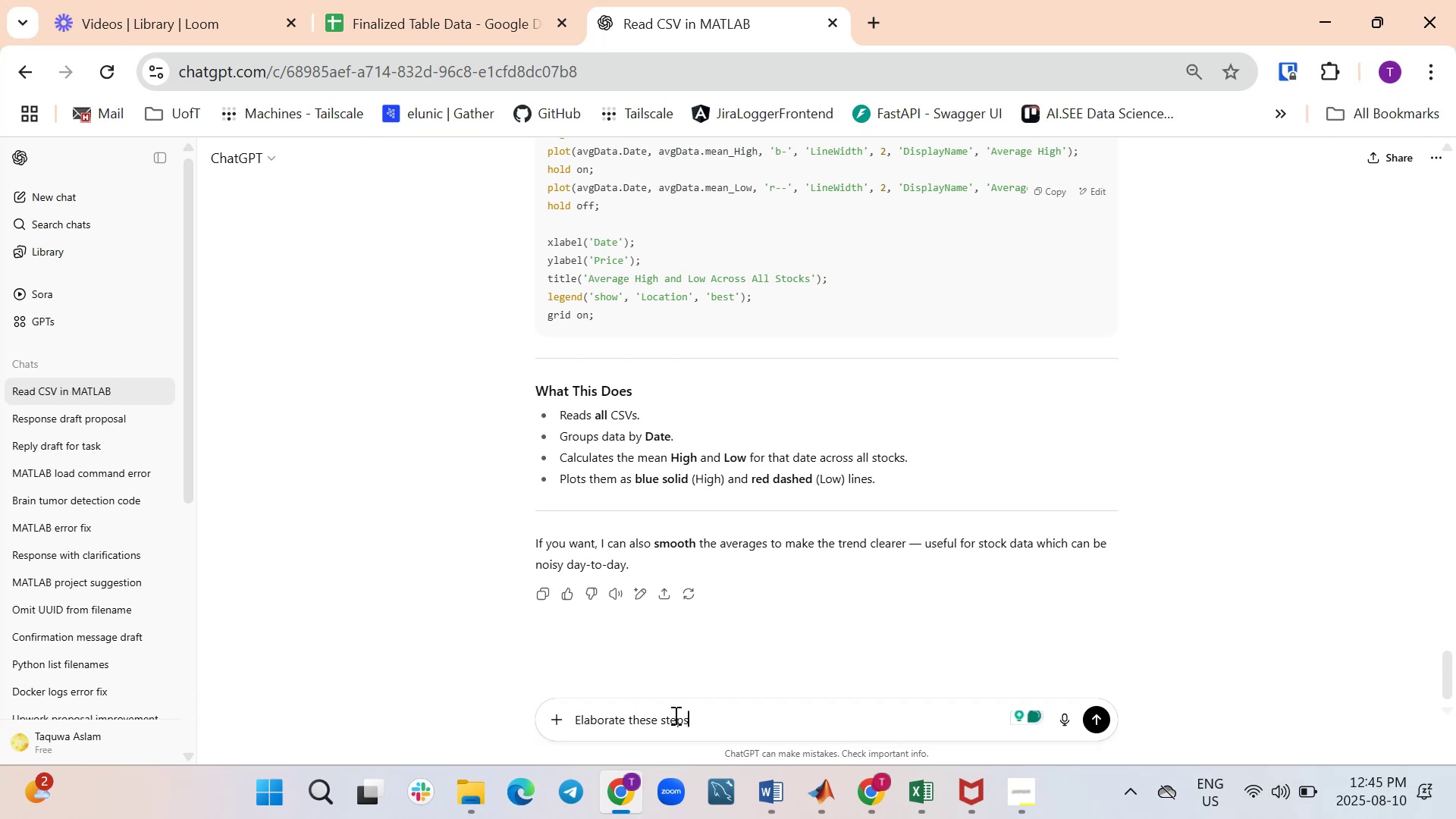 
key(Shift+Enter)
 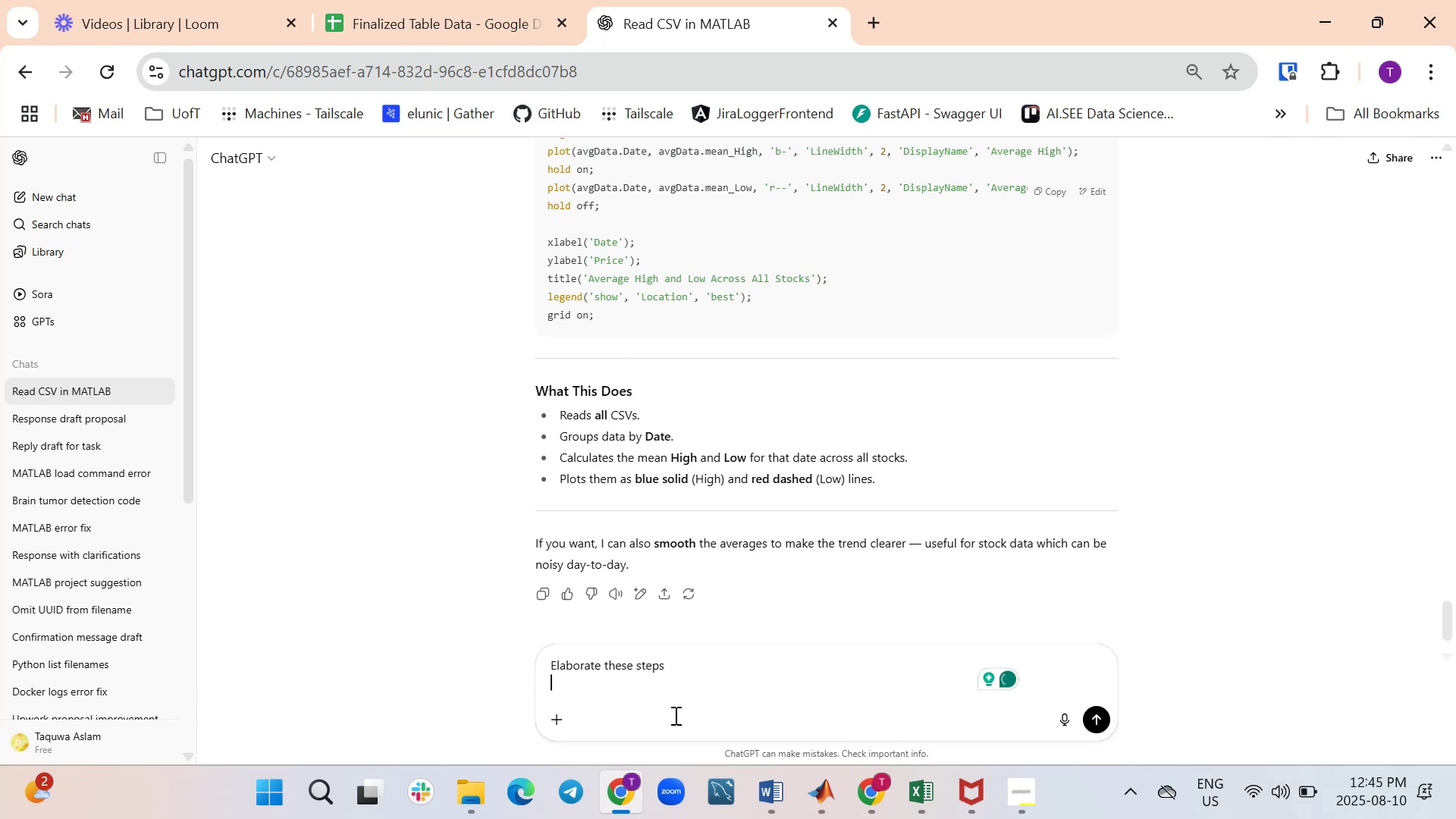 
key(Control+V)
 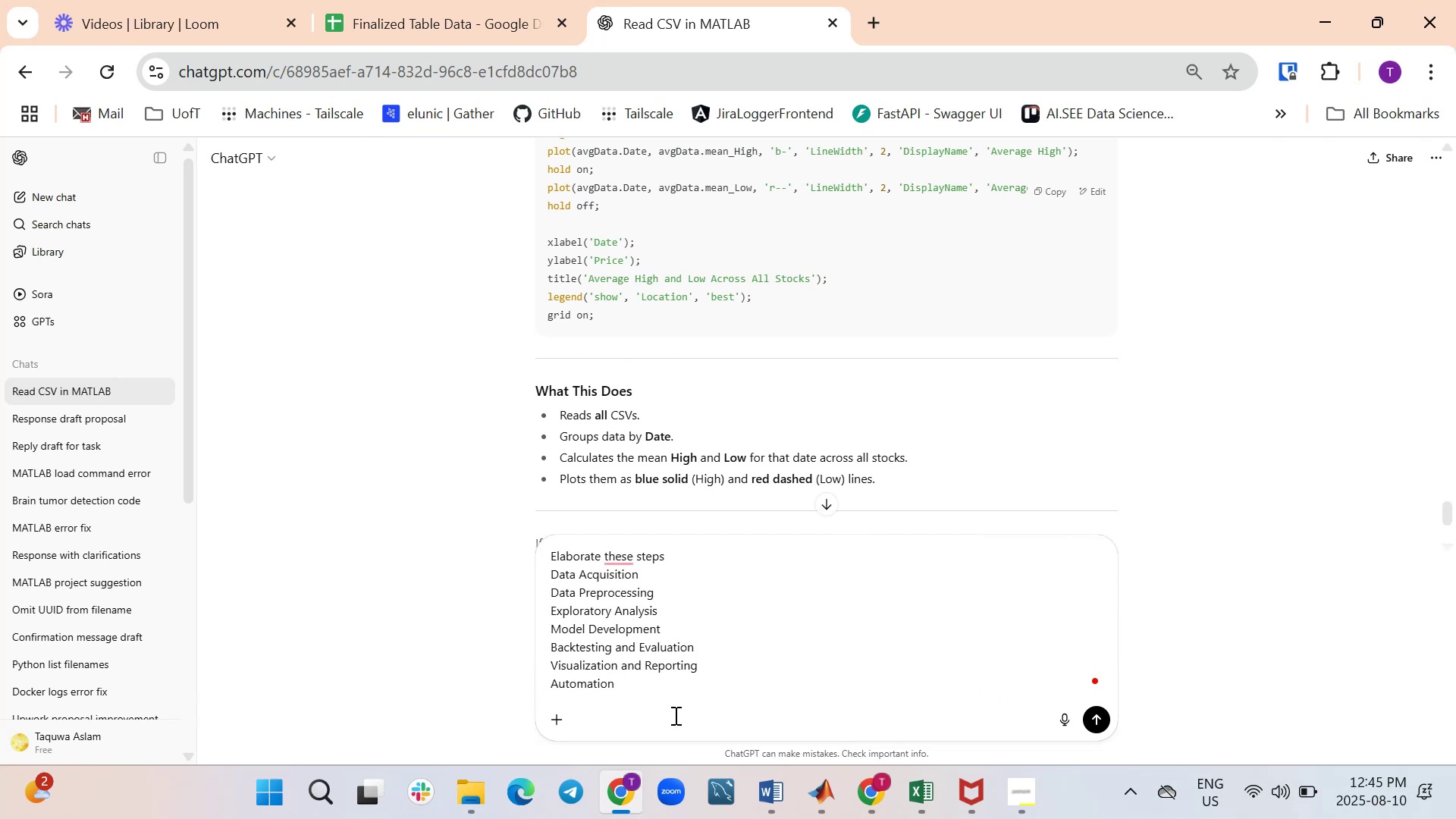 
key(Enter)
 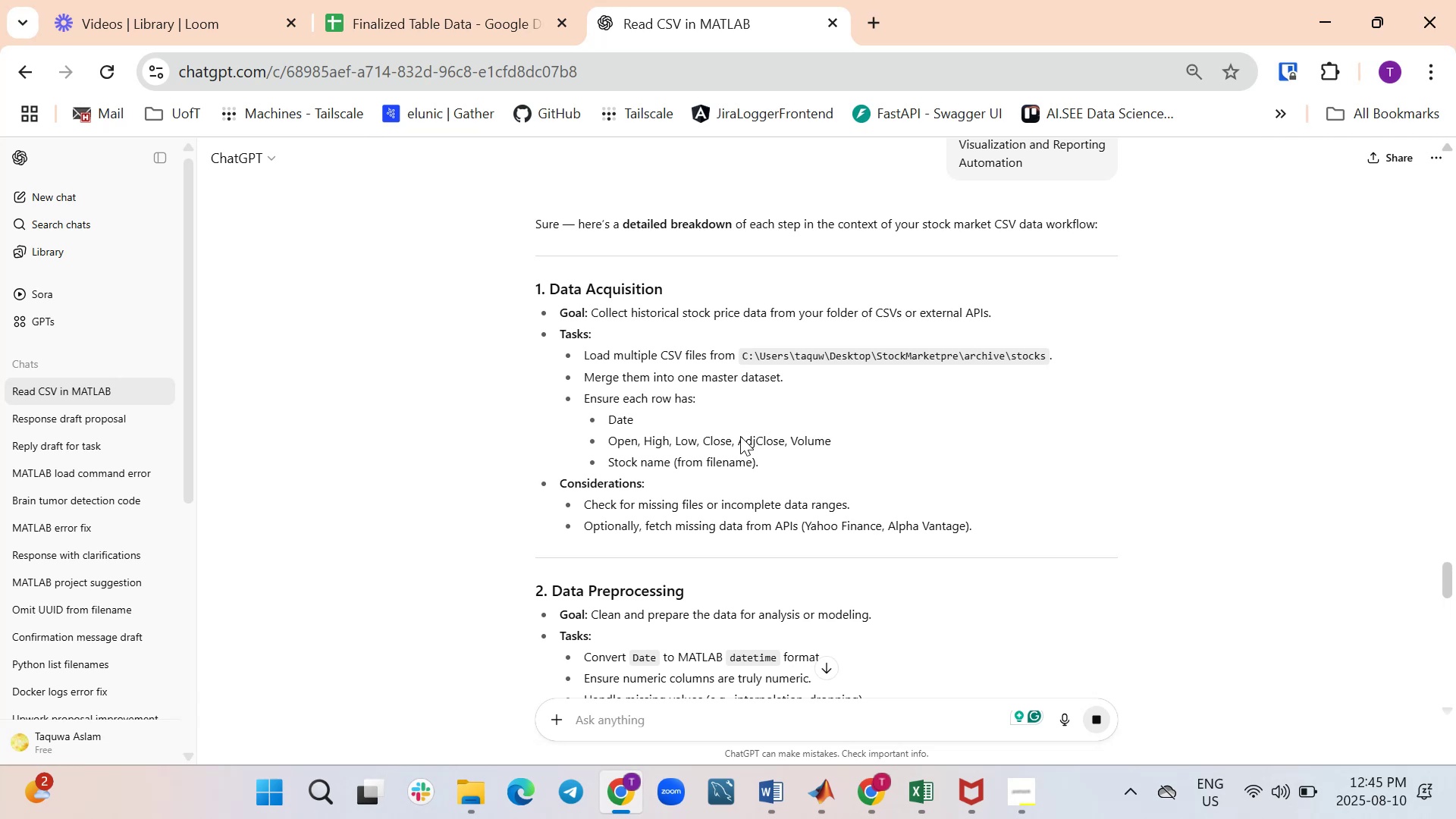 
wait(24.12)
 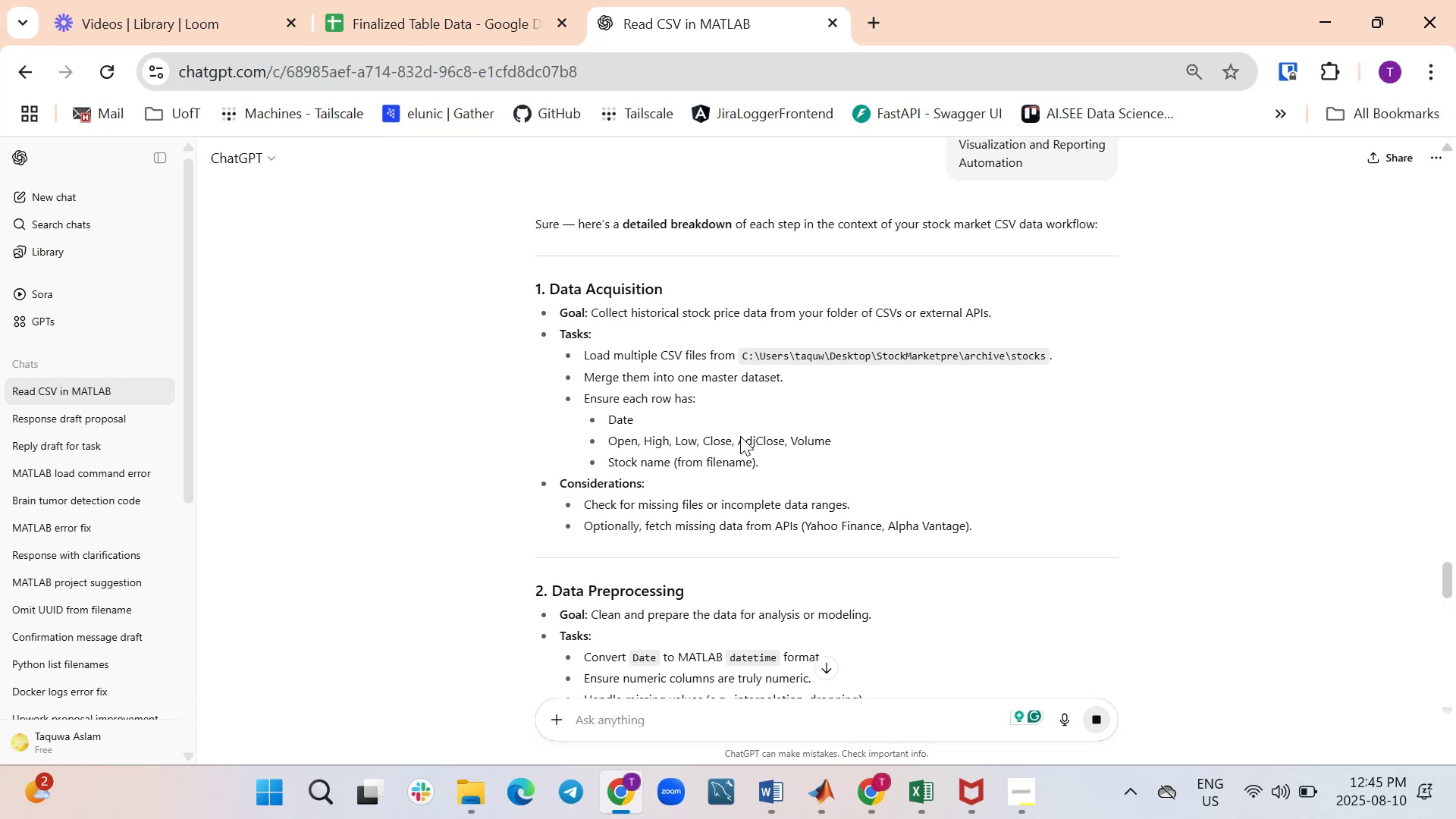 
scroll: coordinate [695, 433], scroll_direction: down, amount: 1.0
 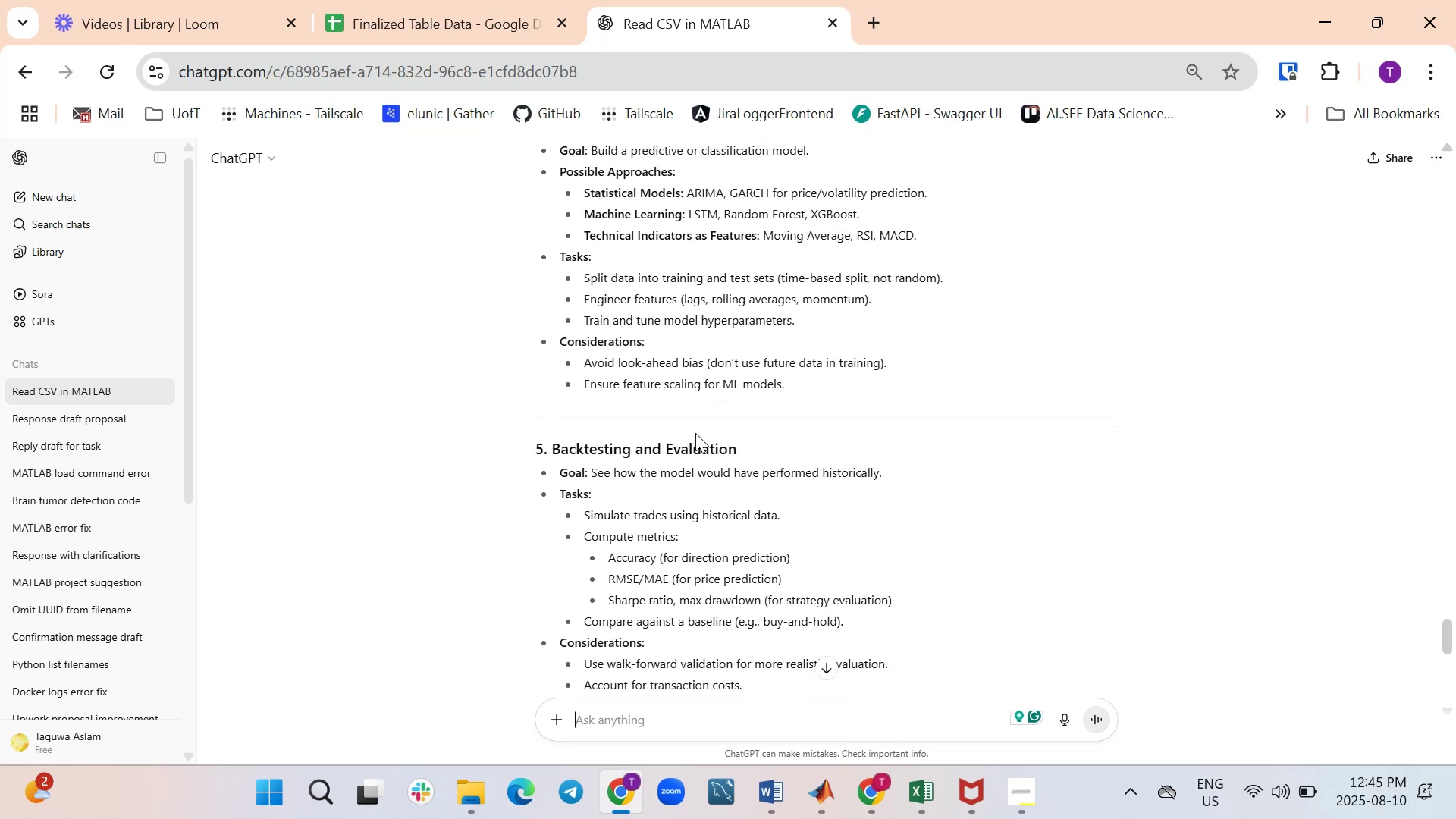 
scroll: coordinate [695, 432], scroll_direction: up, amount: 11.0
 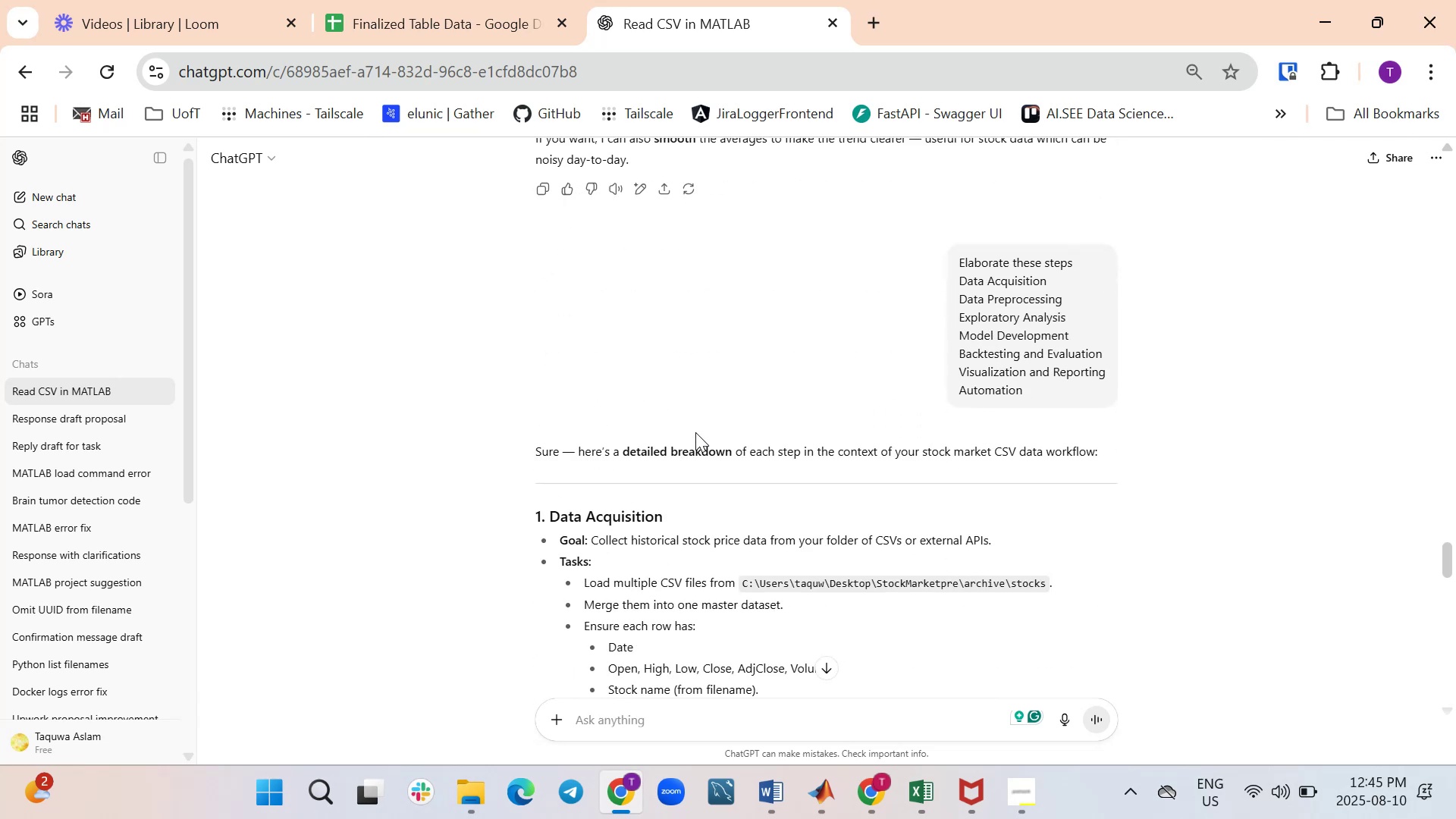 
scroll: coordinate [956, 516], scroll_direction: down, amount: 18.0
 